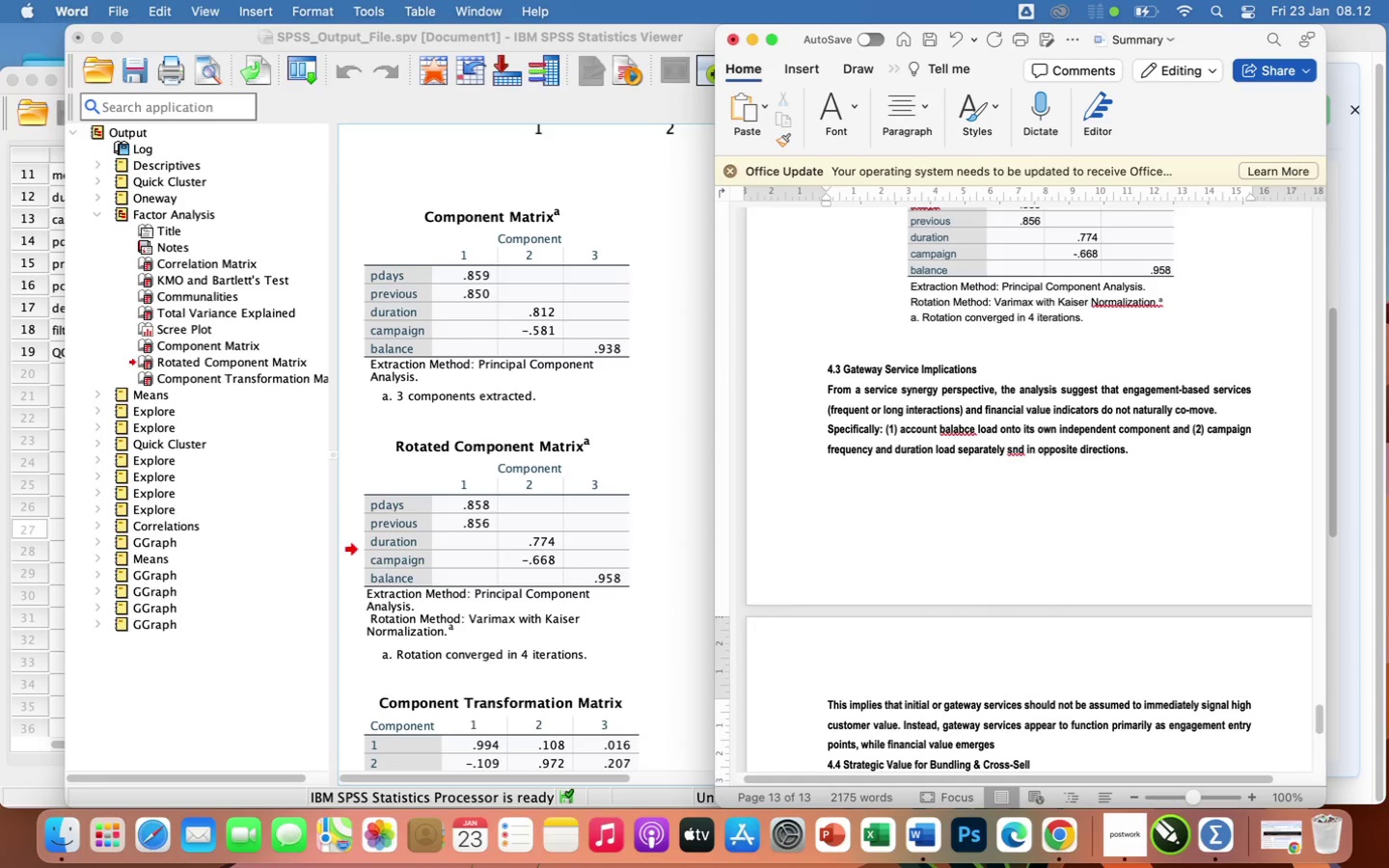 
type( as a latere)
key(Backspace)
key(Backspace)
type(r-stage or parallel dimension.)
 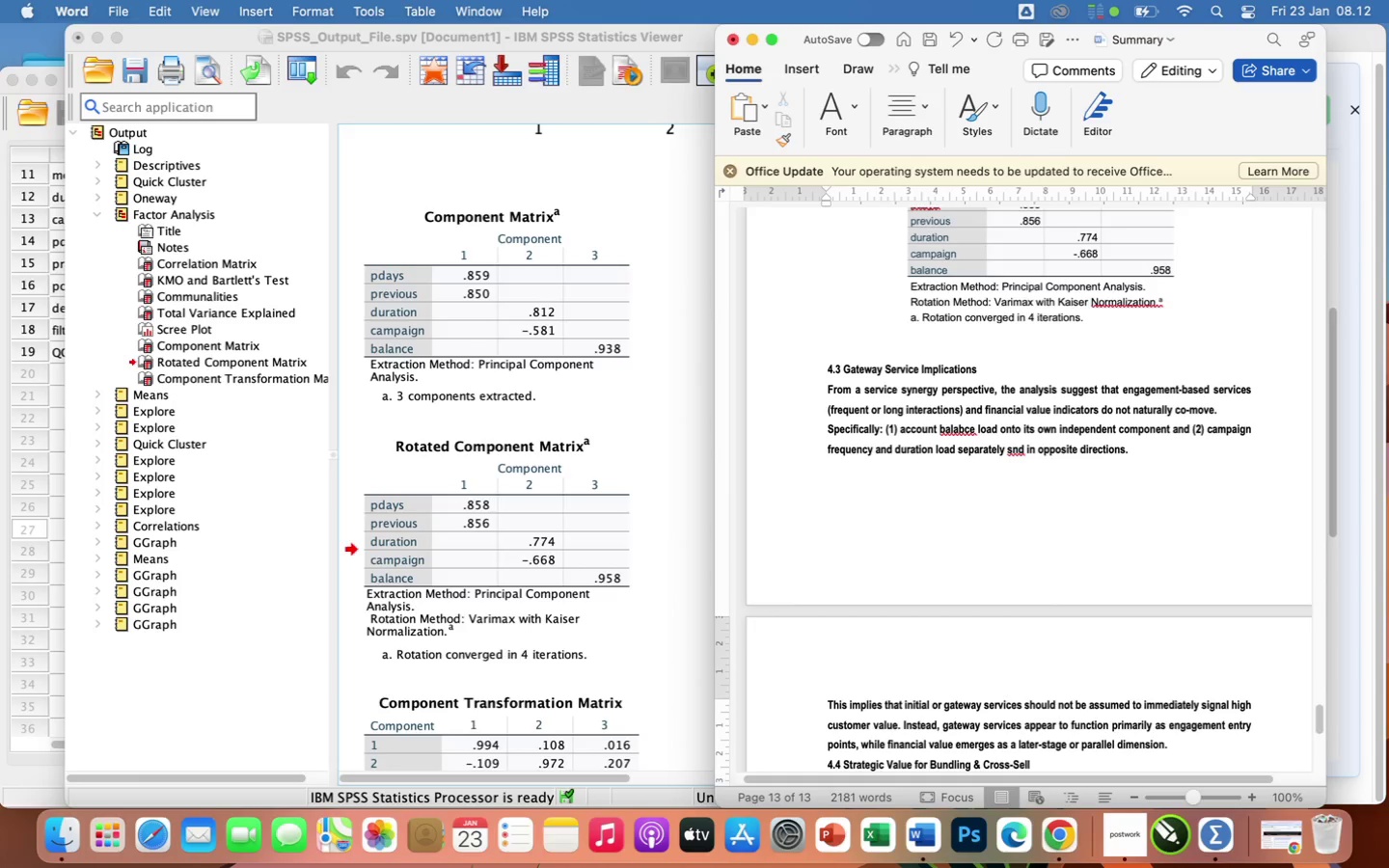 
wait(6.14)
 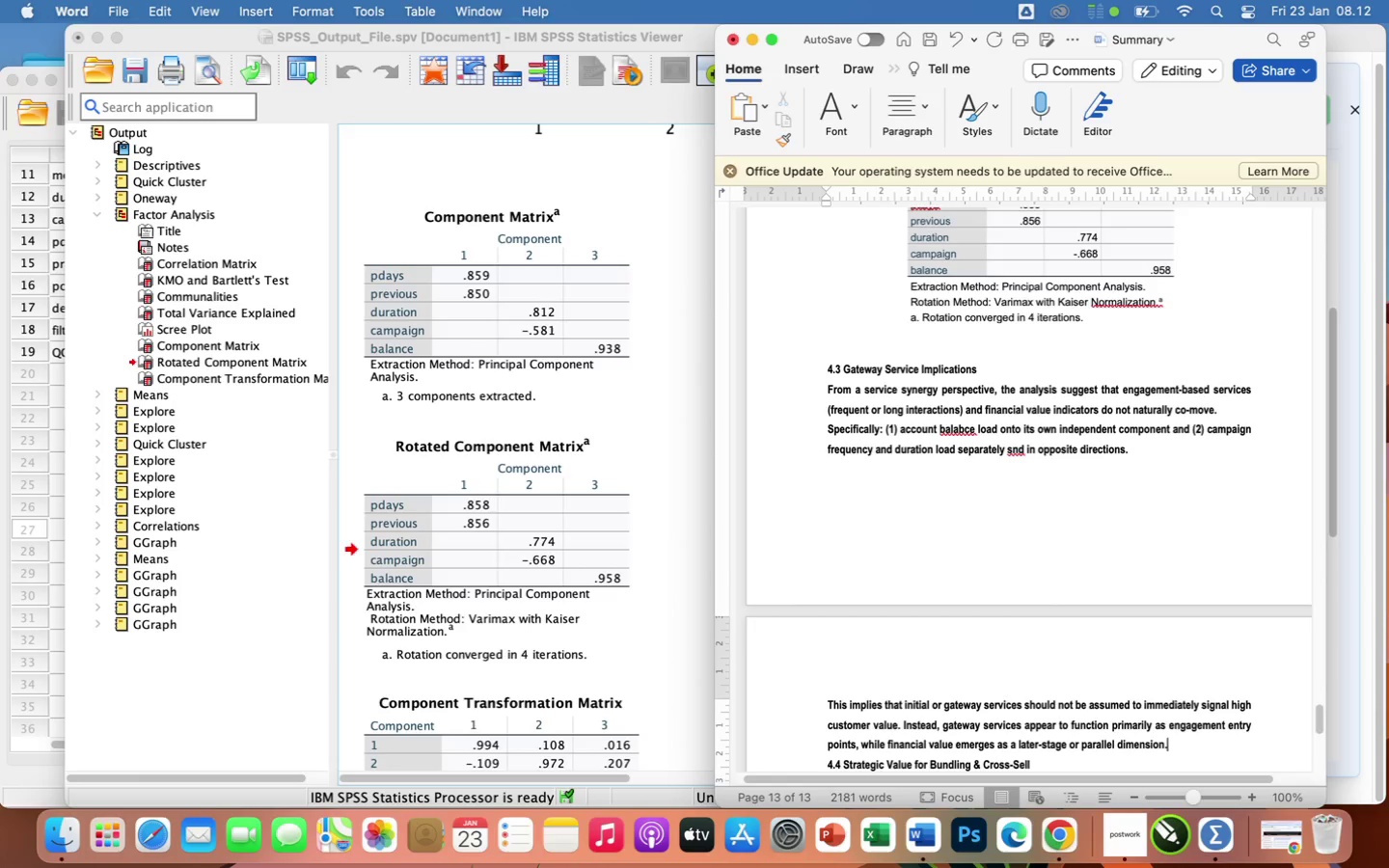 
left_click([697, 423])
 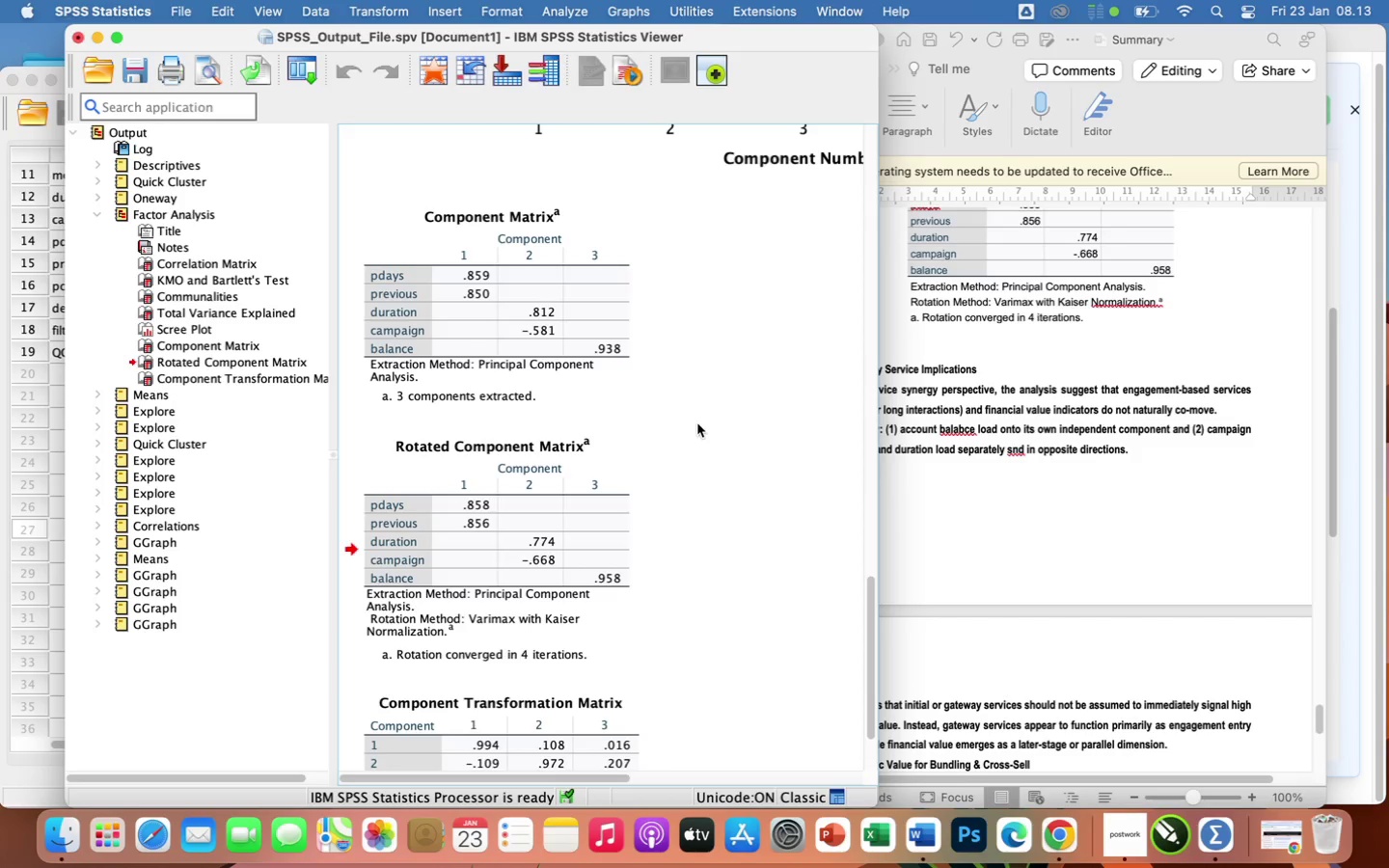 
wait(36.7)
 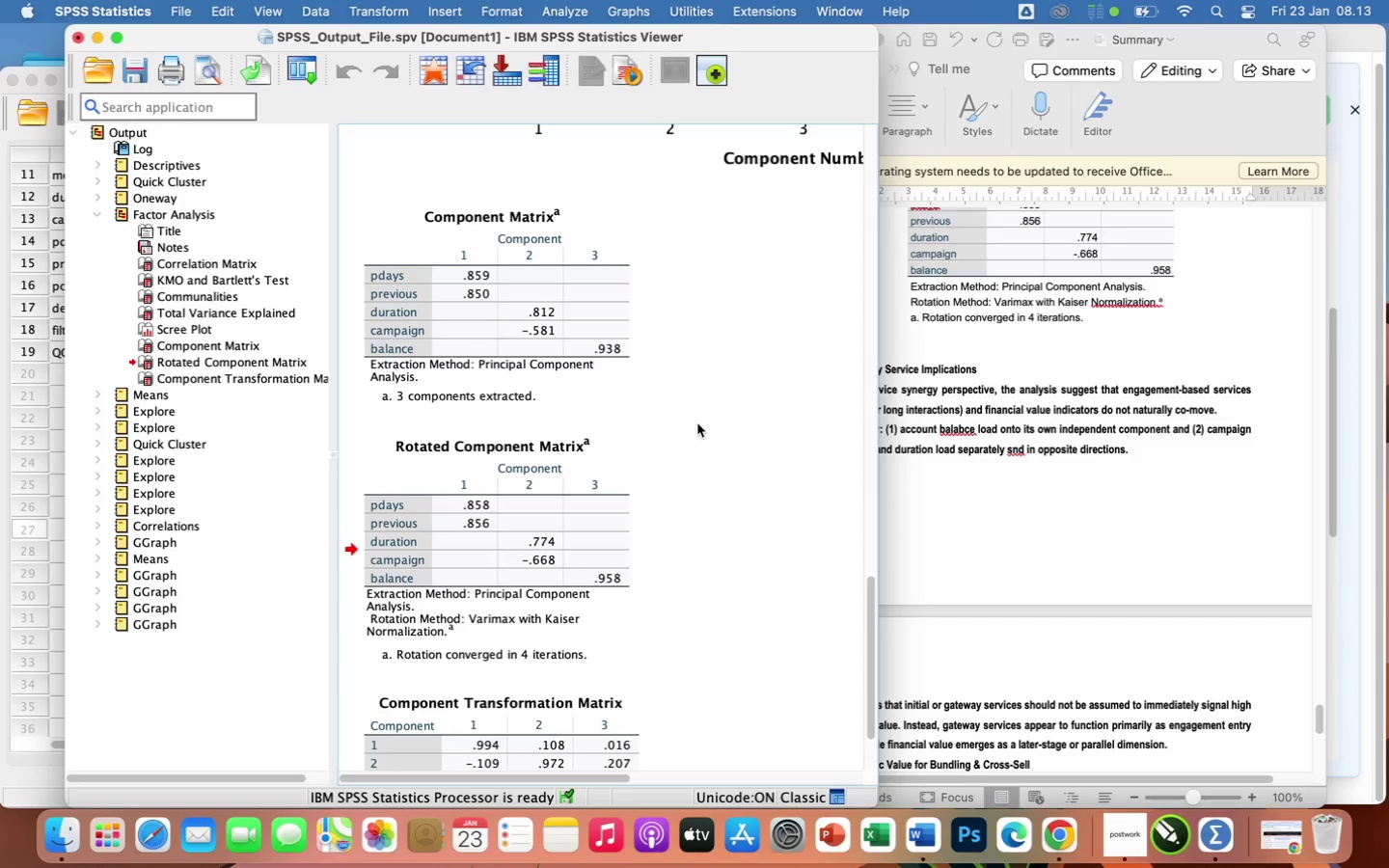 
left_click([1114, 514])
 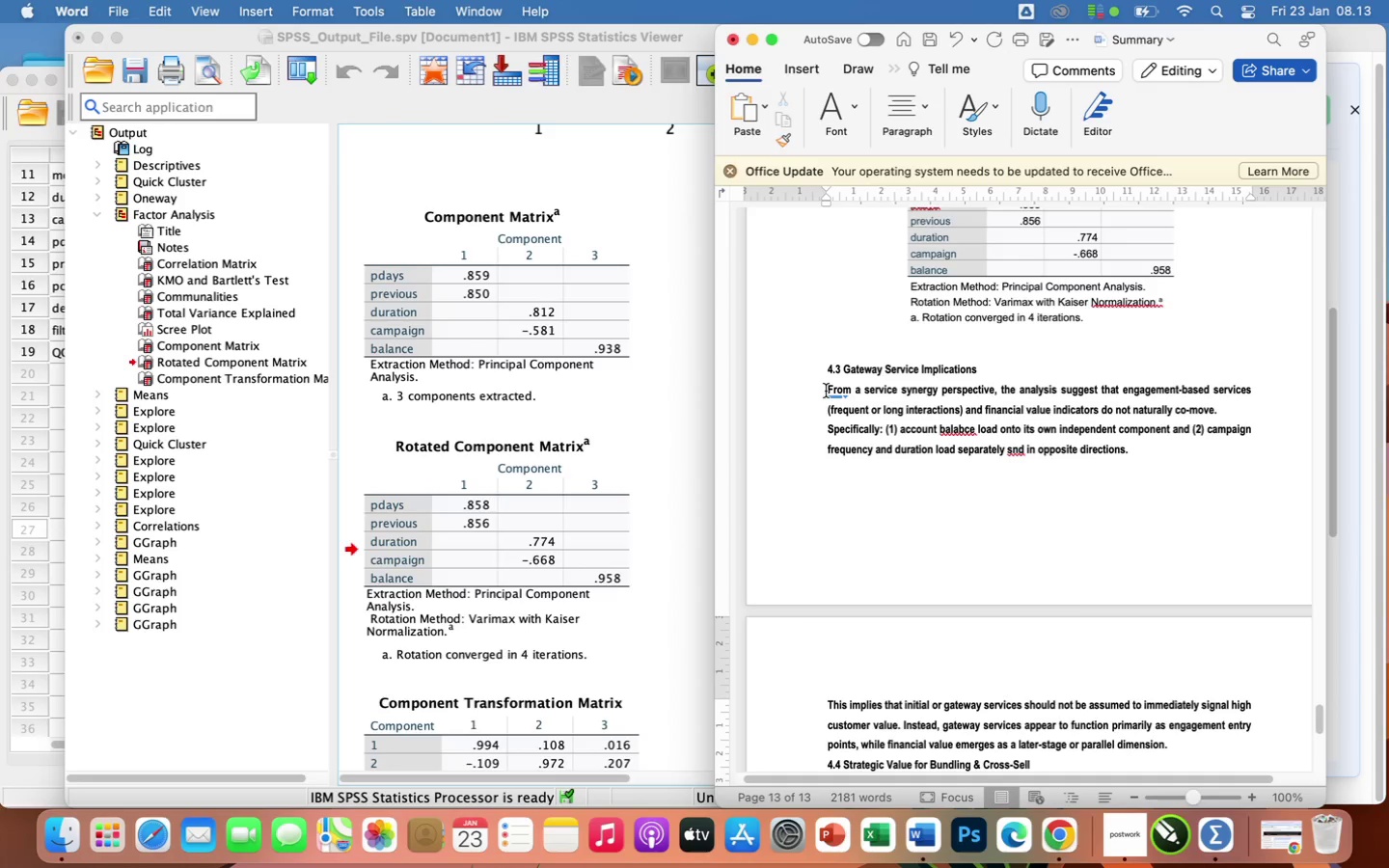 
left_click_drag(start_coordinate=[823, 391], to_coordinate=[1191, 740])
 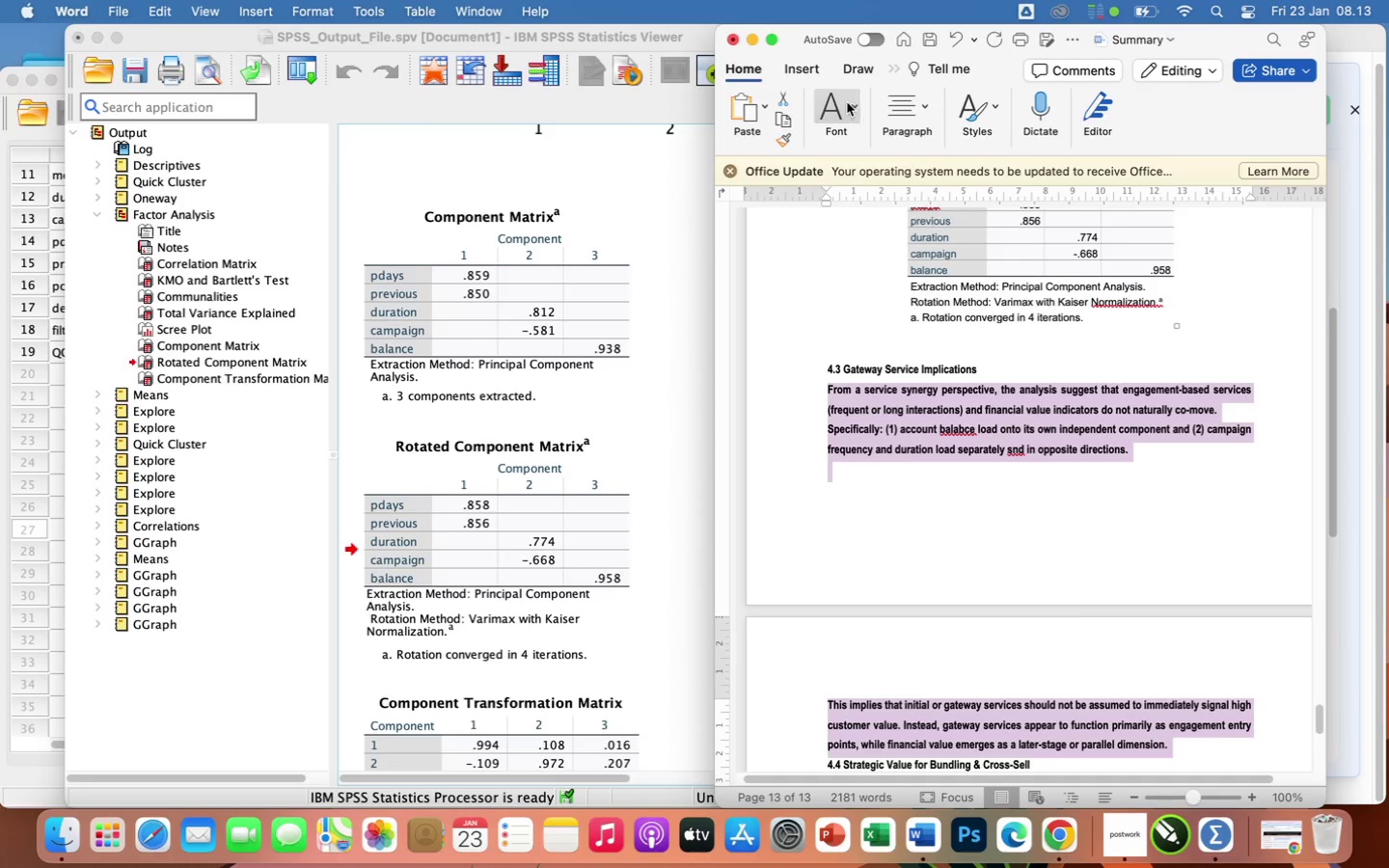 
left_click([845, 100])
 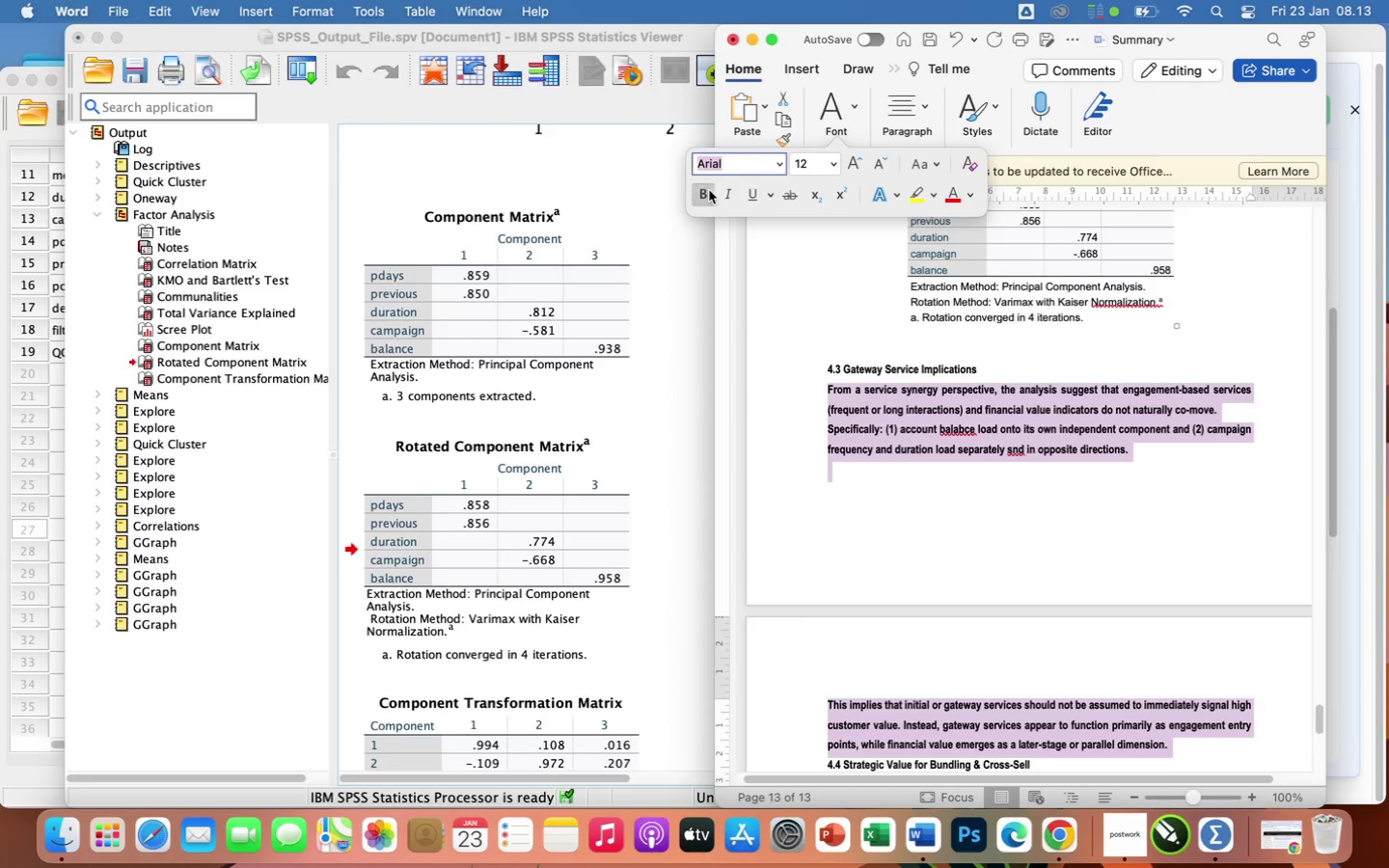 
left_click([701, 193])
 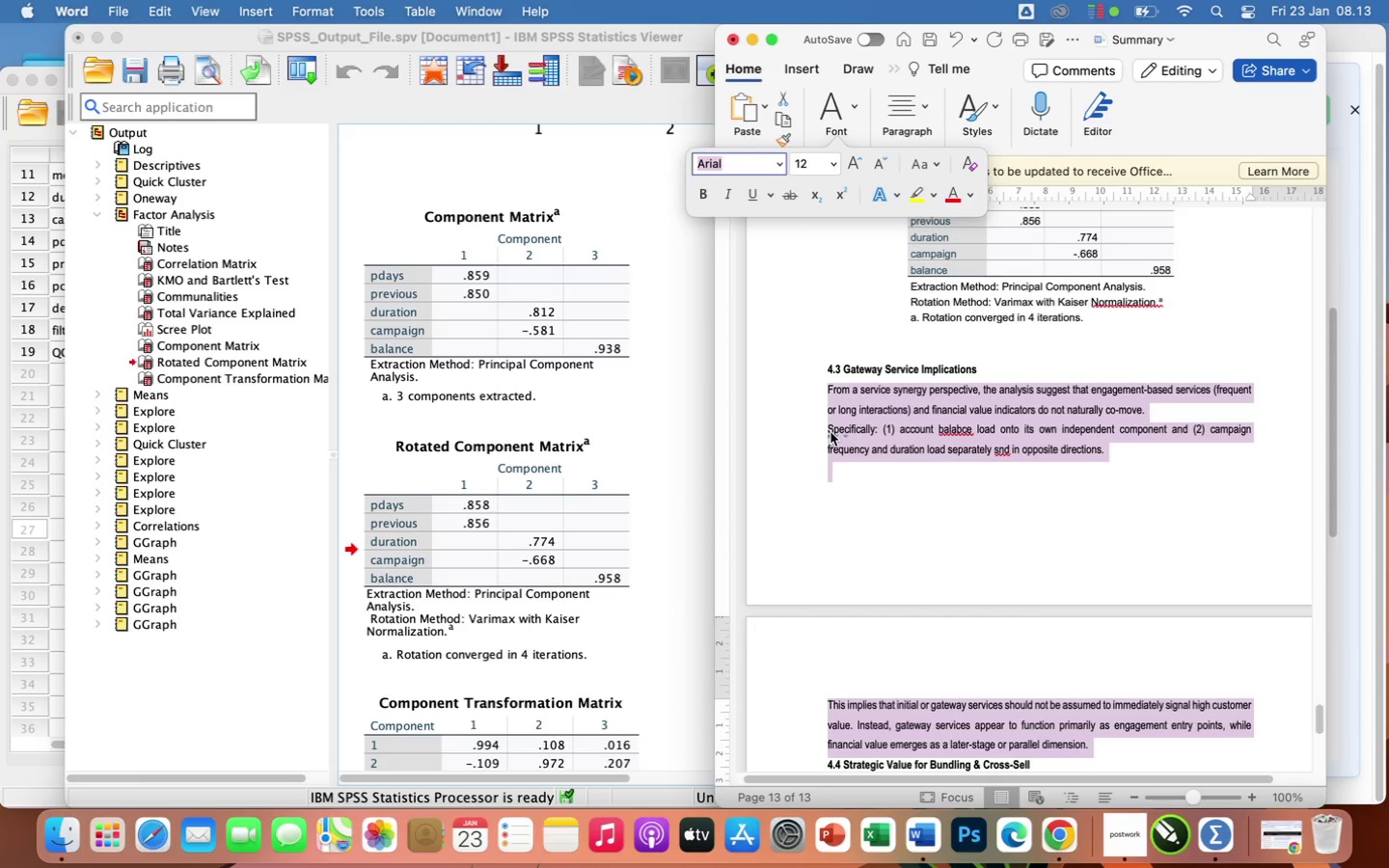 
wait(5.25)
 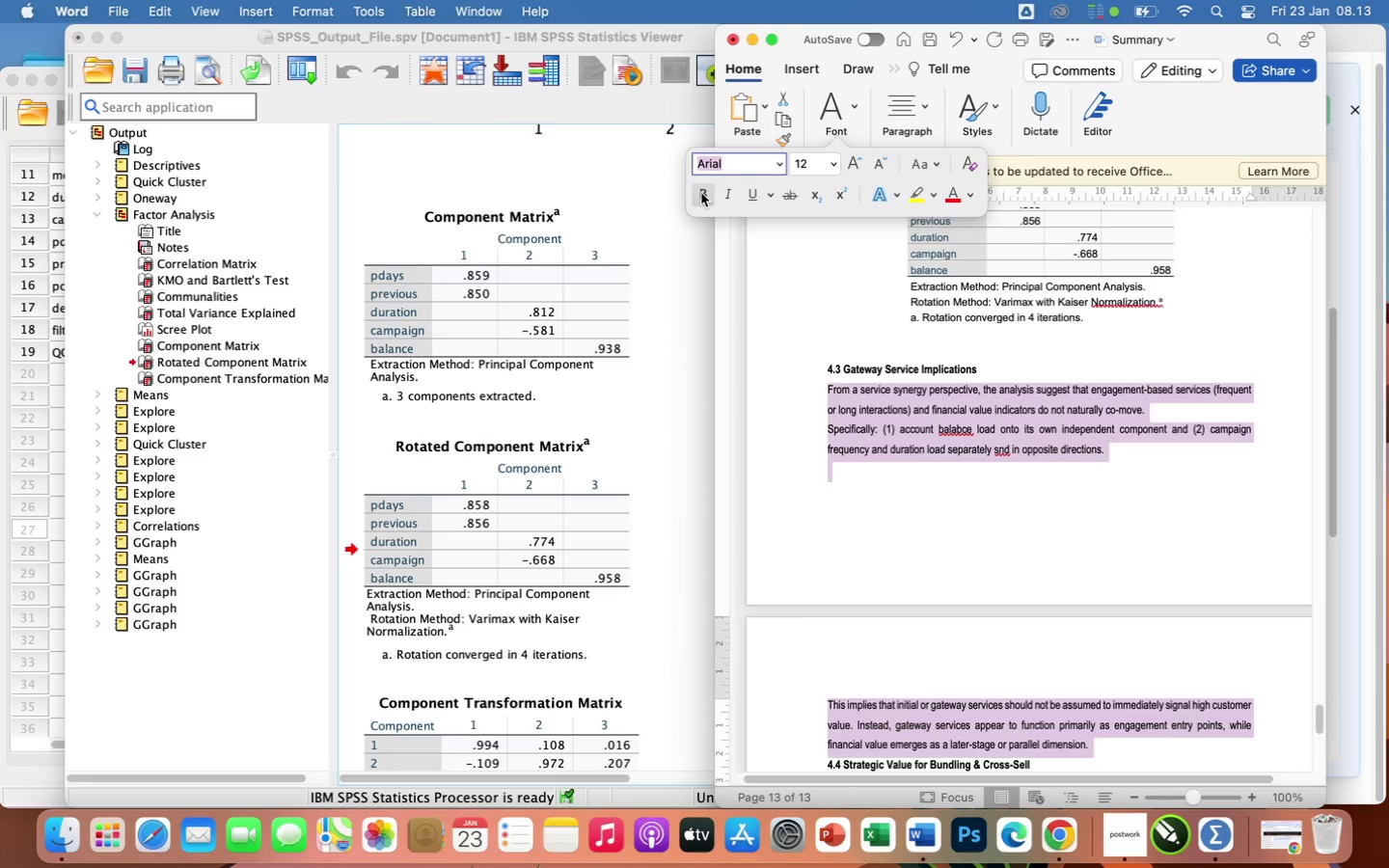 
left_click([829, 432])
 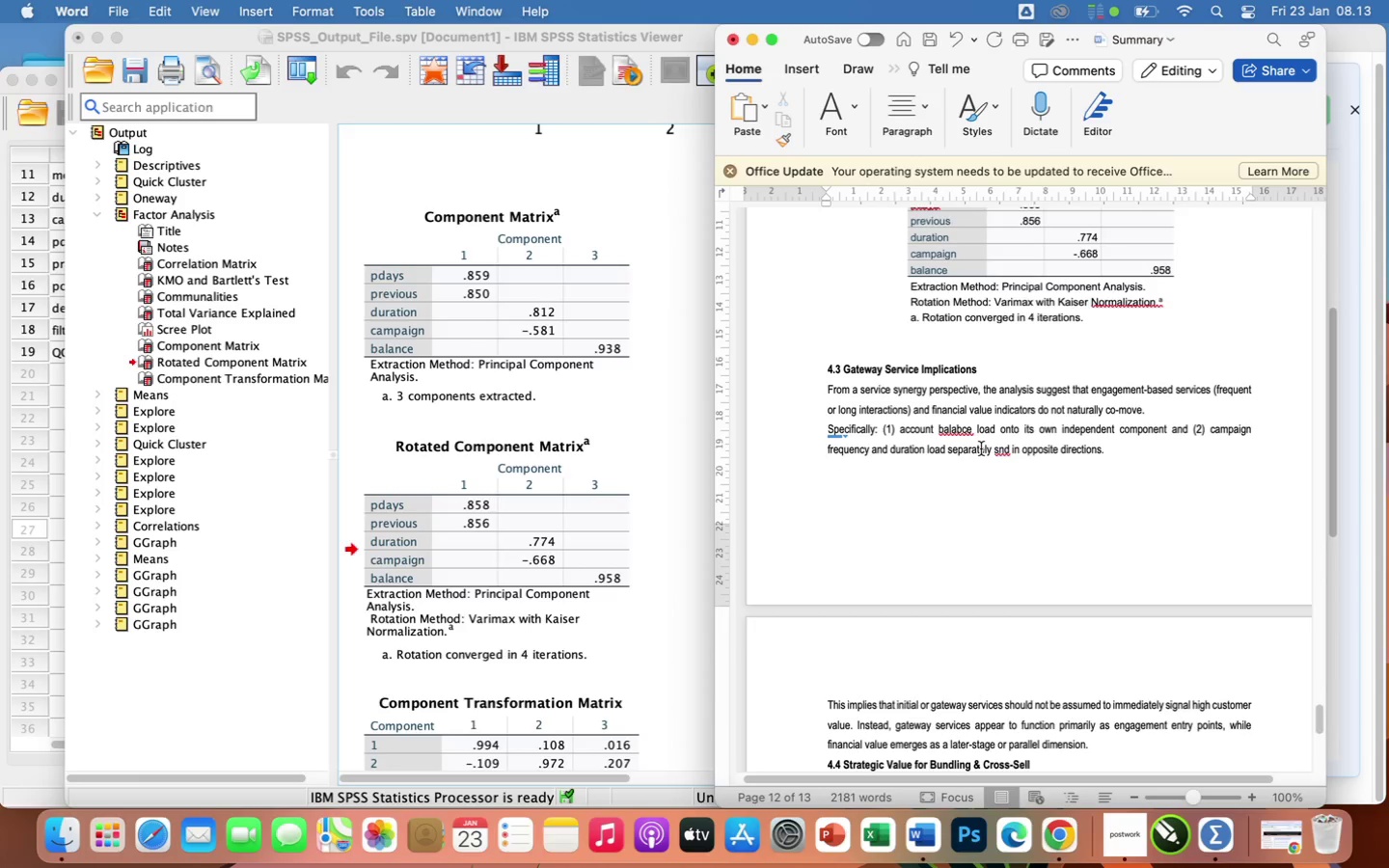 
key(Backspace)
 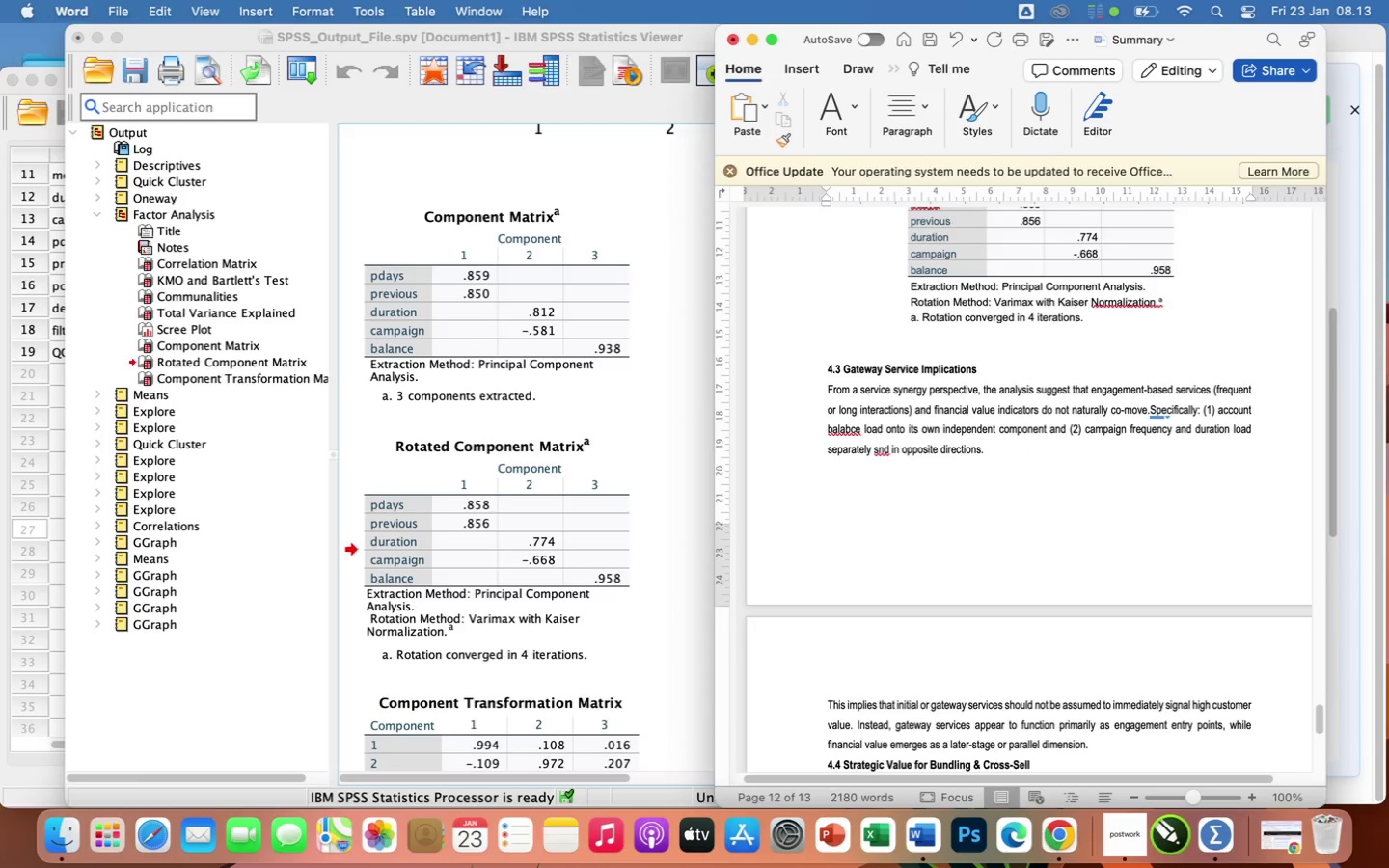 
key(Space)
 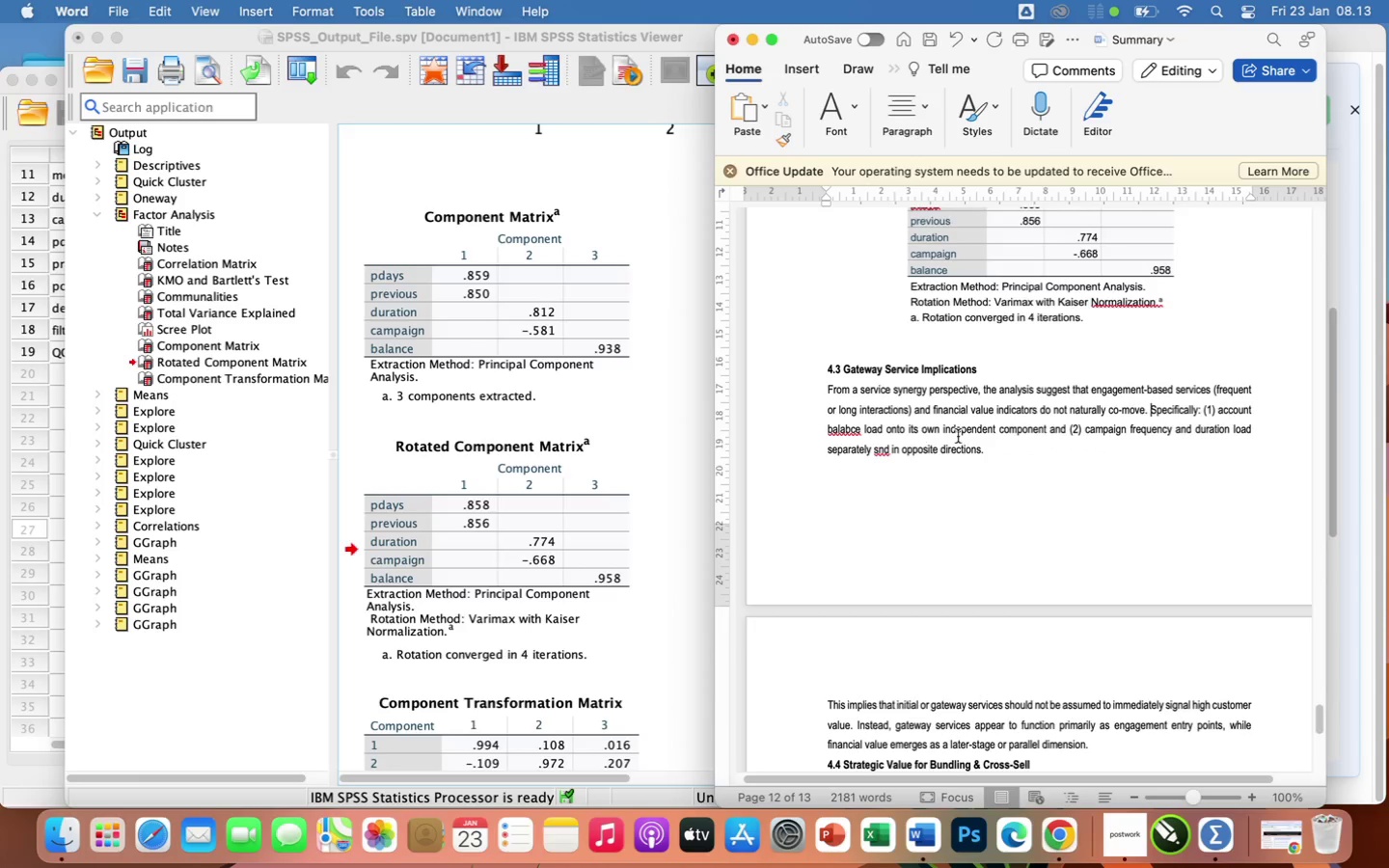 
left_click([999, 451])
 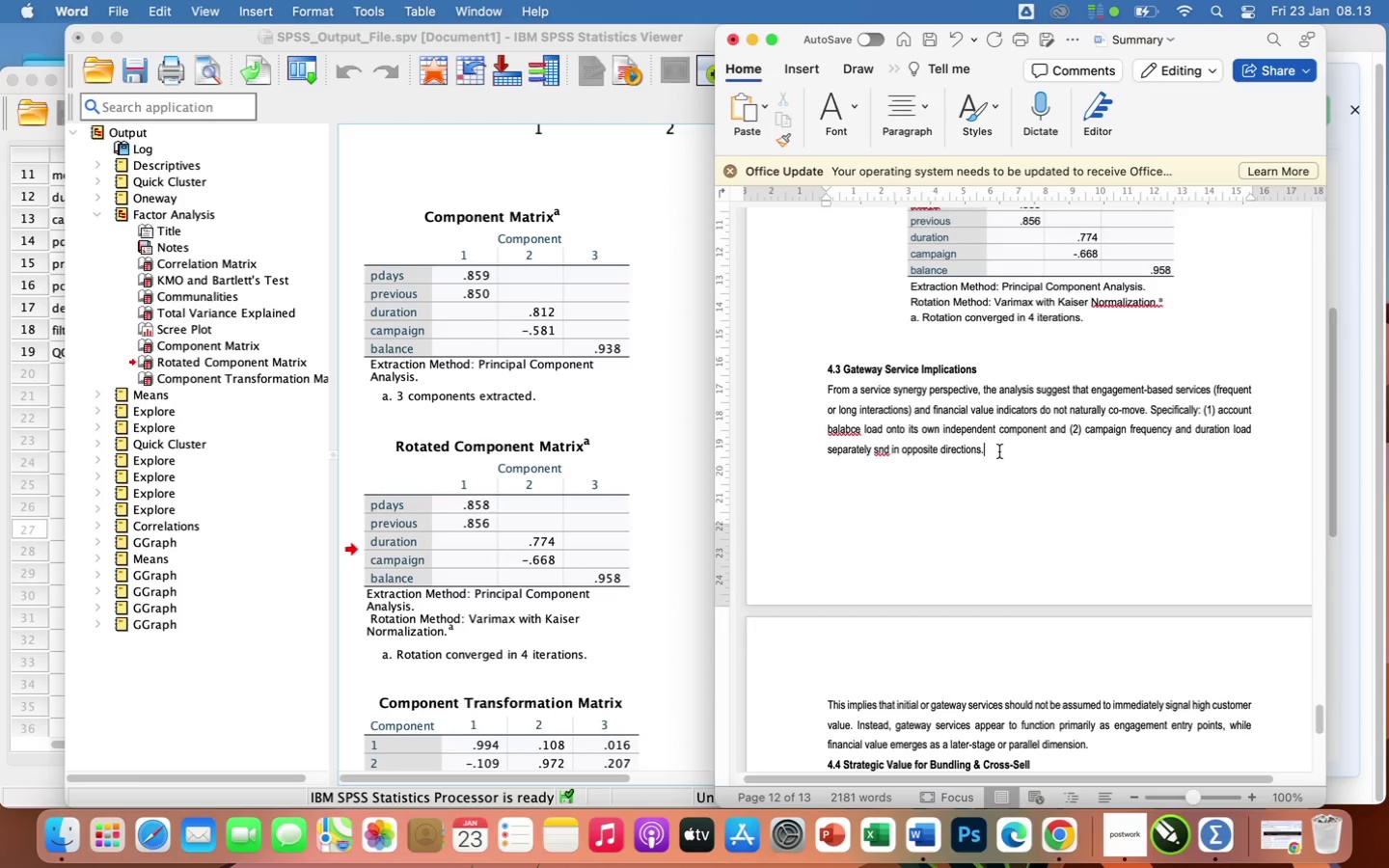 
key(Enter)
 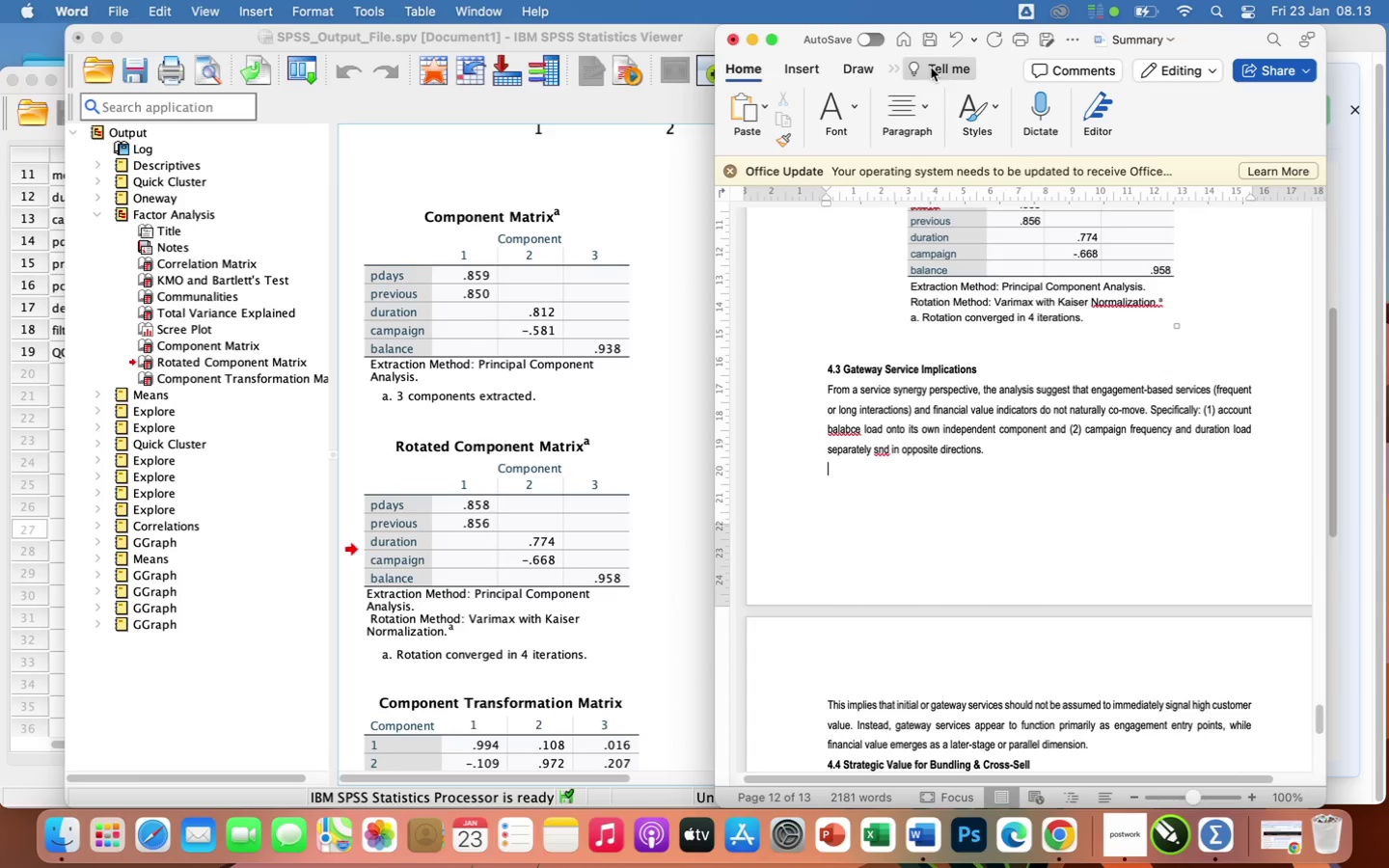 
left_click([916, 104])
 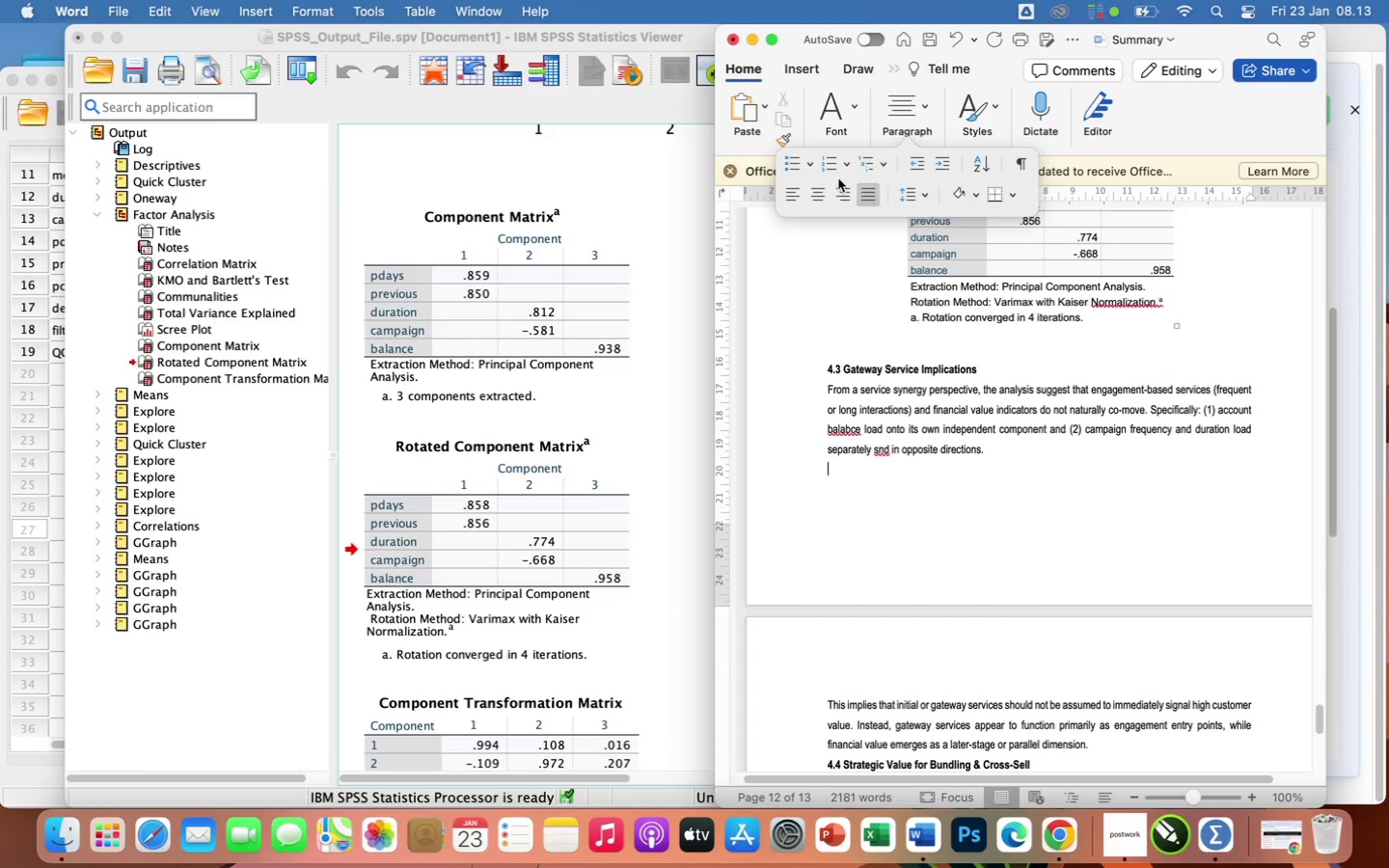 
left_click([846, 108])
 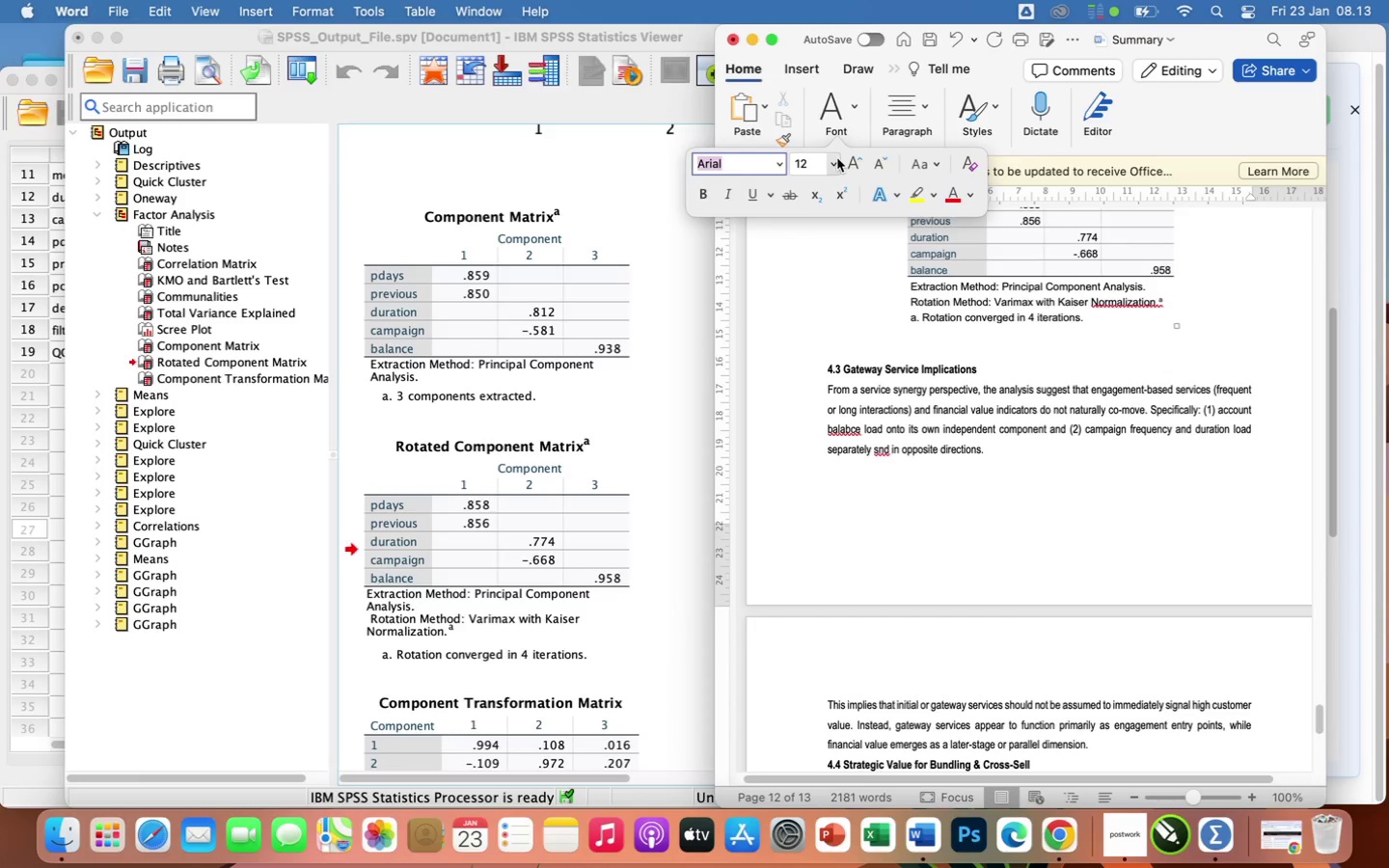 
left_click([838, 163])
 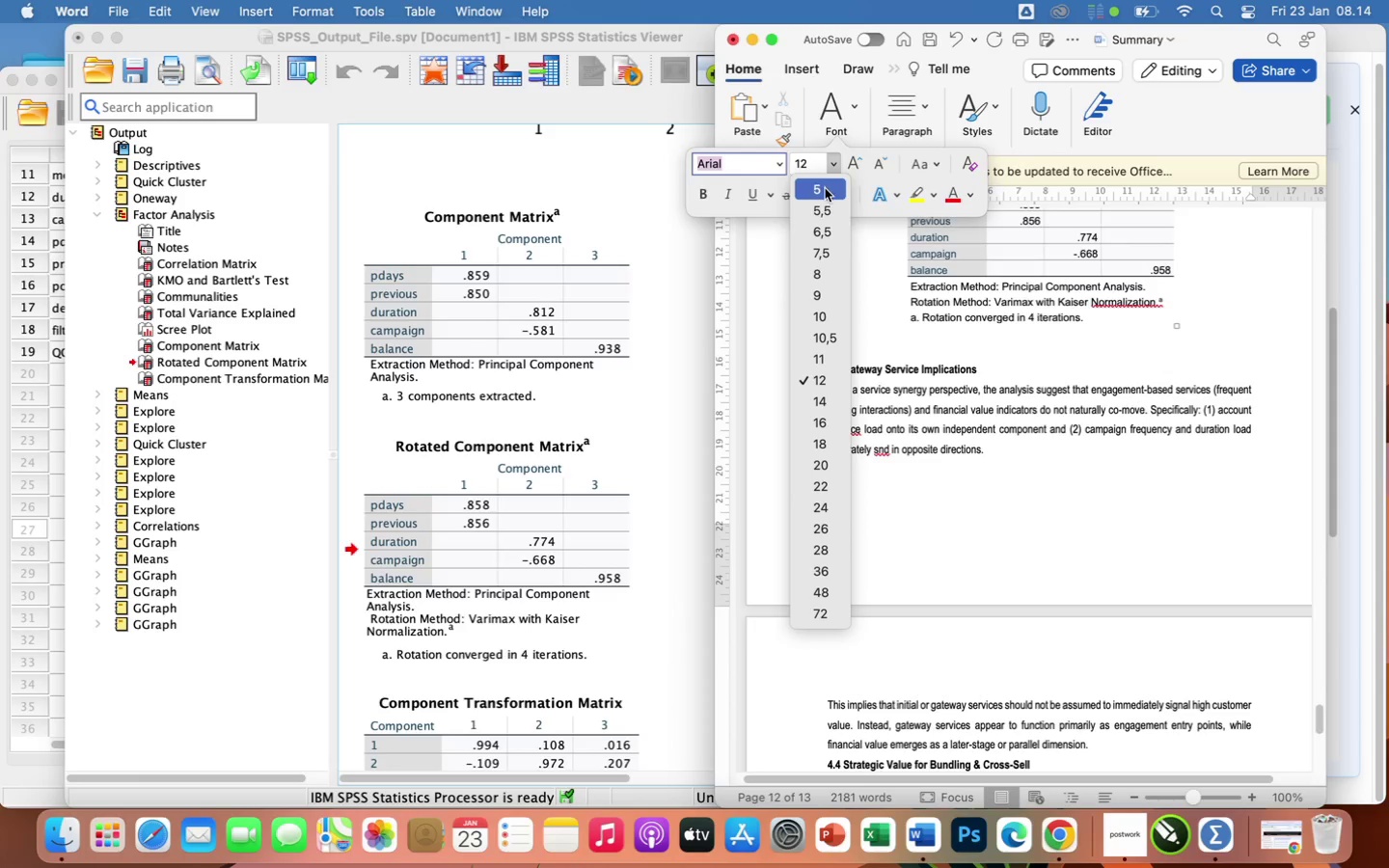 
left_click([826, 189])
 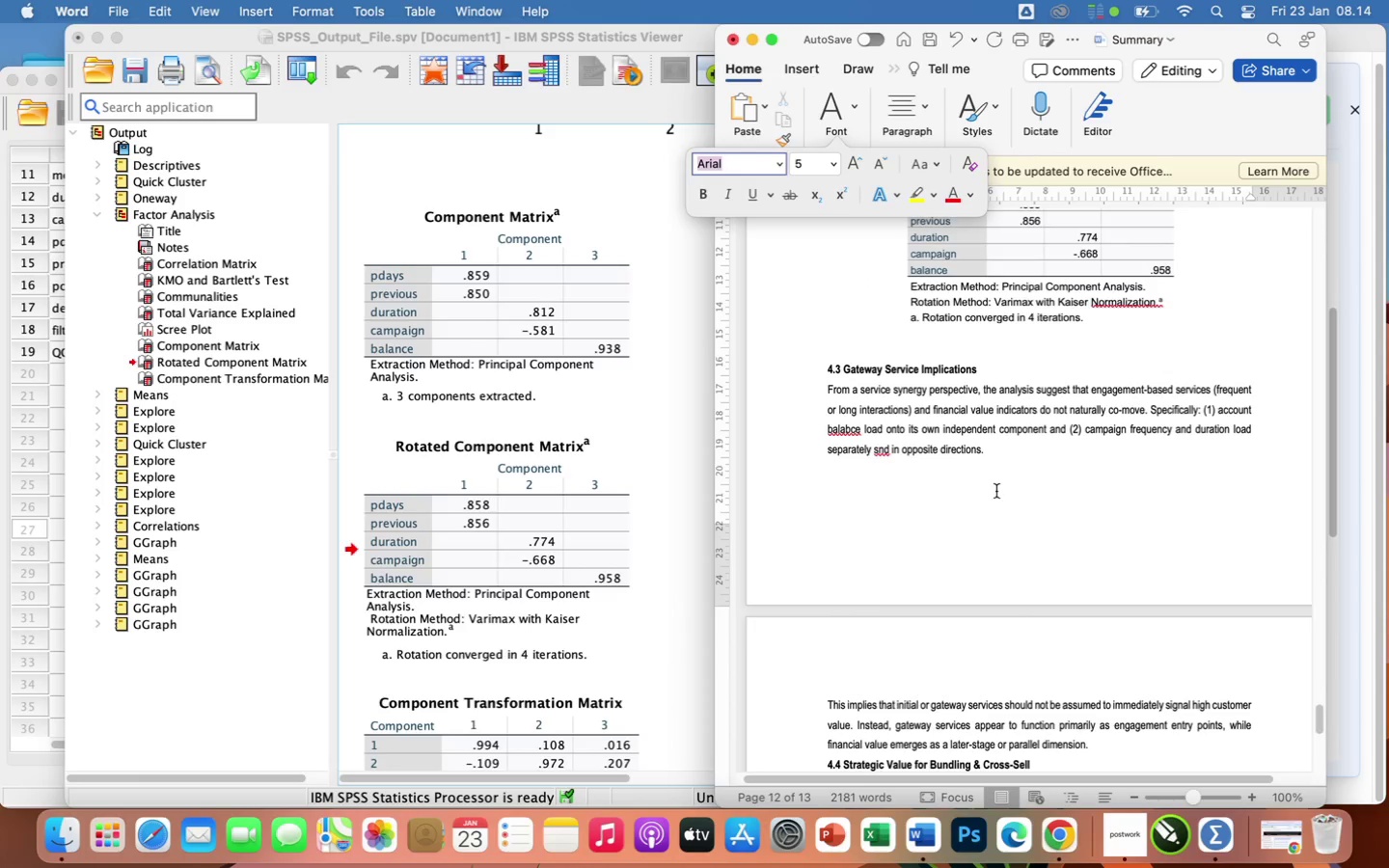 
left_click([990, 479])
 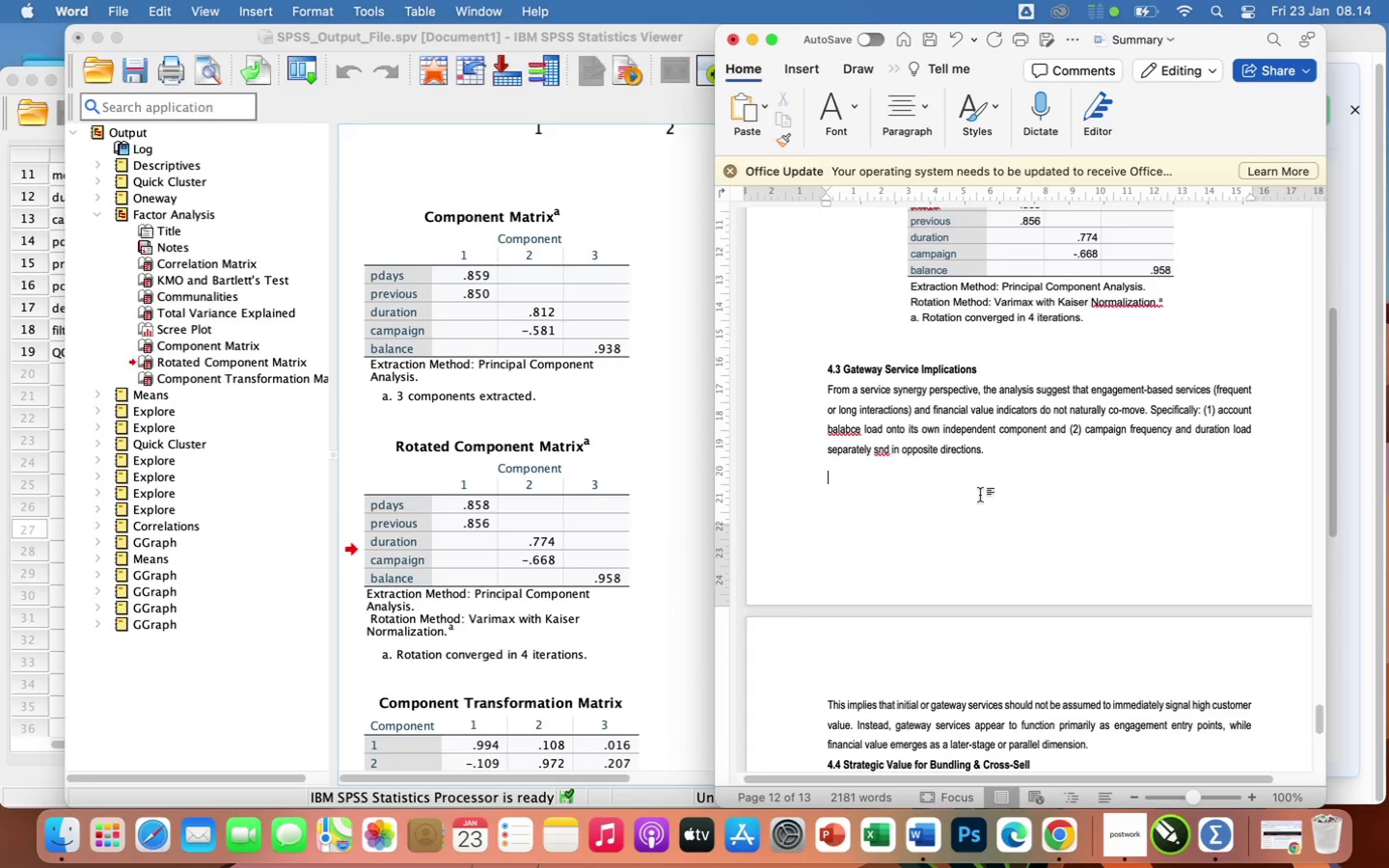 
key(Backspace)
 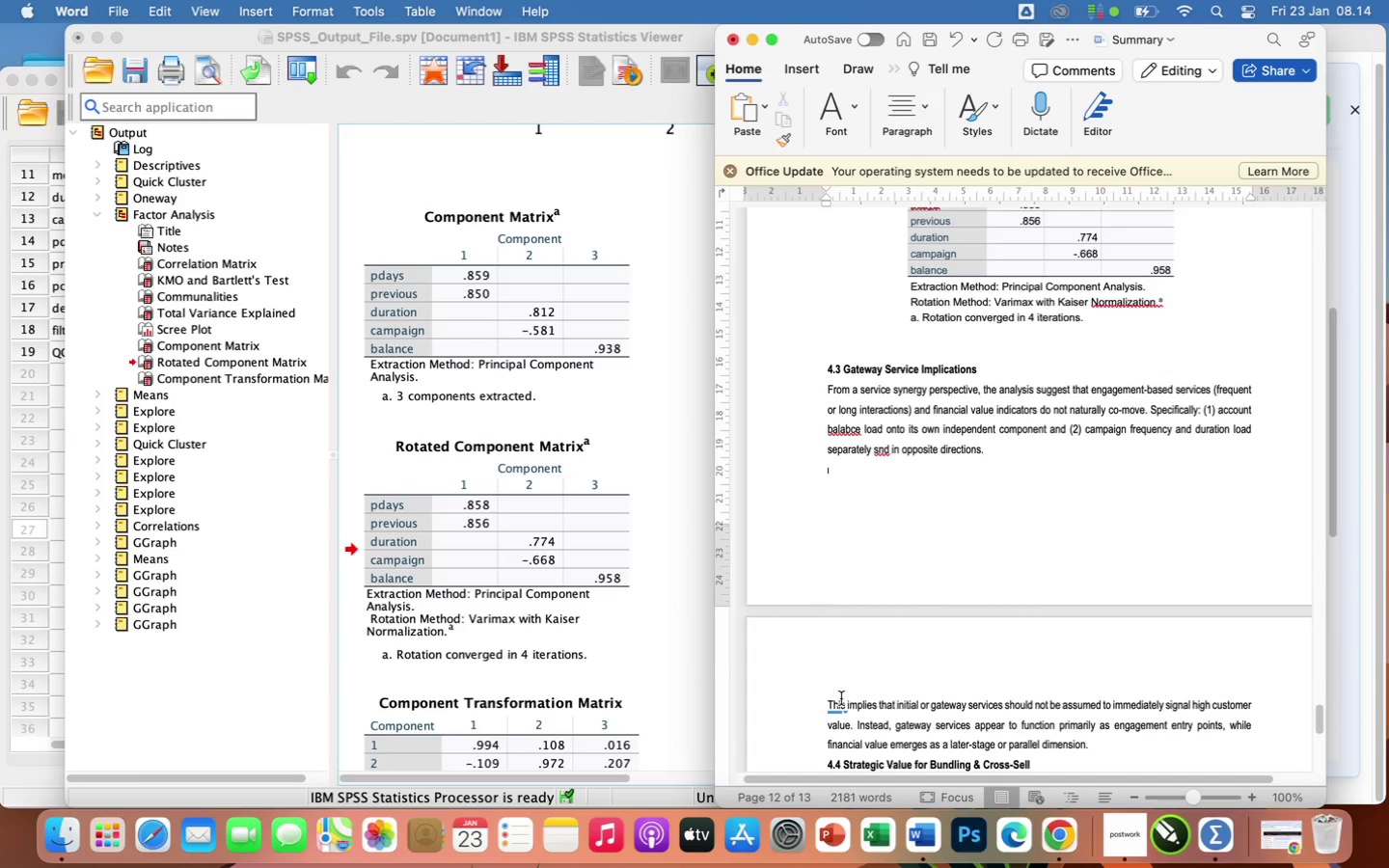 
left_click([819, 708])
 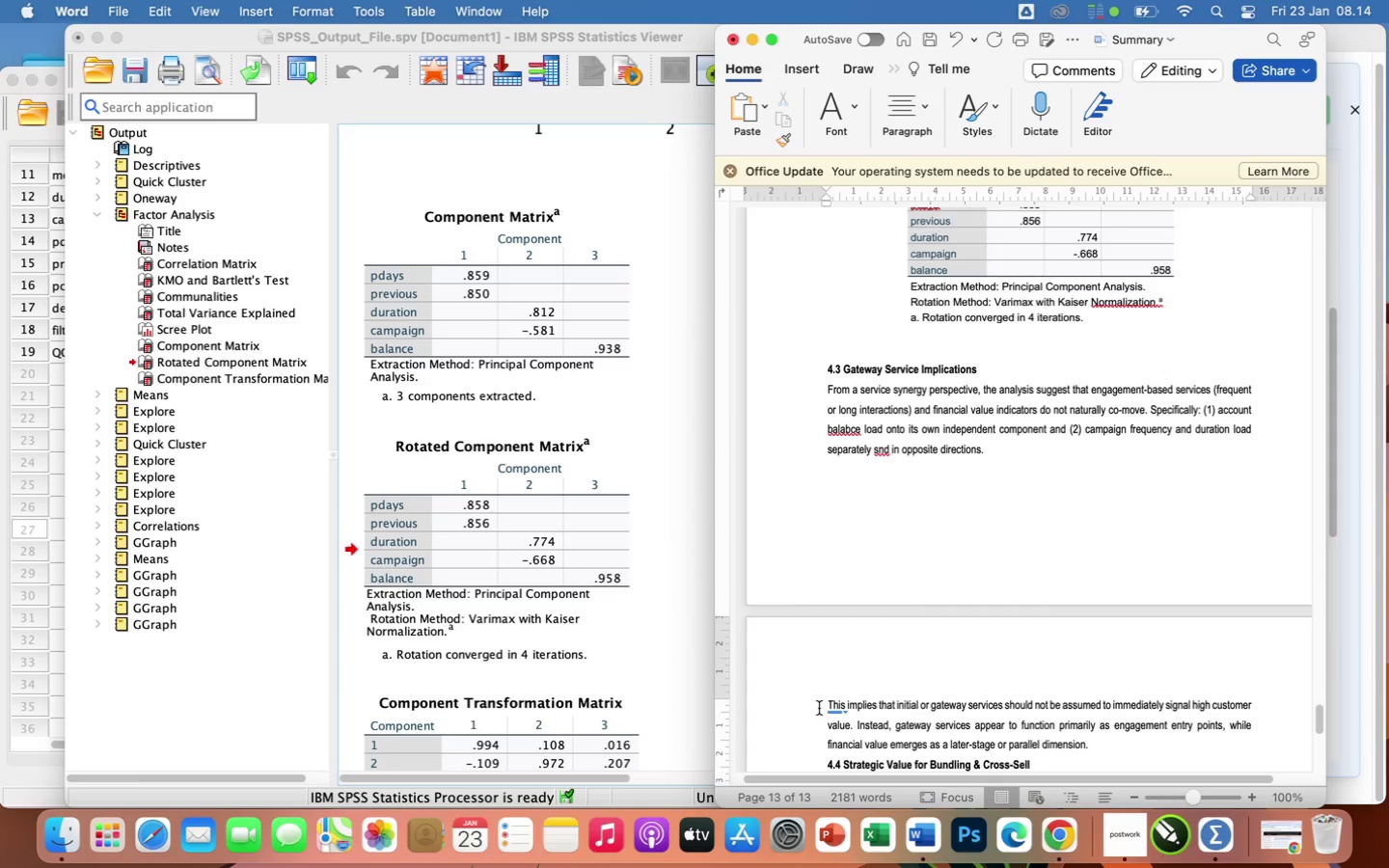 
key(Backspace)
 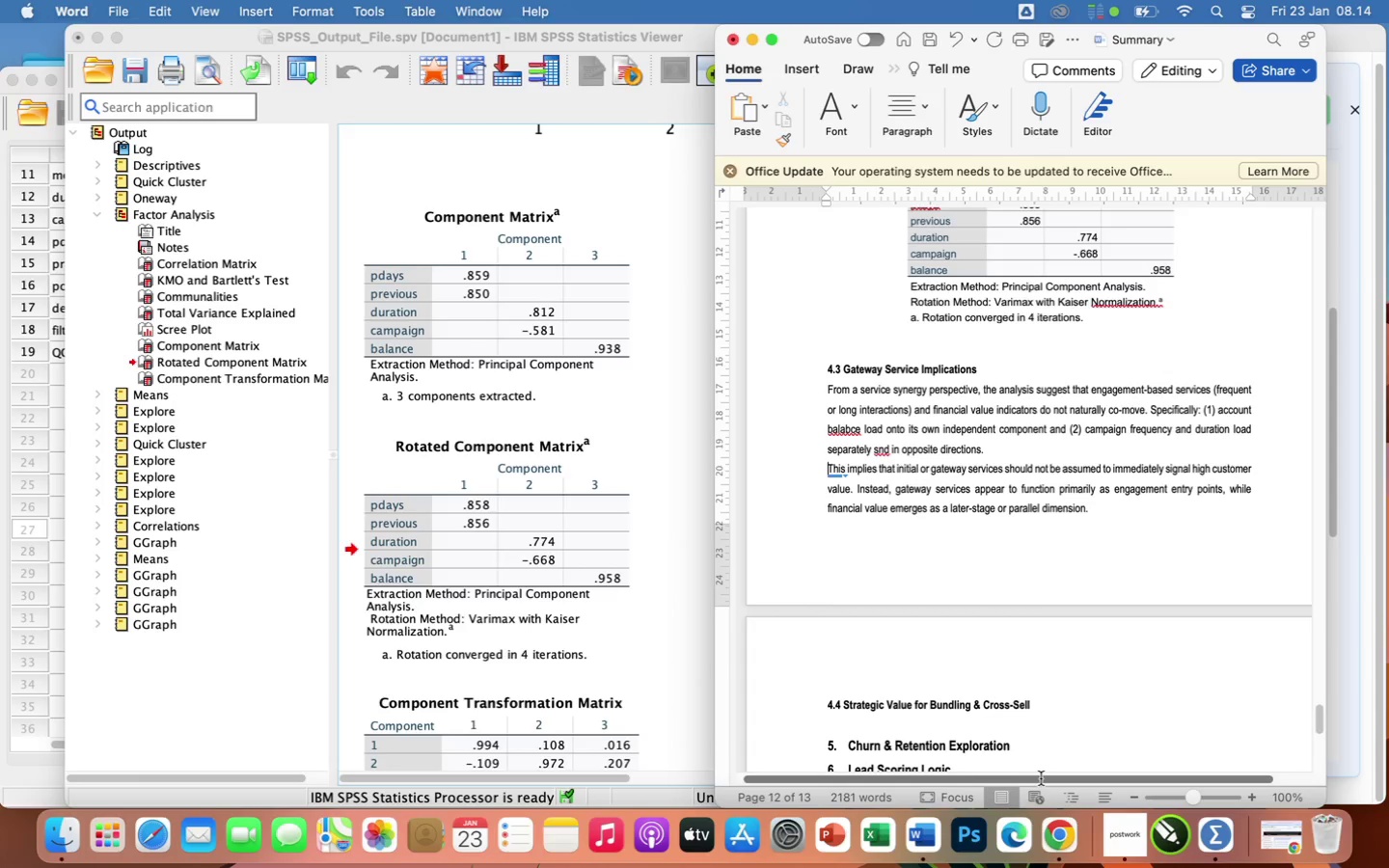 
wait(13.69)
 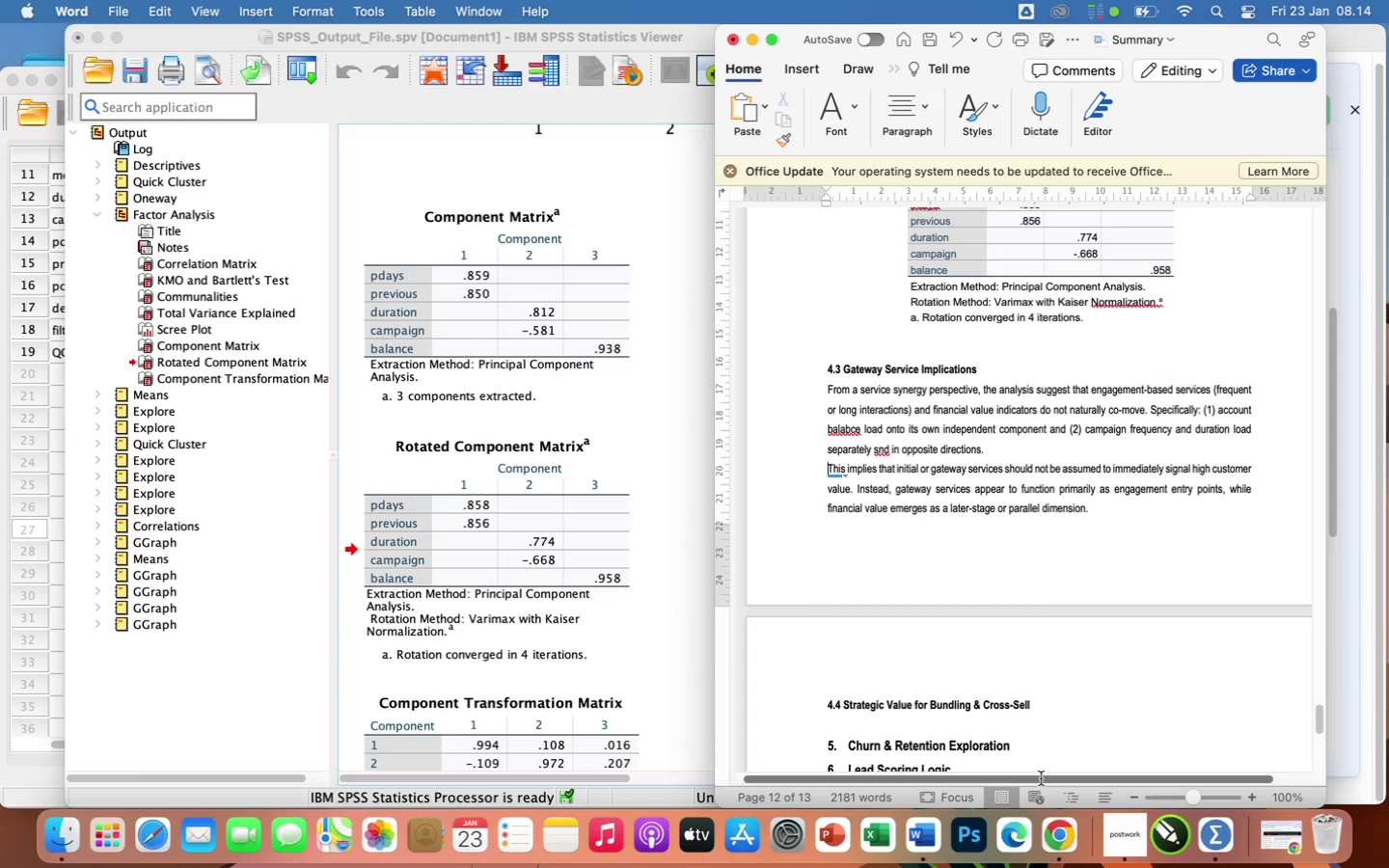 
left_click([1059, 709])
 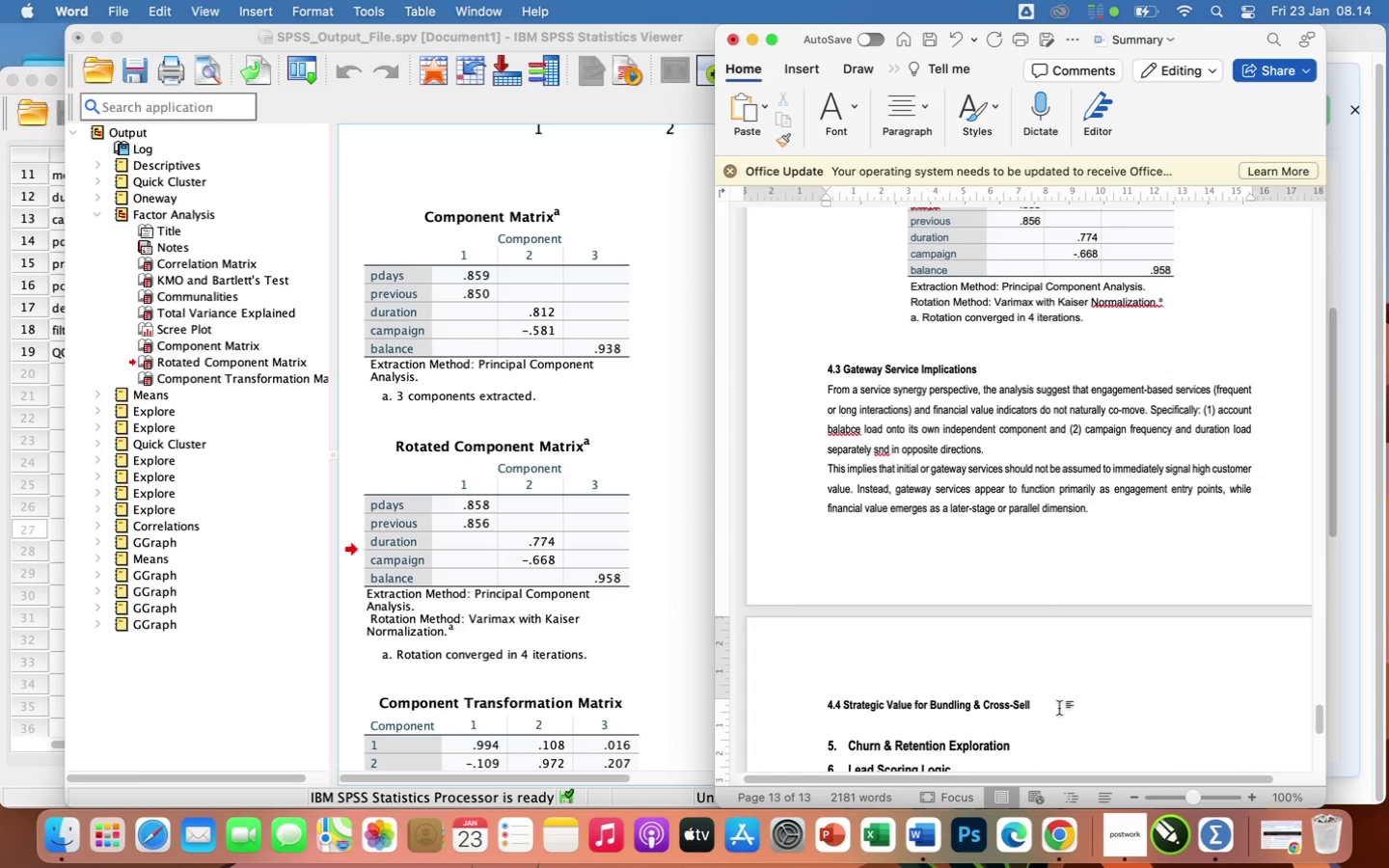 
key(Enter)
 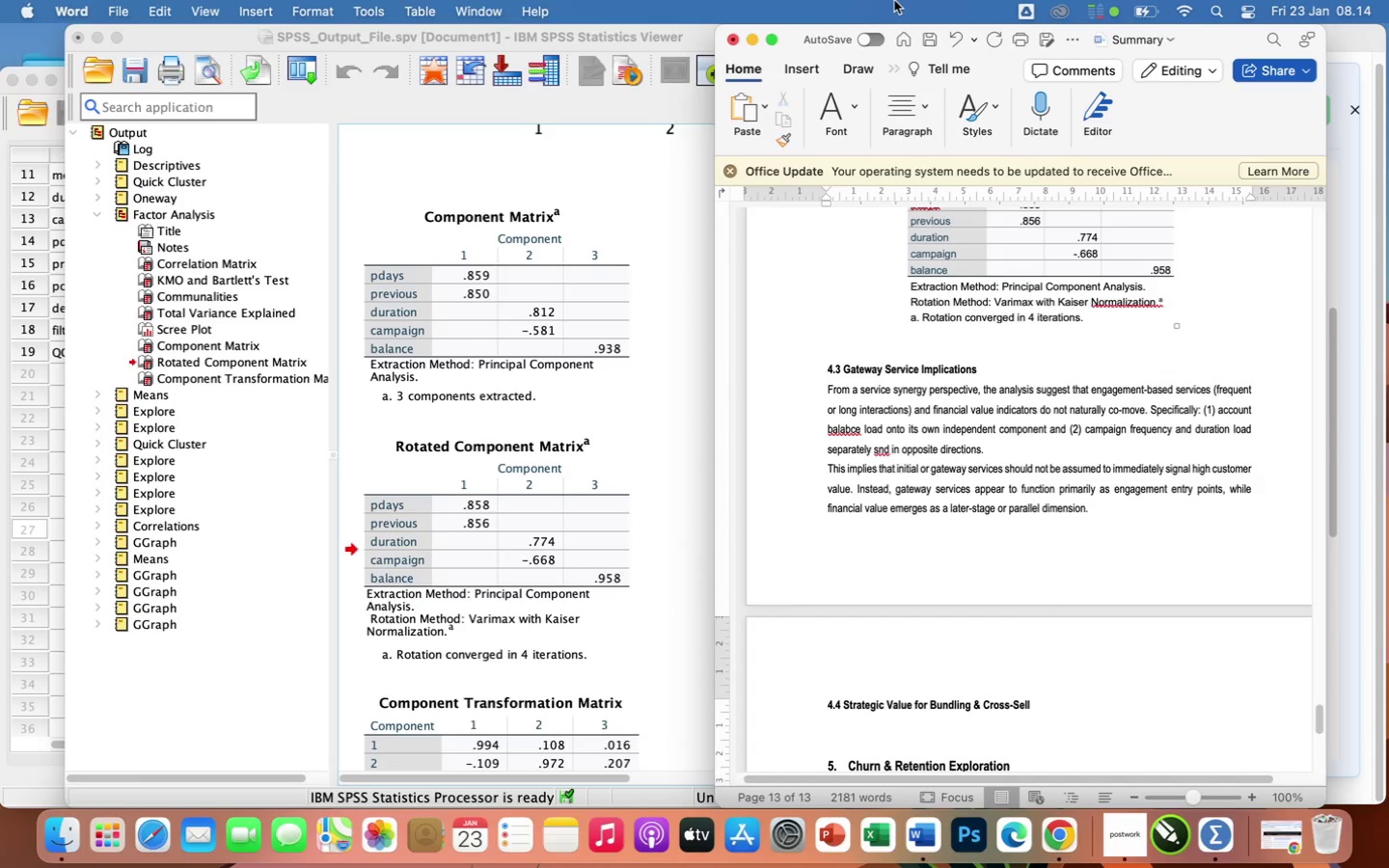 
left_click([854, 106])
 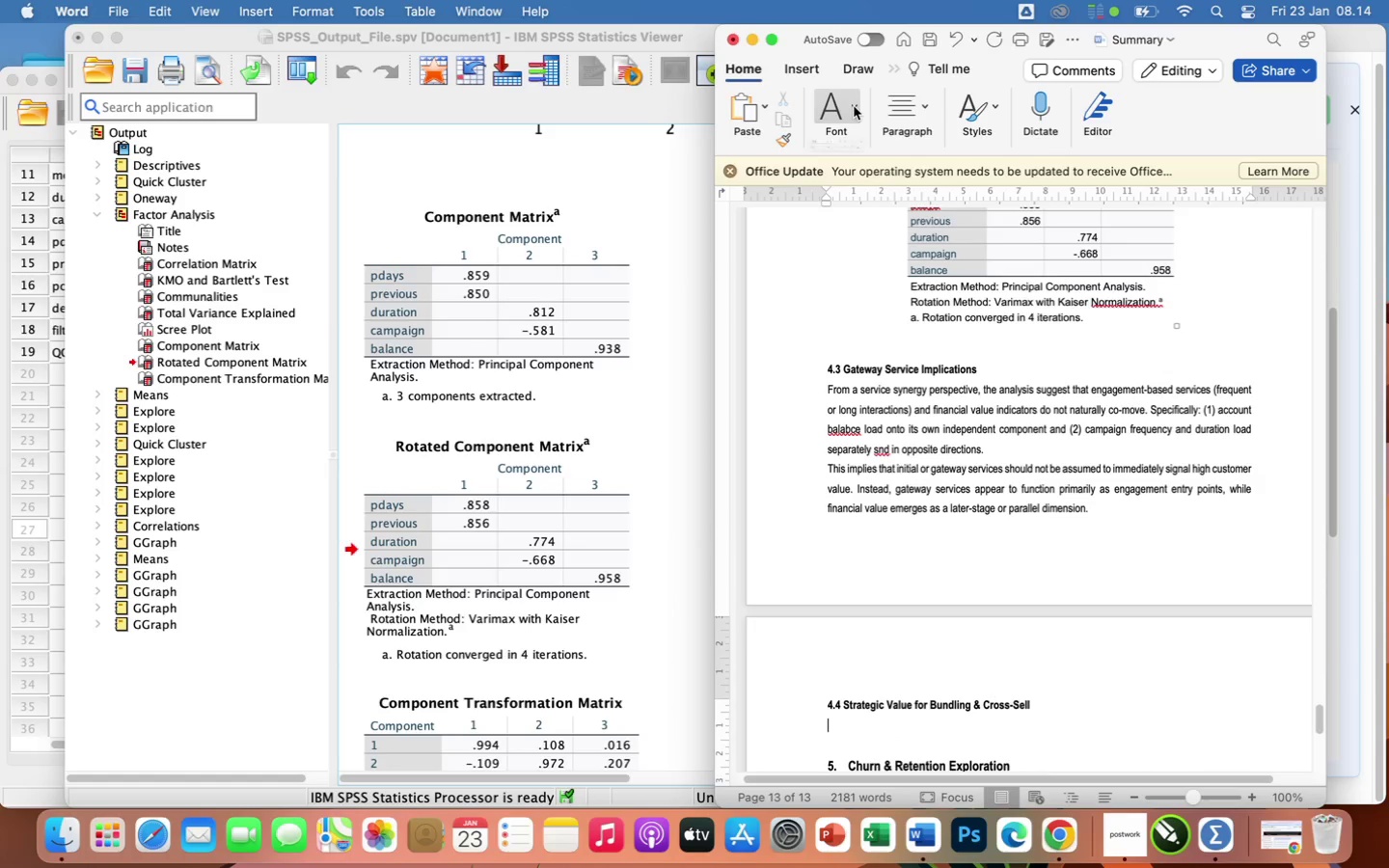 
mouse_move([832, 121])
 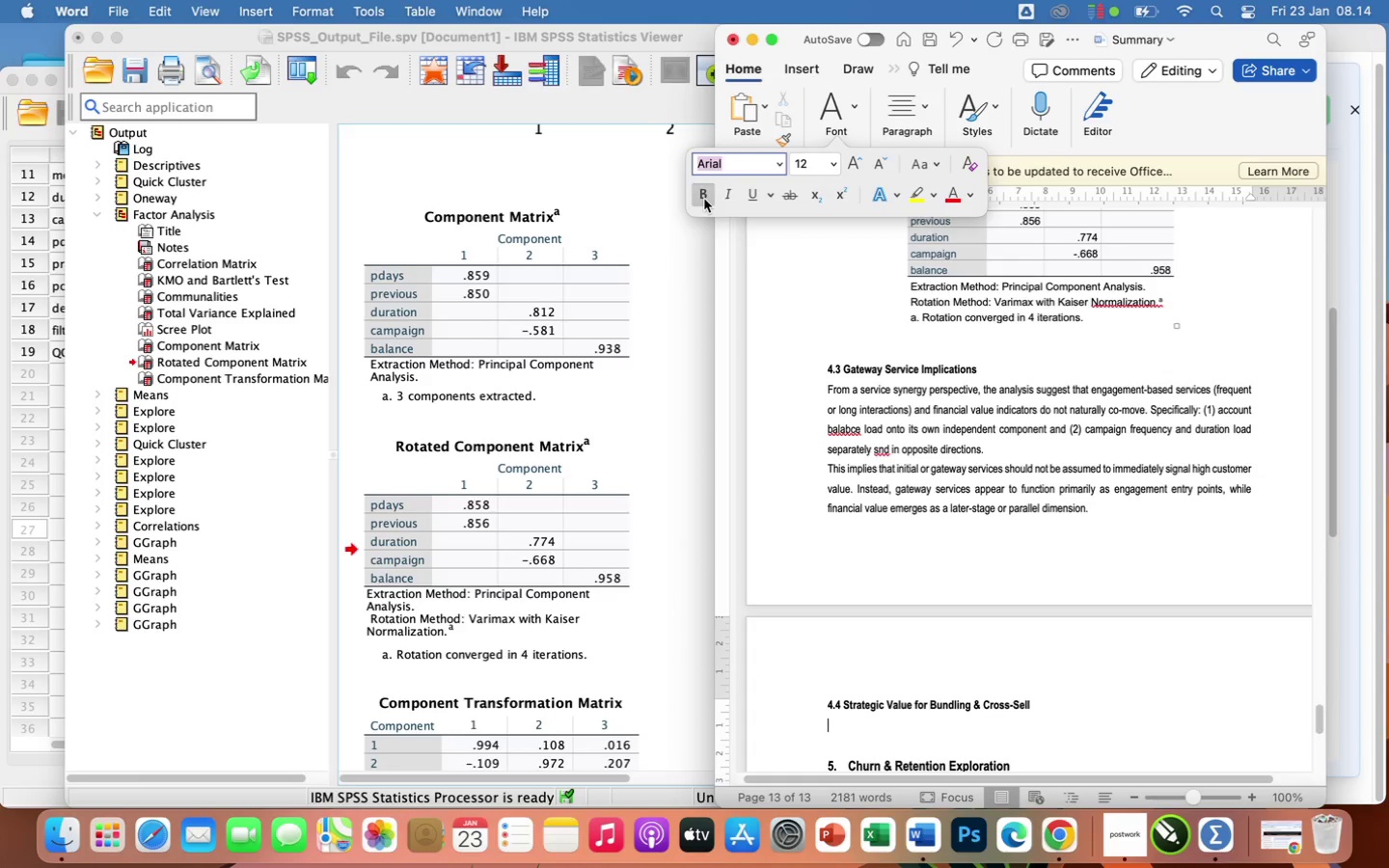 
left_click([704, 199])
 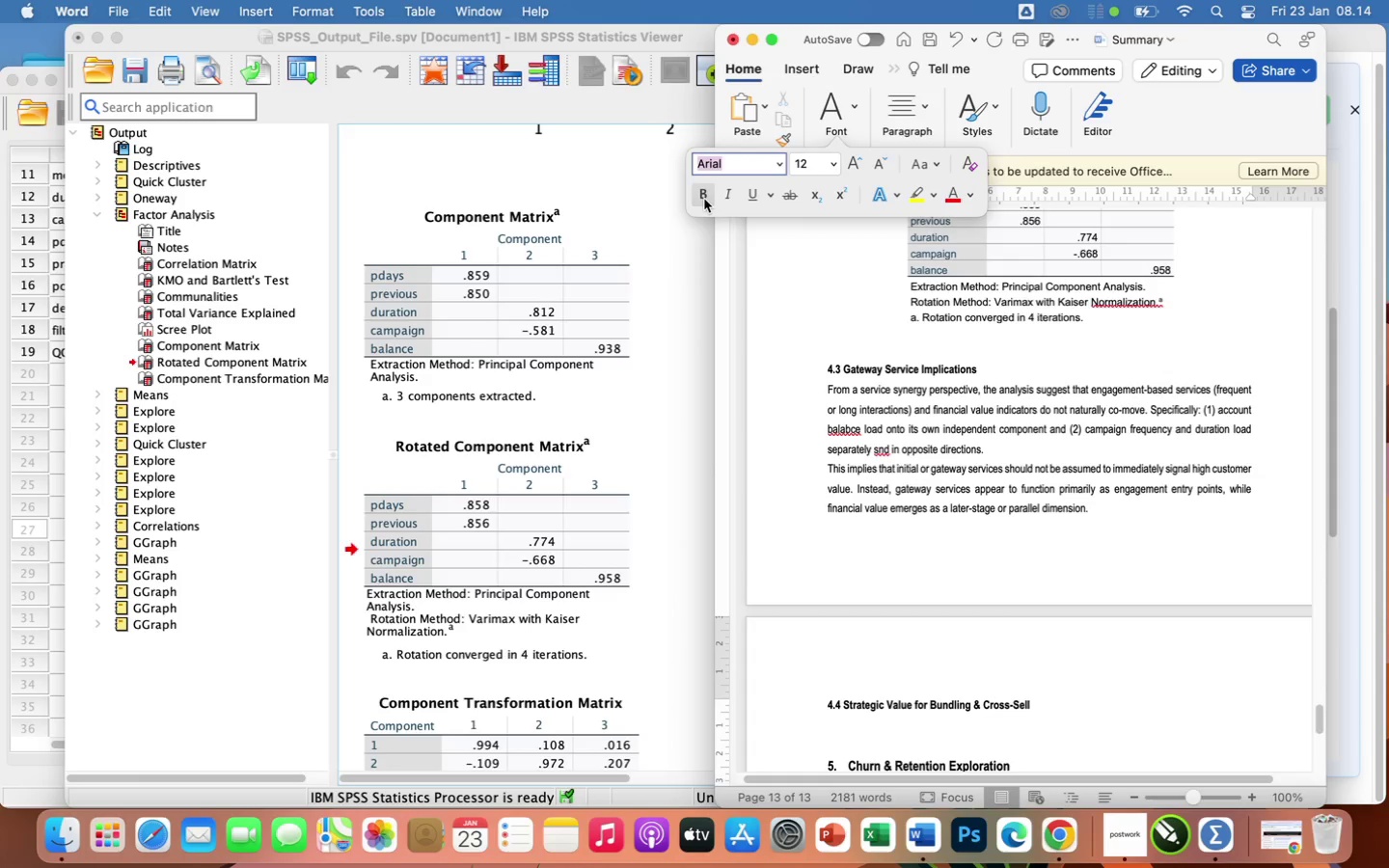 
type(these)
 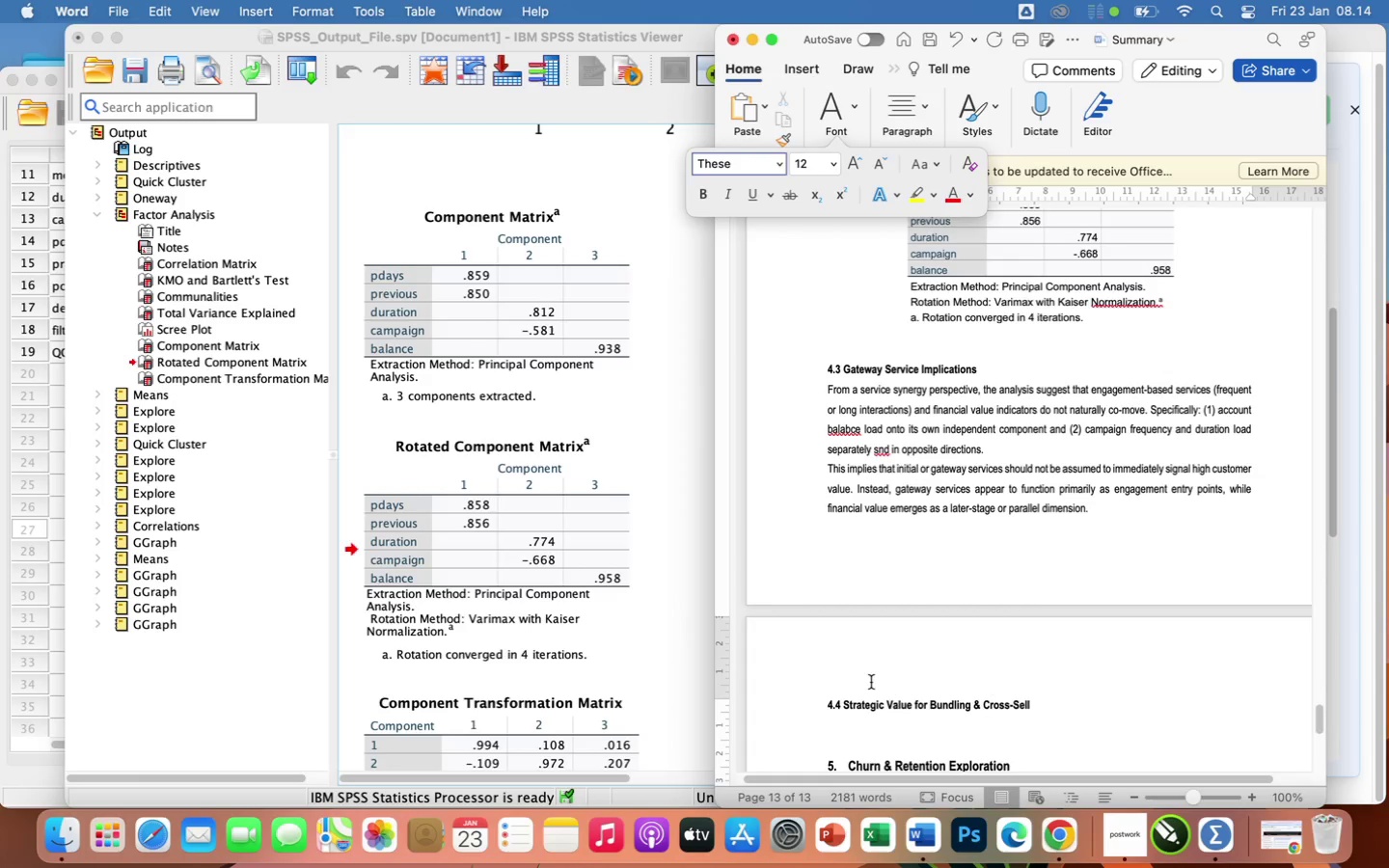 
left_click([846, 731])
 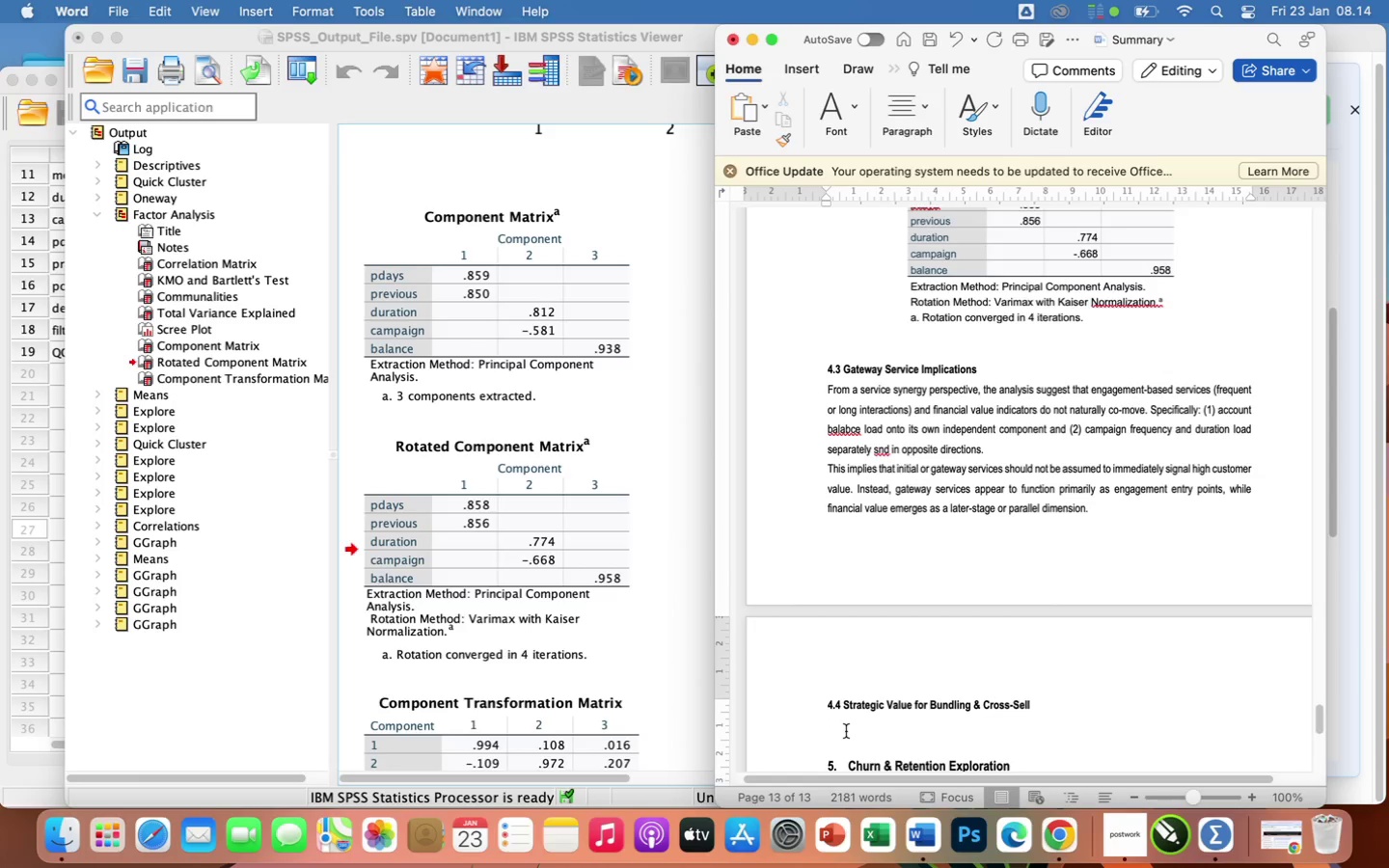 
wait(7.74)
 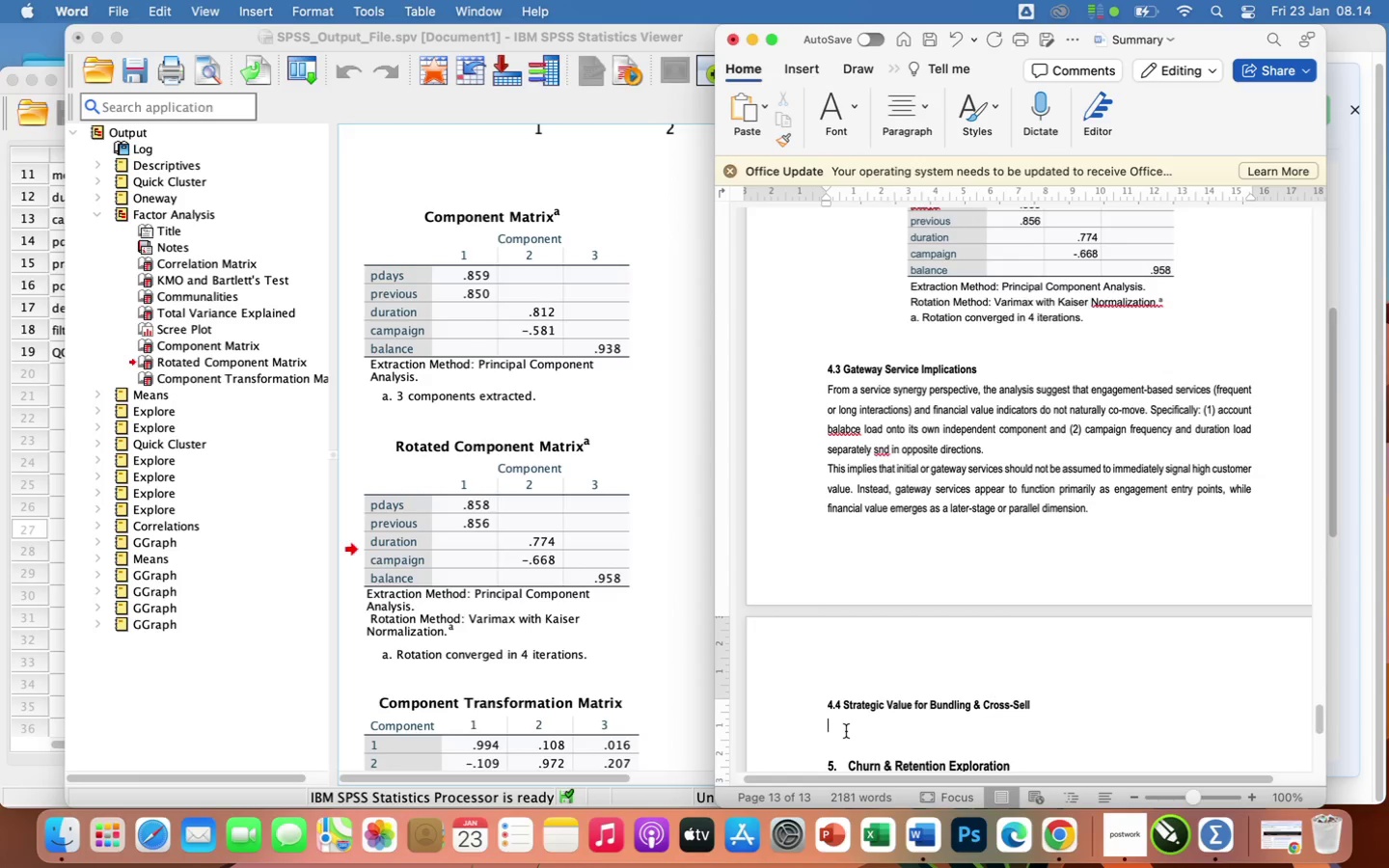 
type(these findings support a staged bundling strta)
key(Backspace)
key(Backspace)
type(ategy:)
 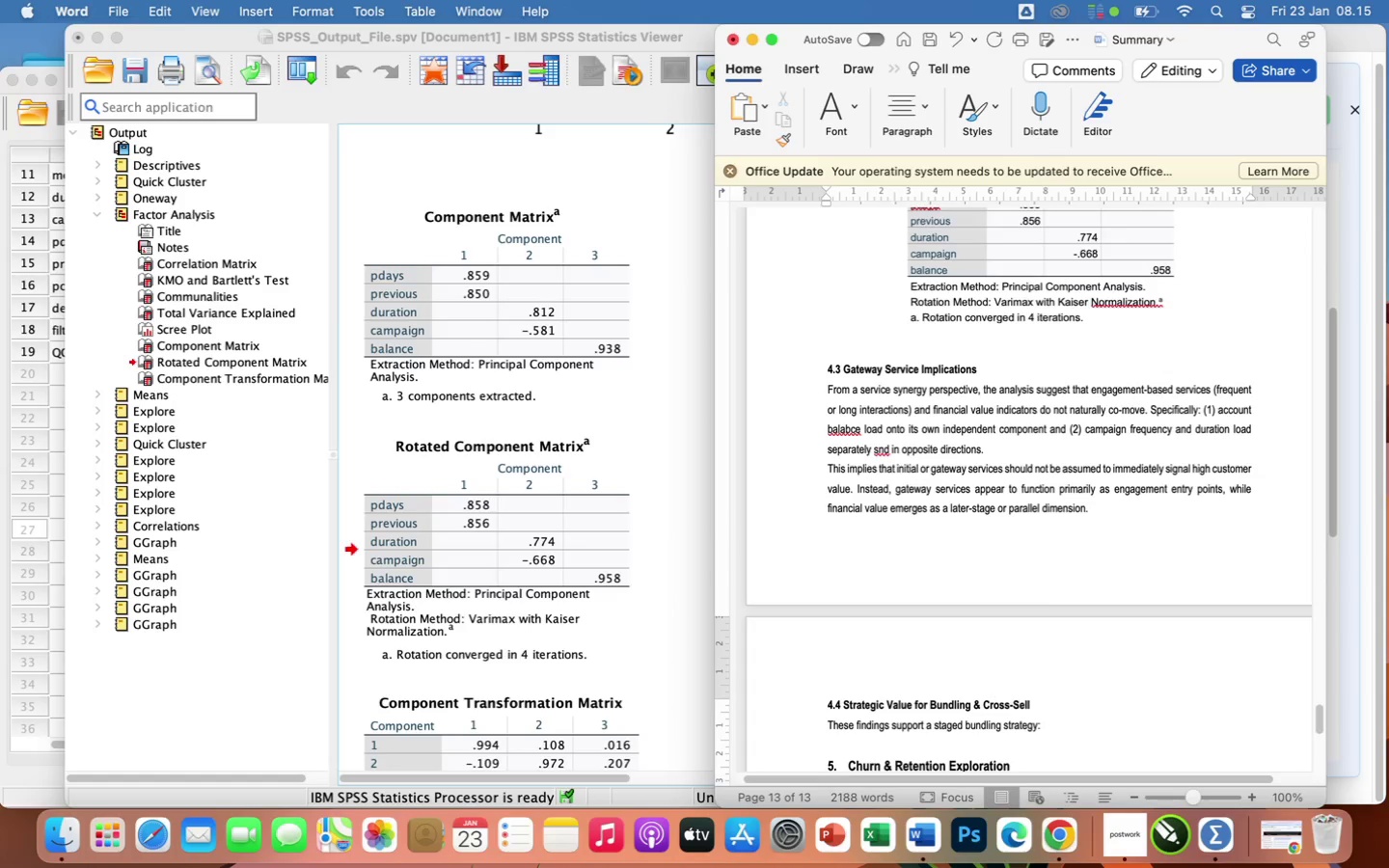 
wait(7.46)
 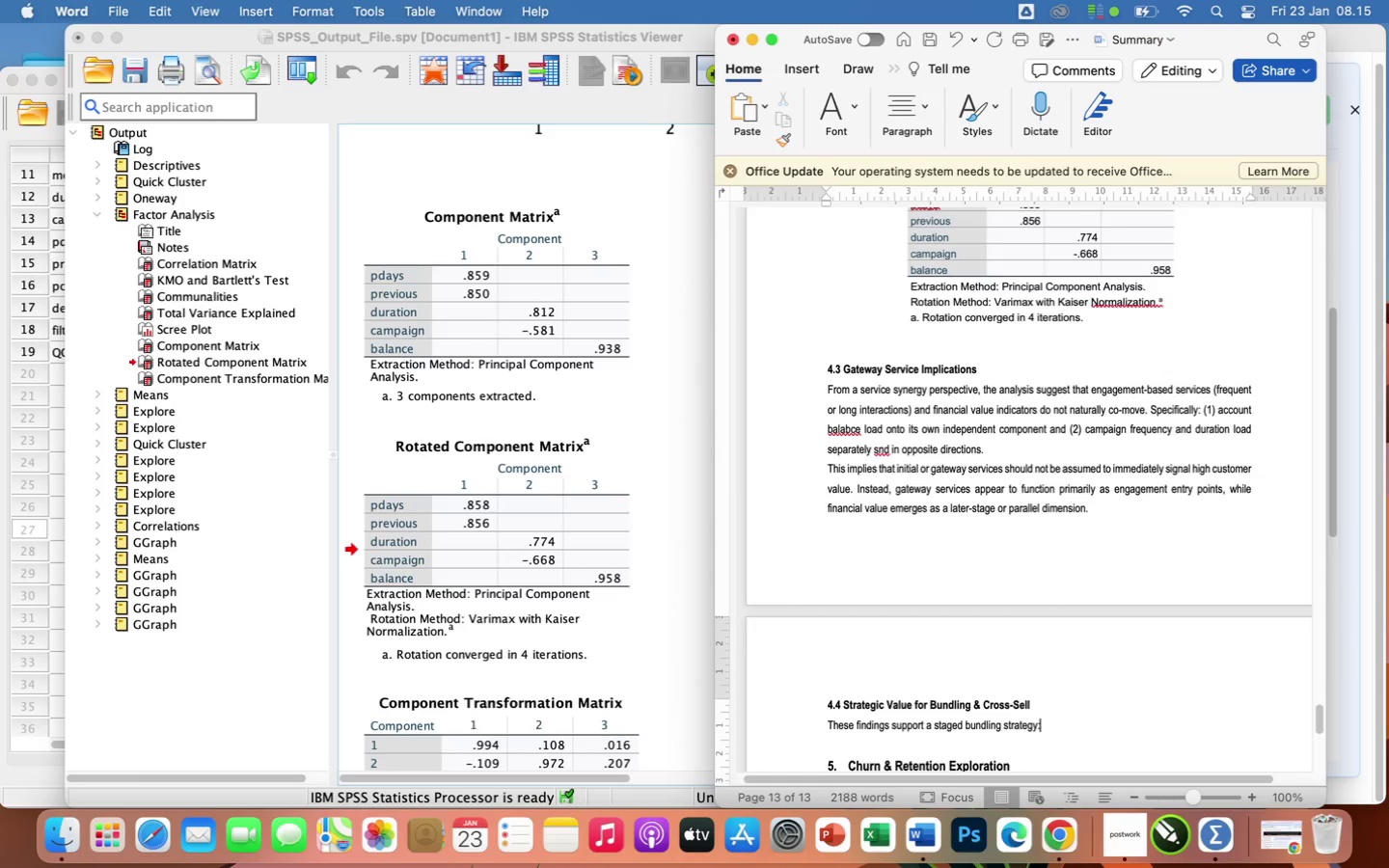 
key(Enter)
 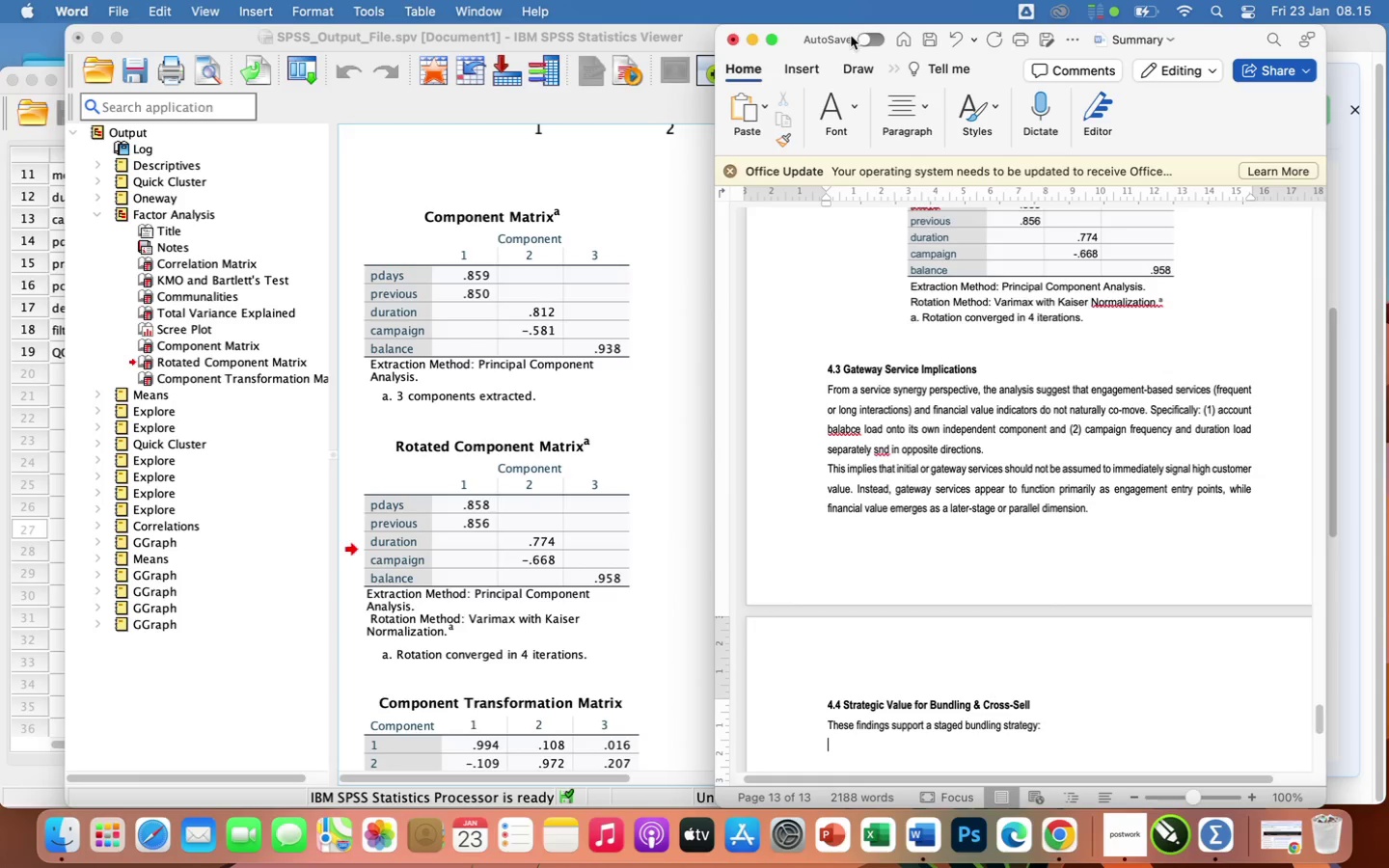 
scroll: coordinate [932, 364], scroll_direction: up, amount: 58.0
 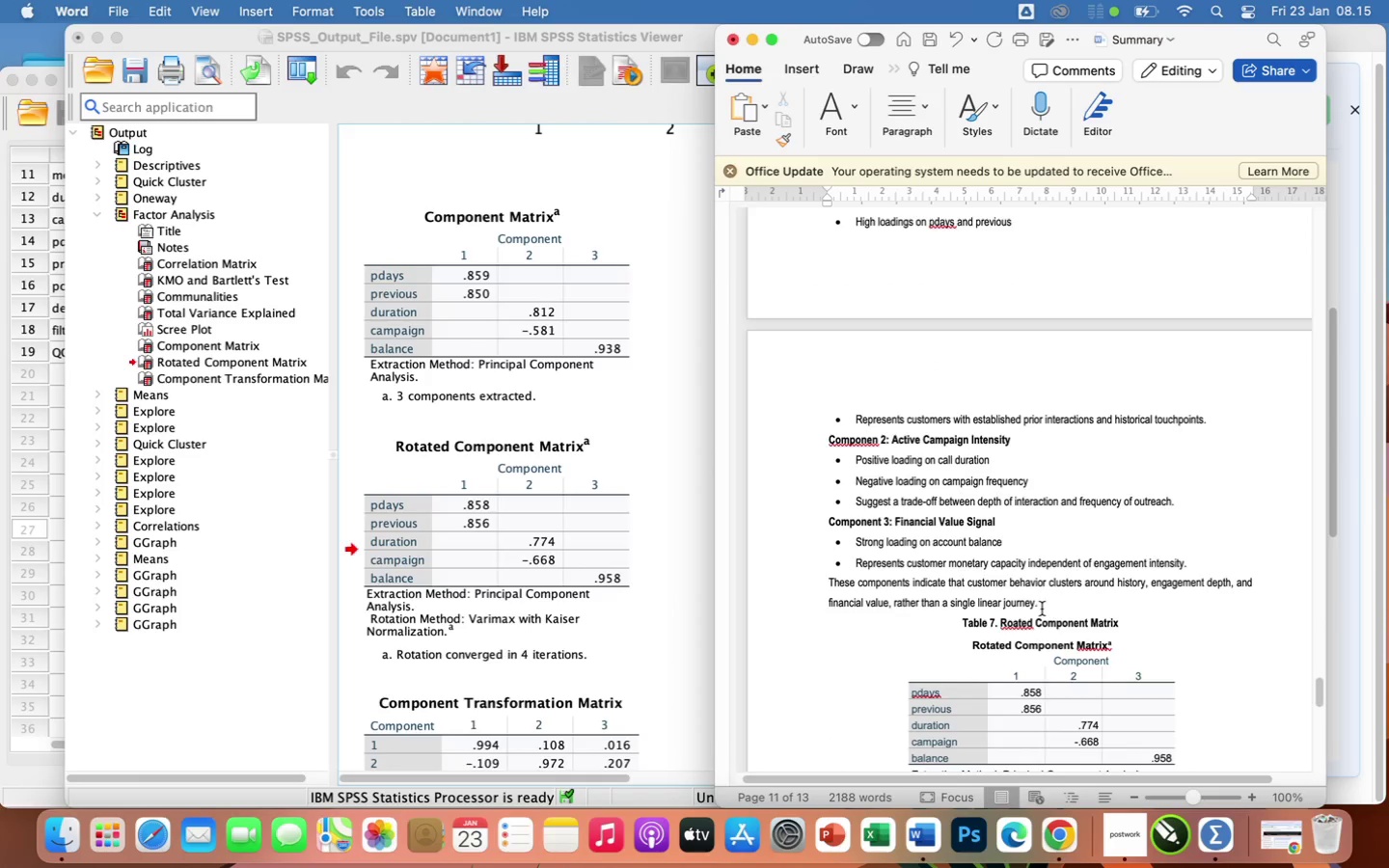 
left_click([1061, 602])
 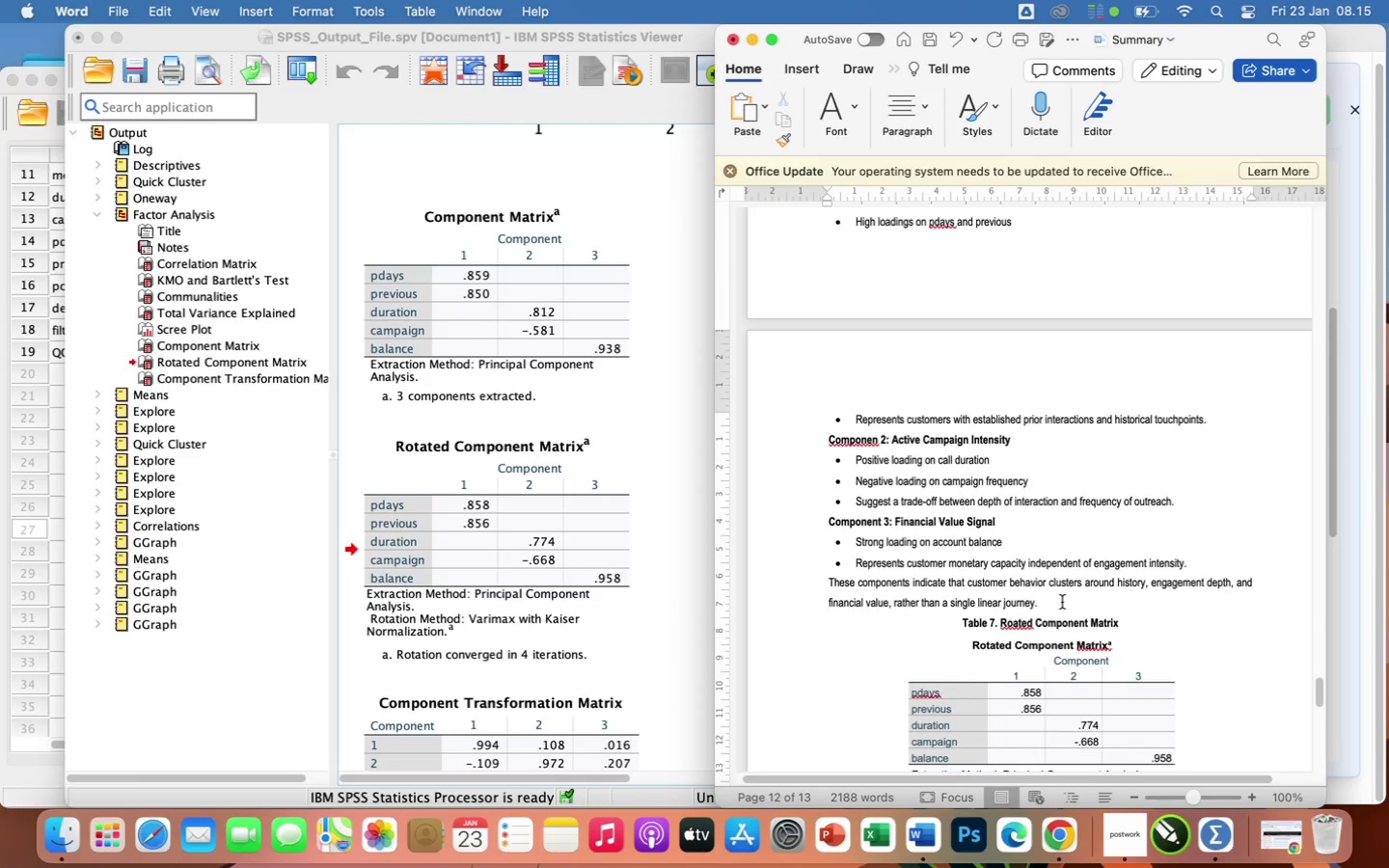 
key(Enter)
 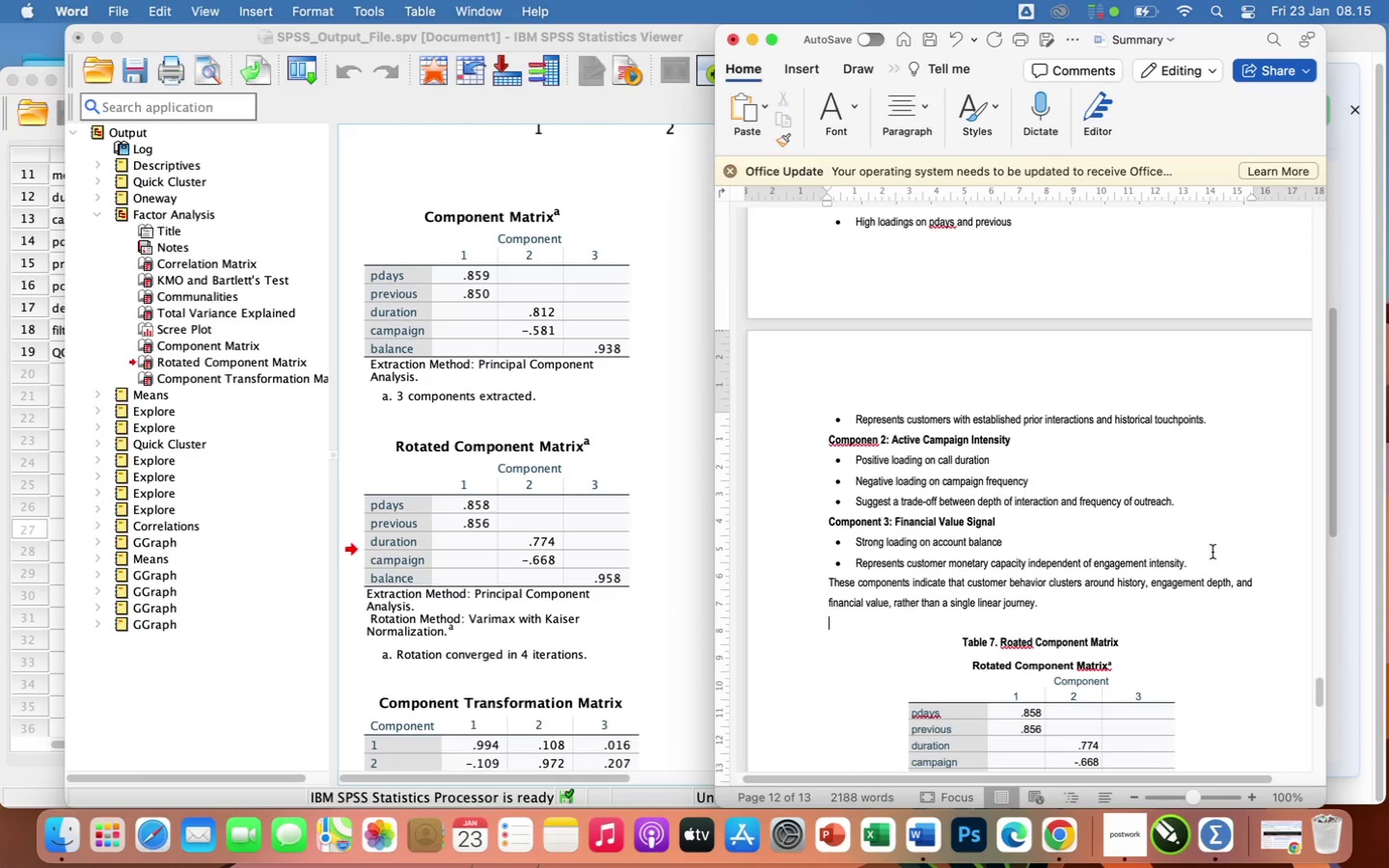 
left_click([1212, 555])
 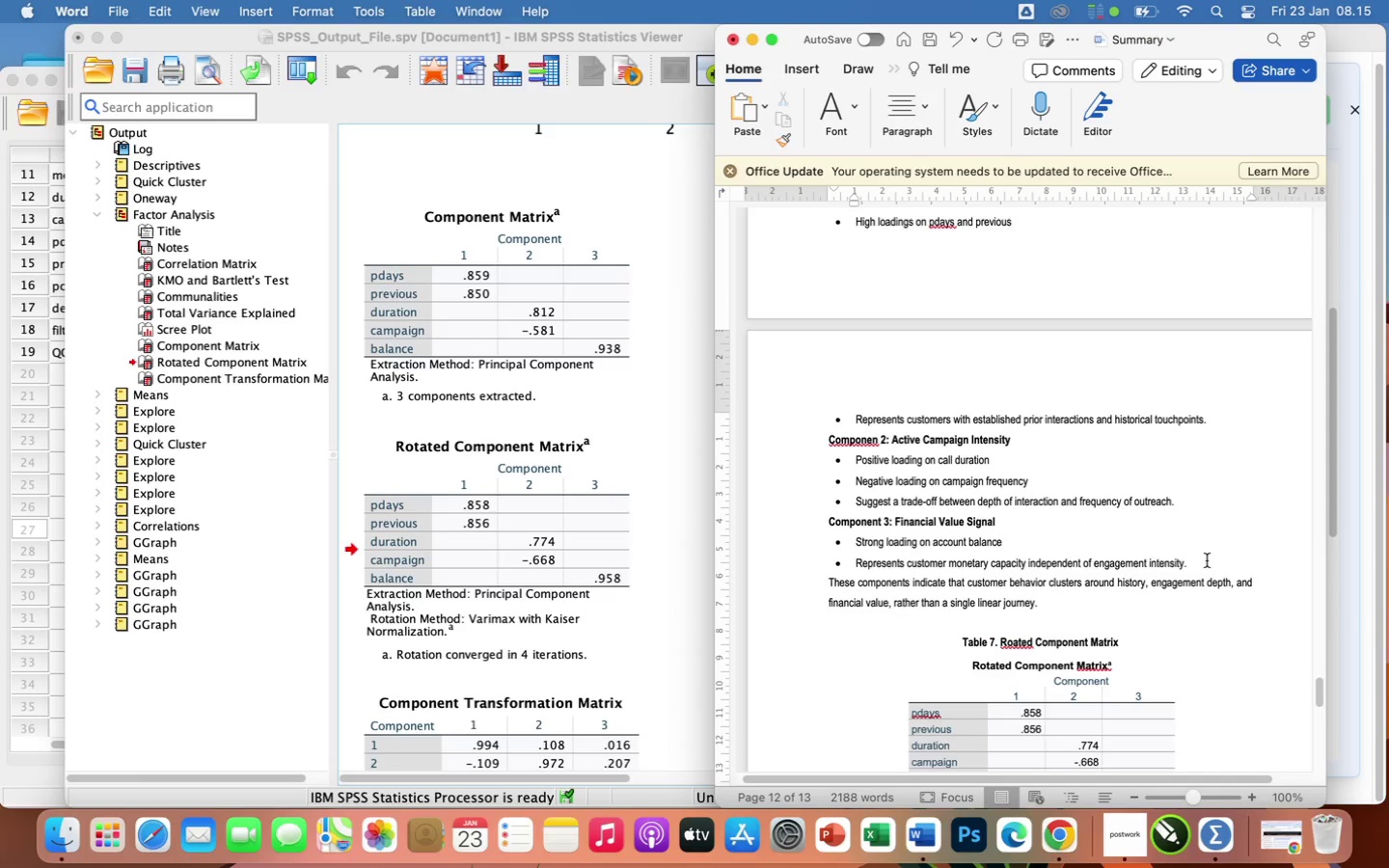 
left_click([1204, 567])
 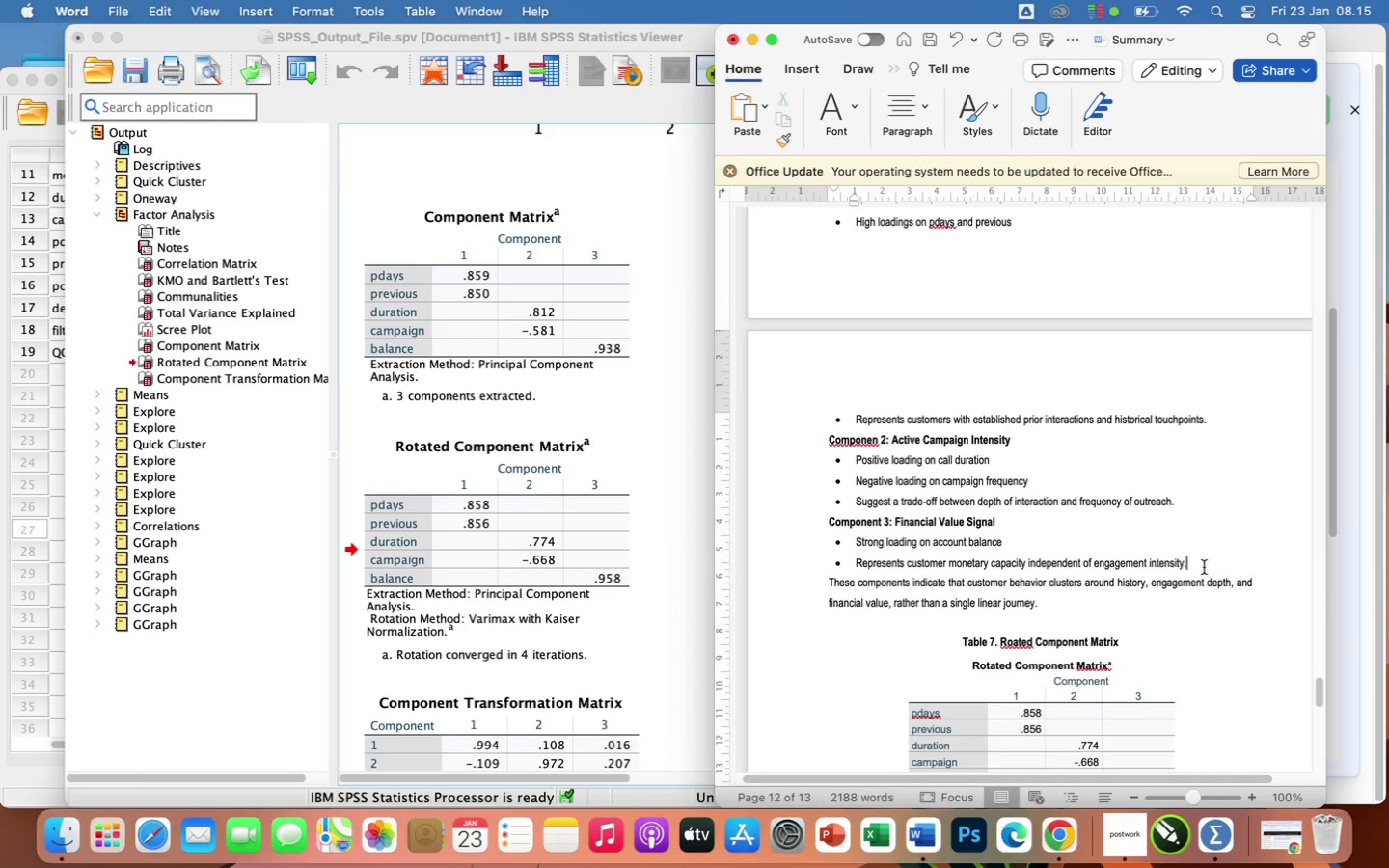 
key(Enter)
 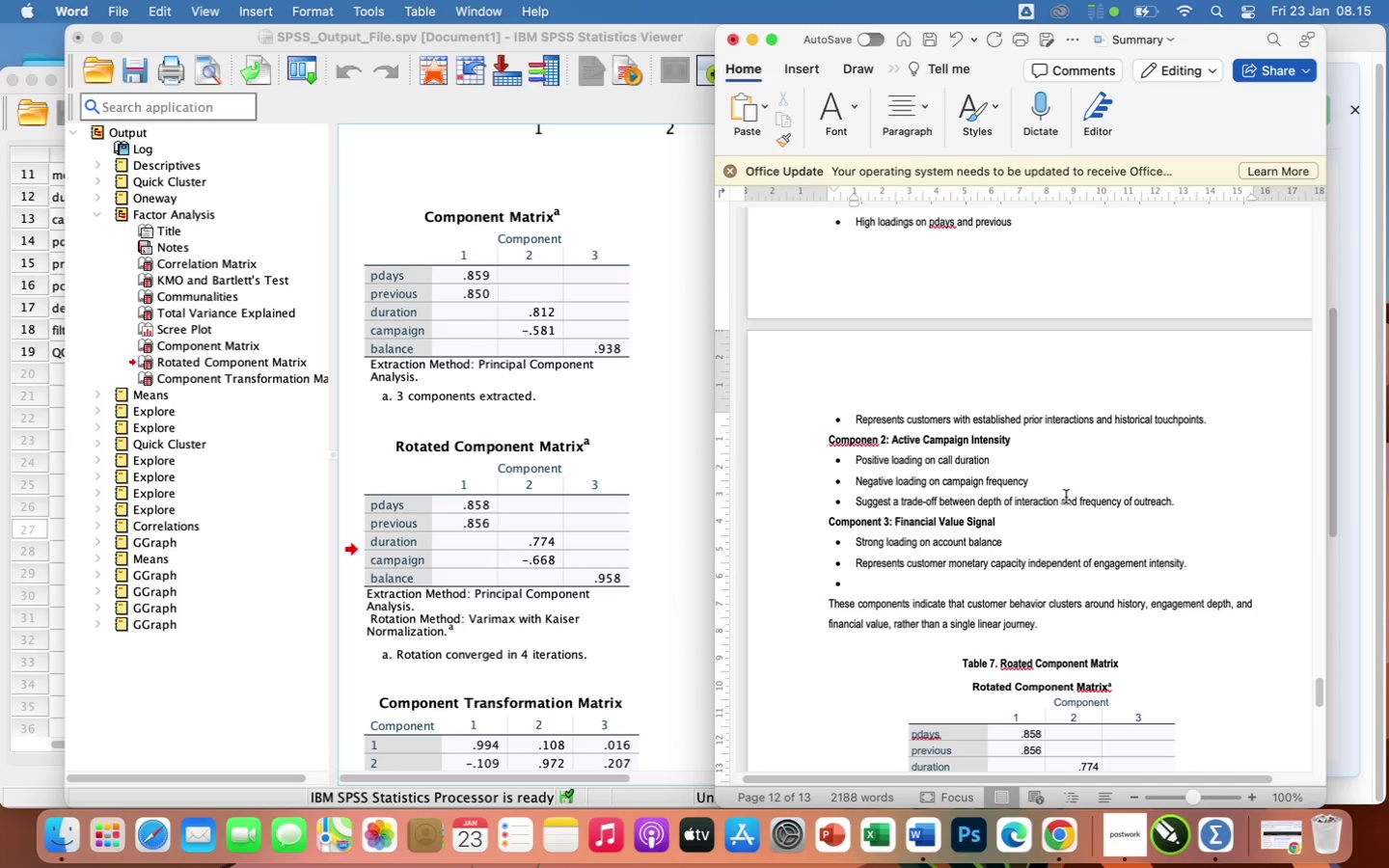 
key(Backspace)
 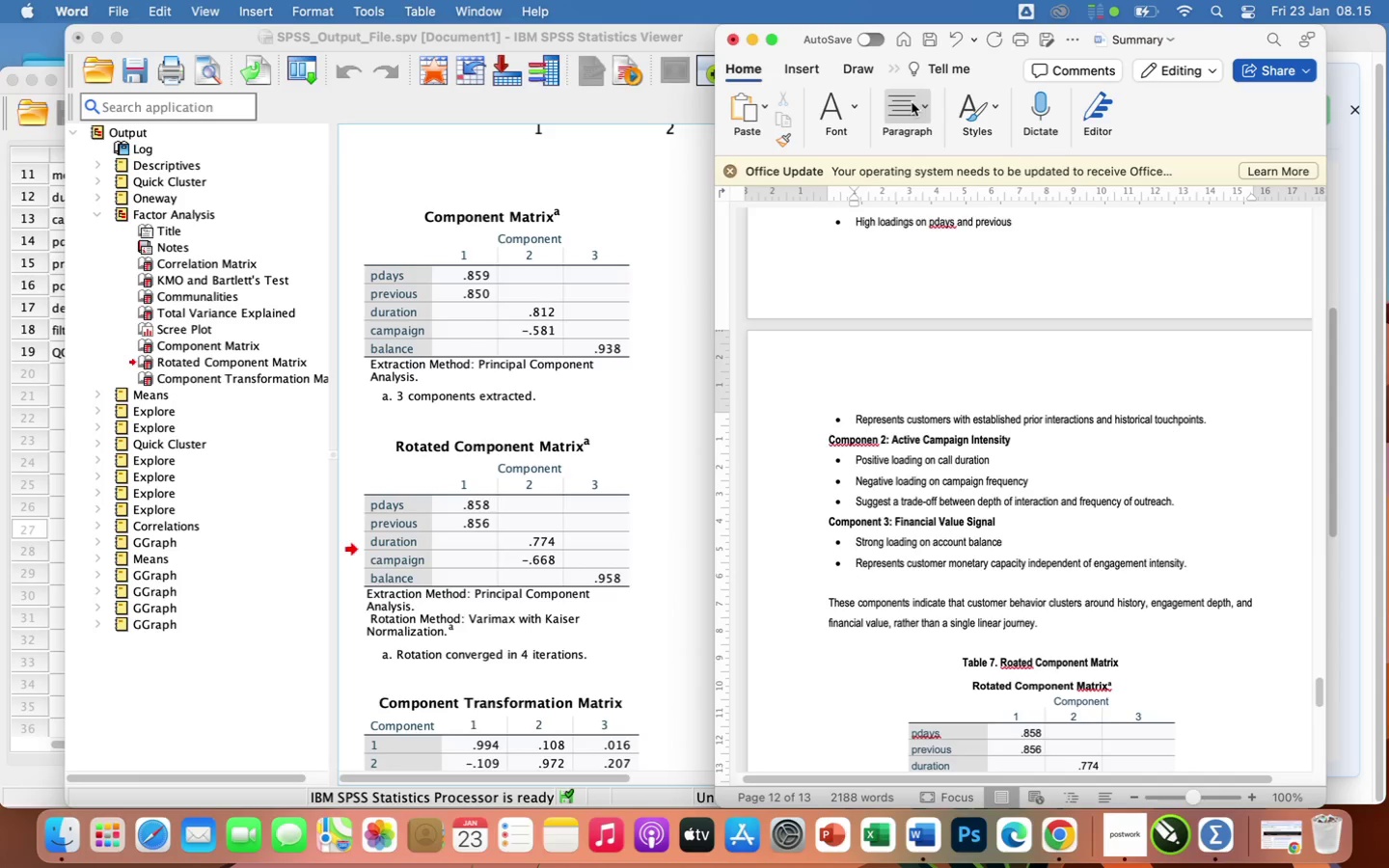 
left_click([846, 110])
 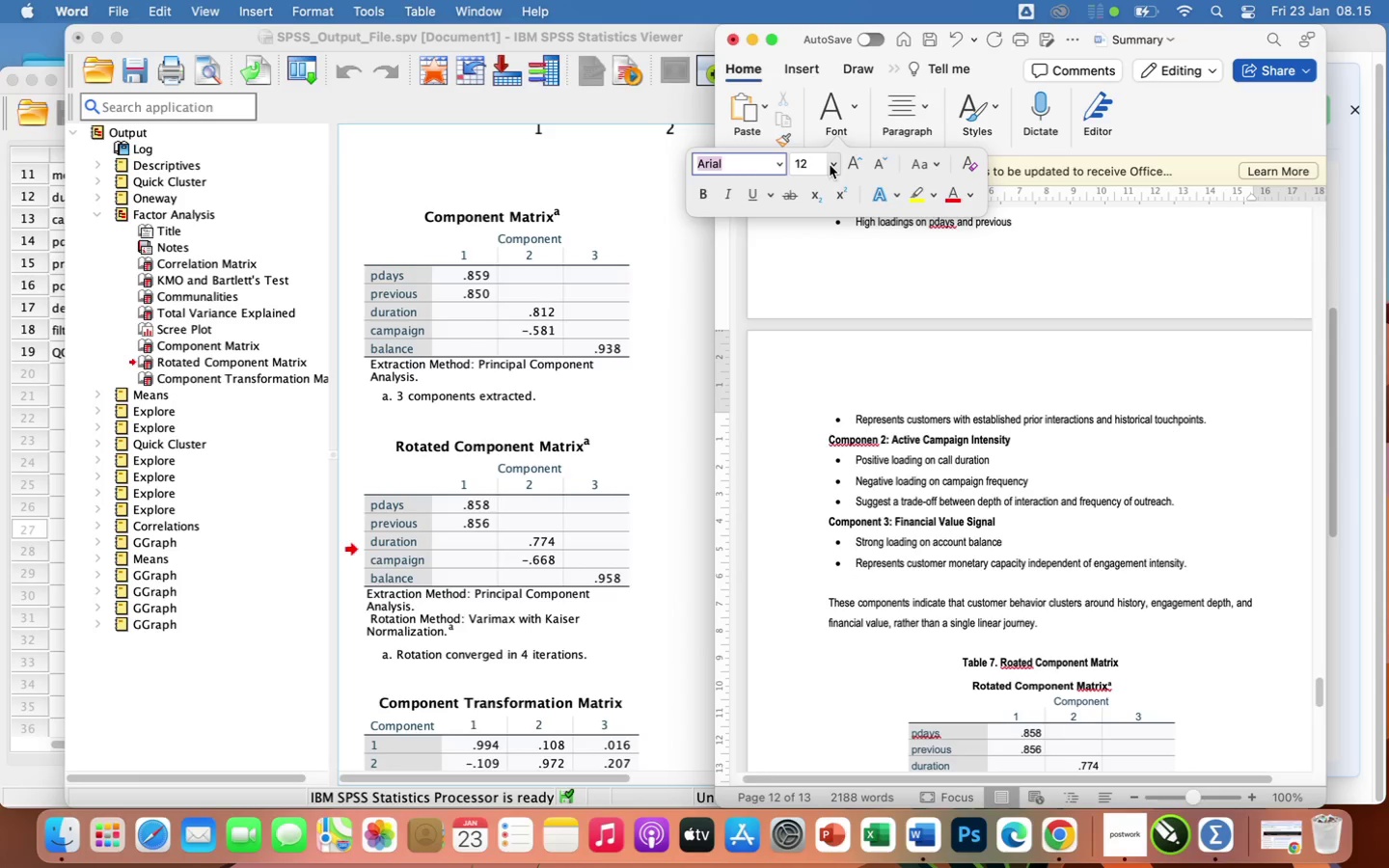 
left_click([832, 165])
 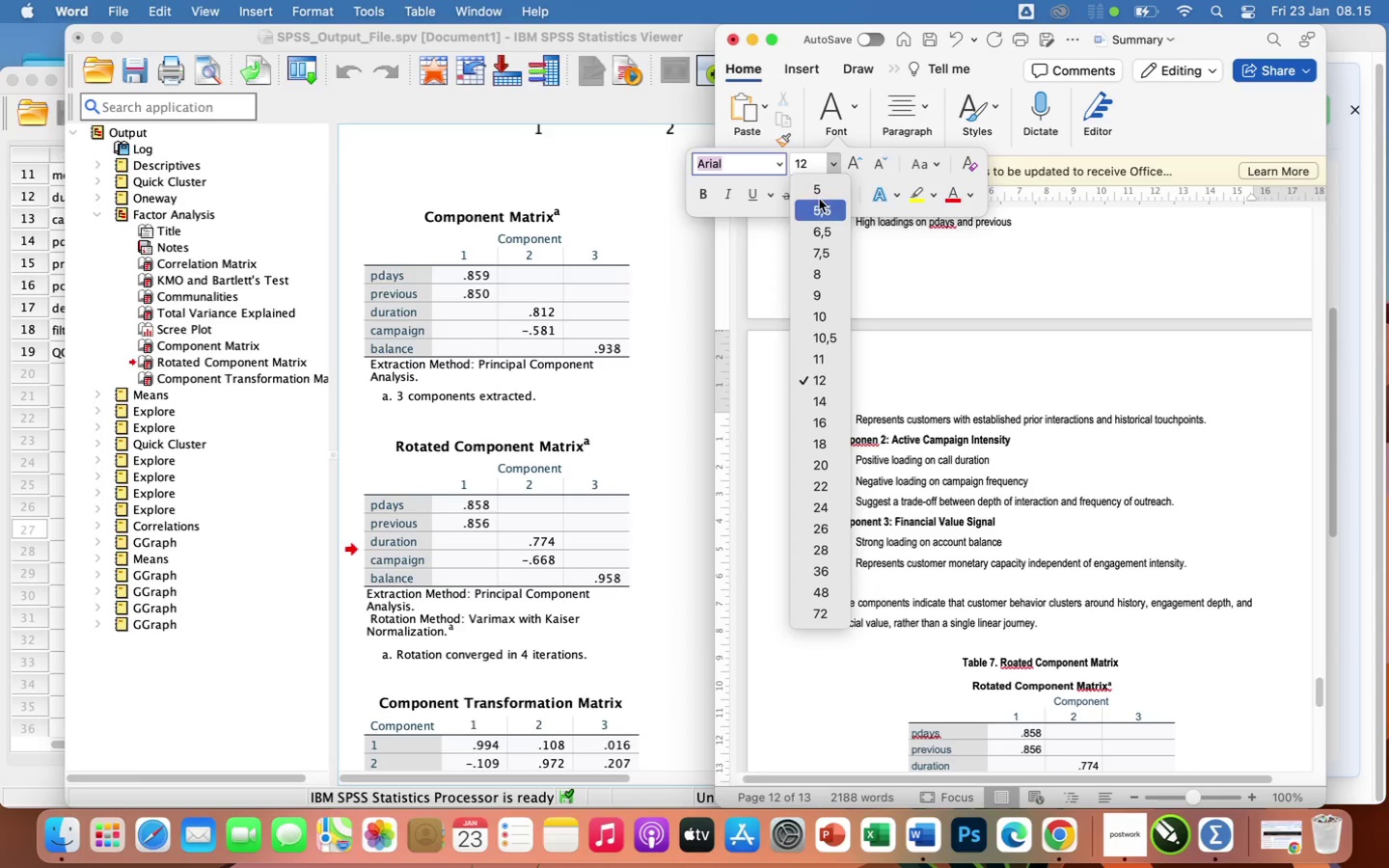 
left_click([818, 194])
 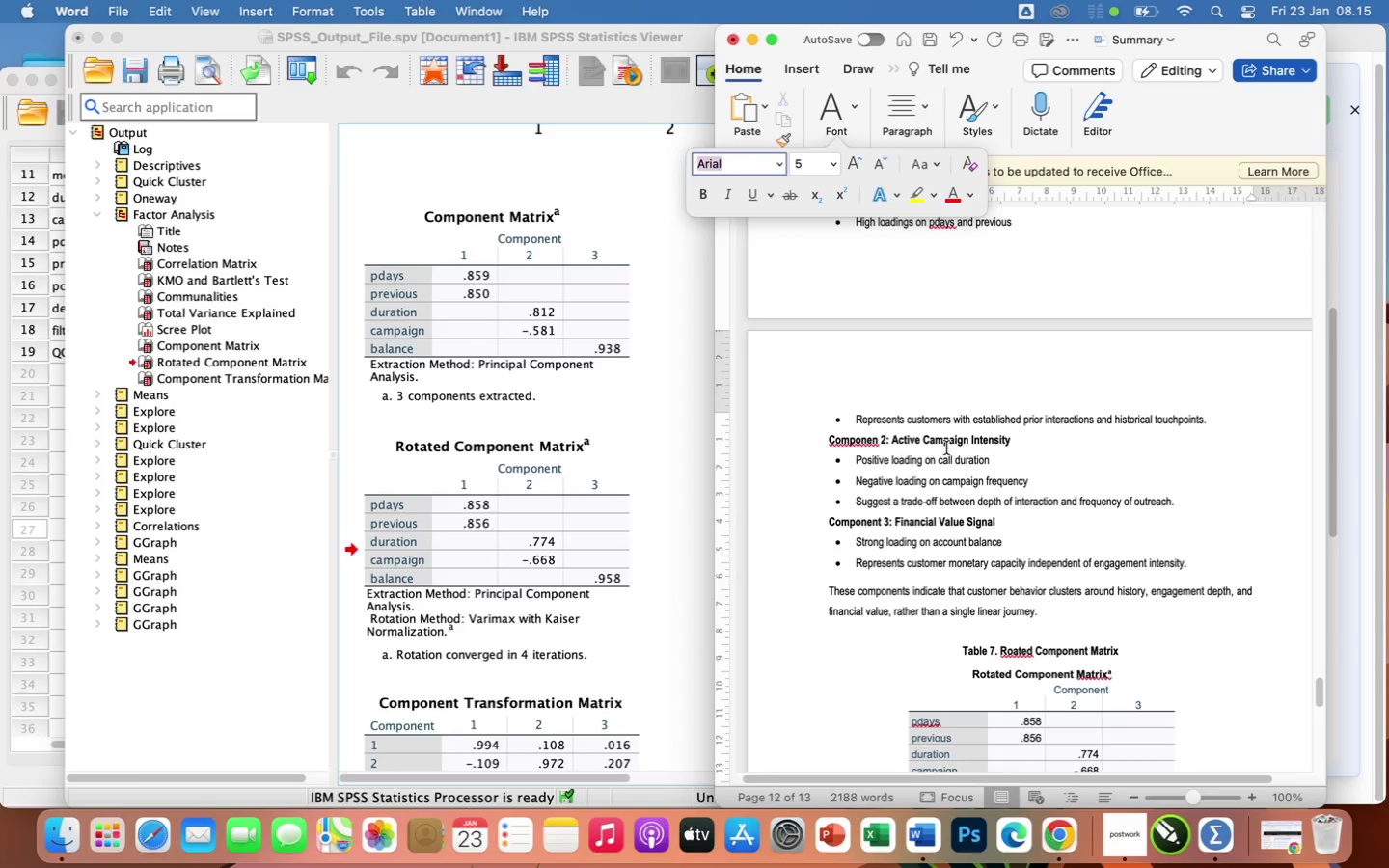 
scroll: coordinate [989, 497], scroll_direction: up, amount: 65.0
 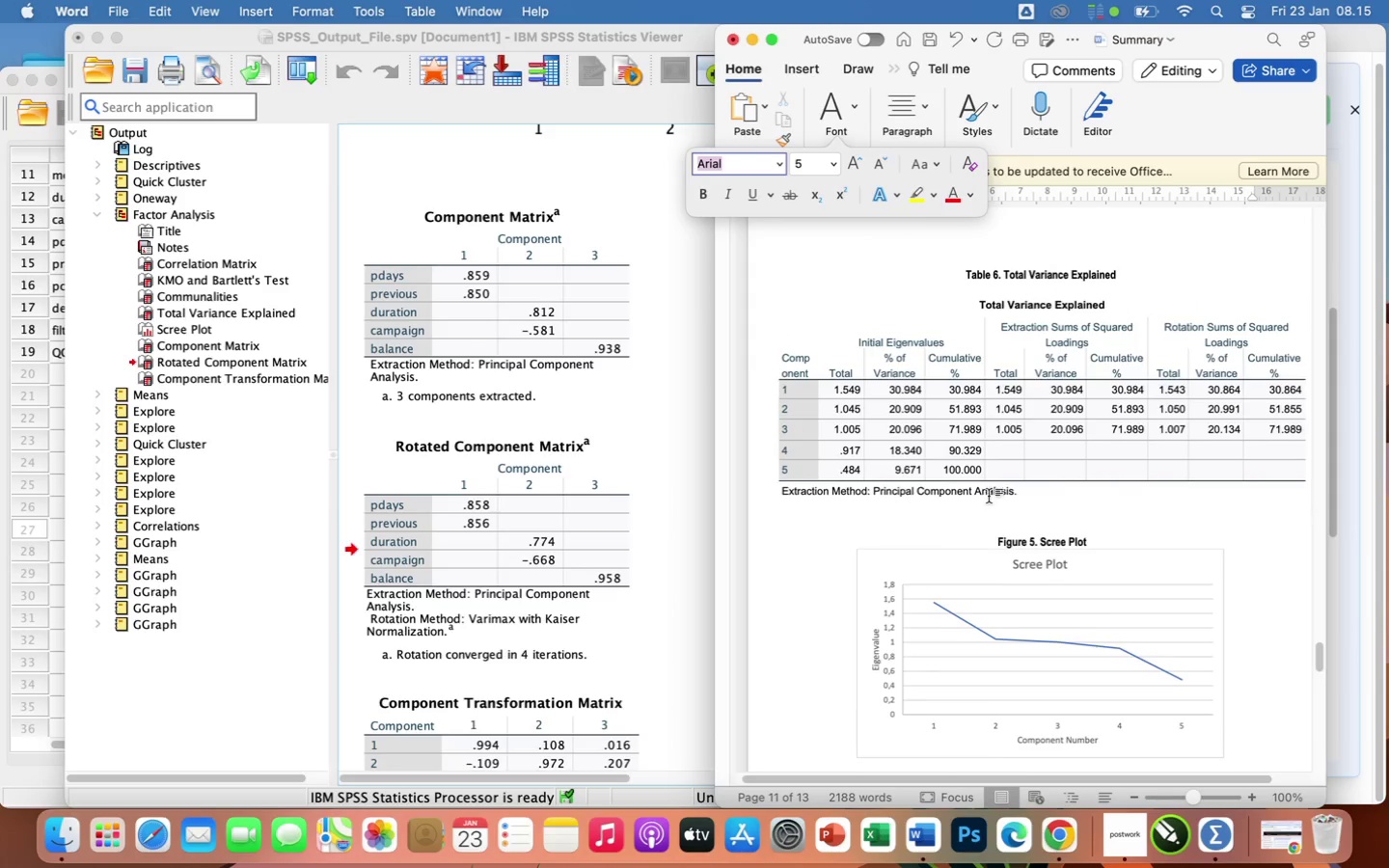 
scroll: coordinate [989, 497], scroll_direction: down, amount: 99.0
 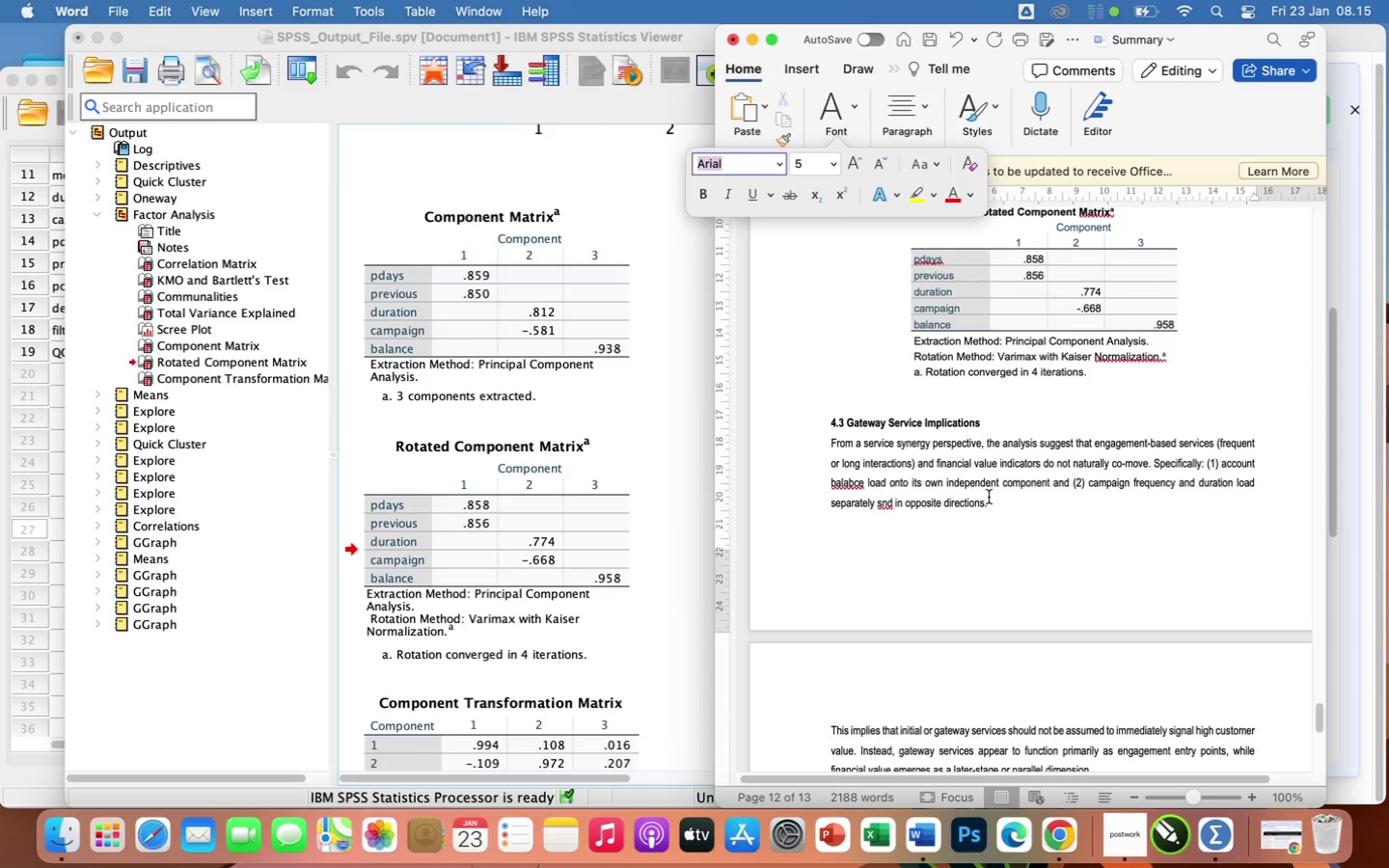 
wait(5.4)
 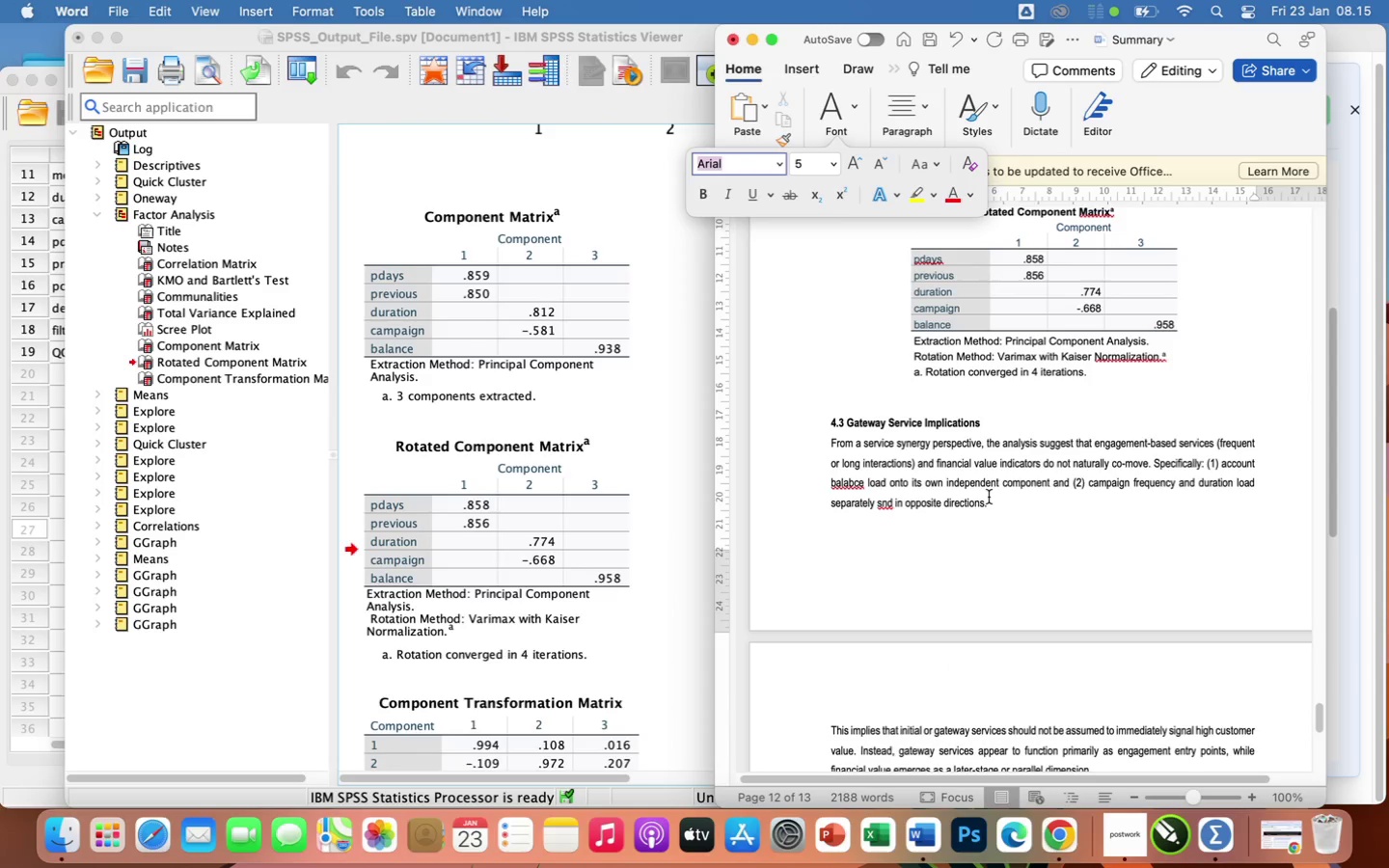 
scroll: coordinate [1013, 621], scroll_direction: down, amount: 24.0
 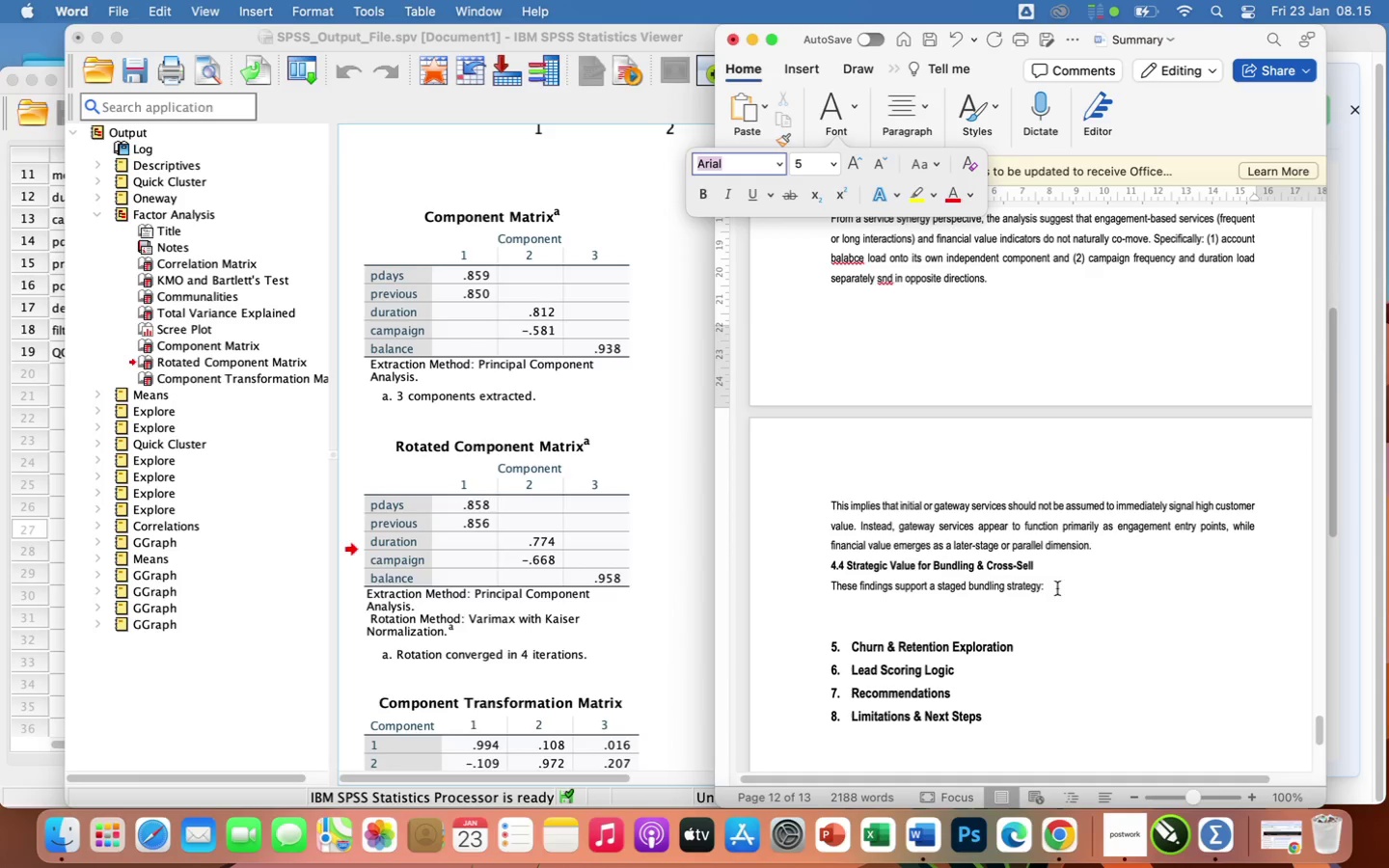 
left_click([1079, 585])
 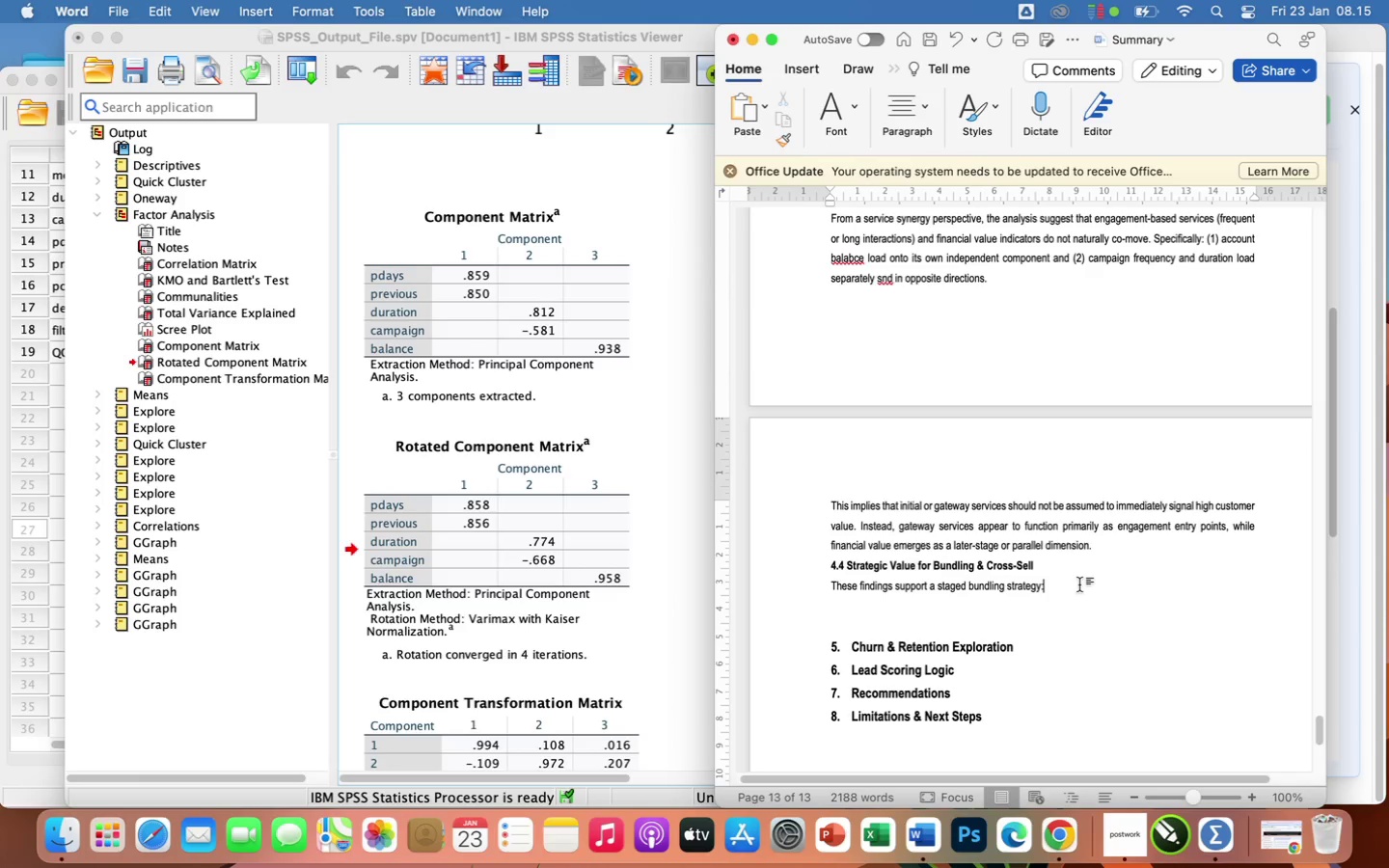 
key(Enter)
 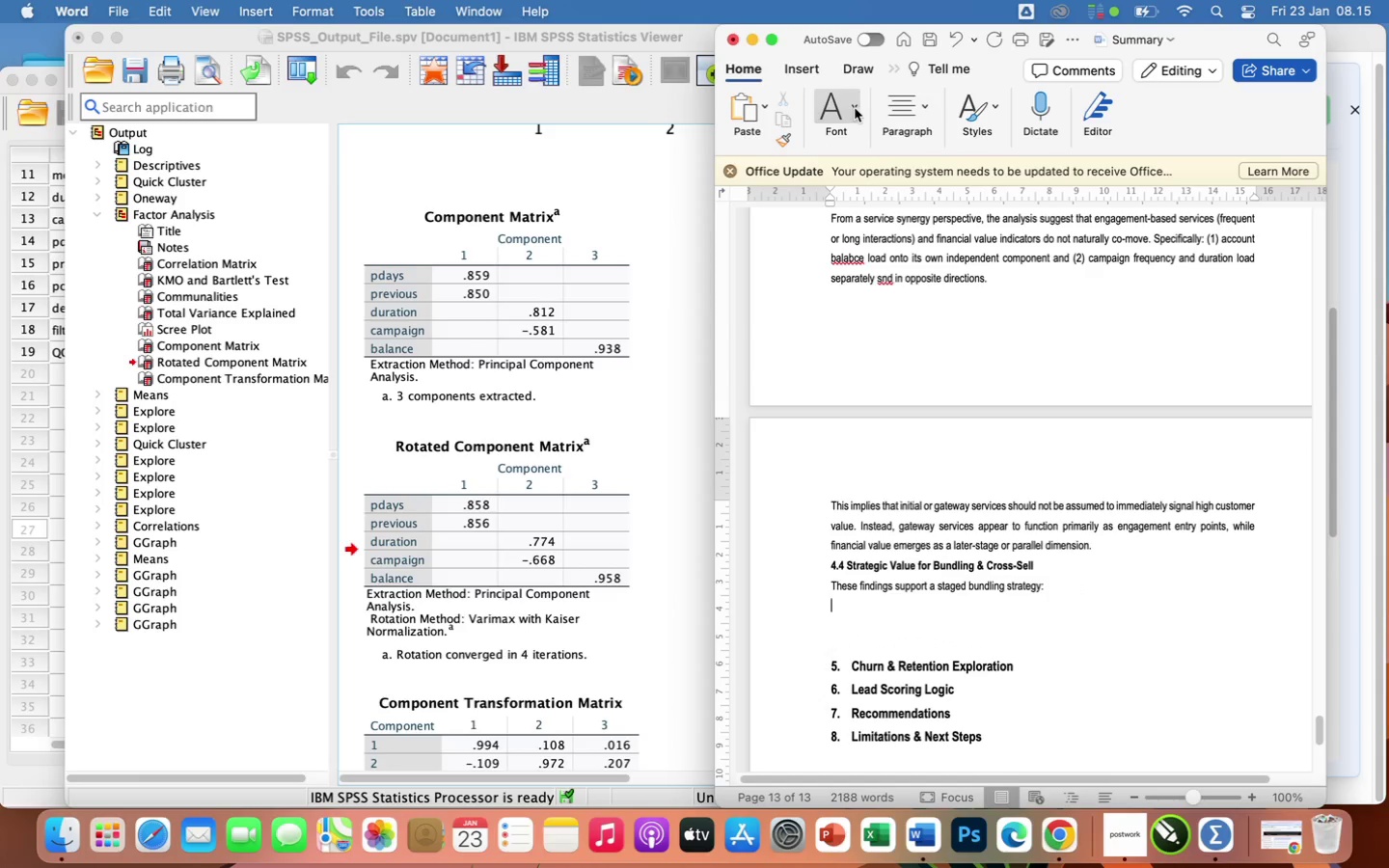 
left_click([911, 115])
 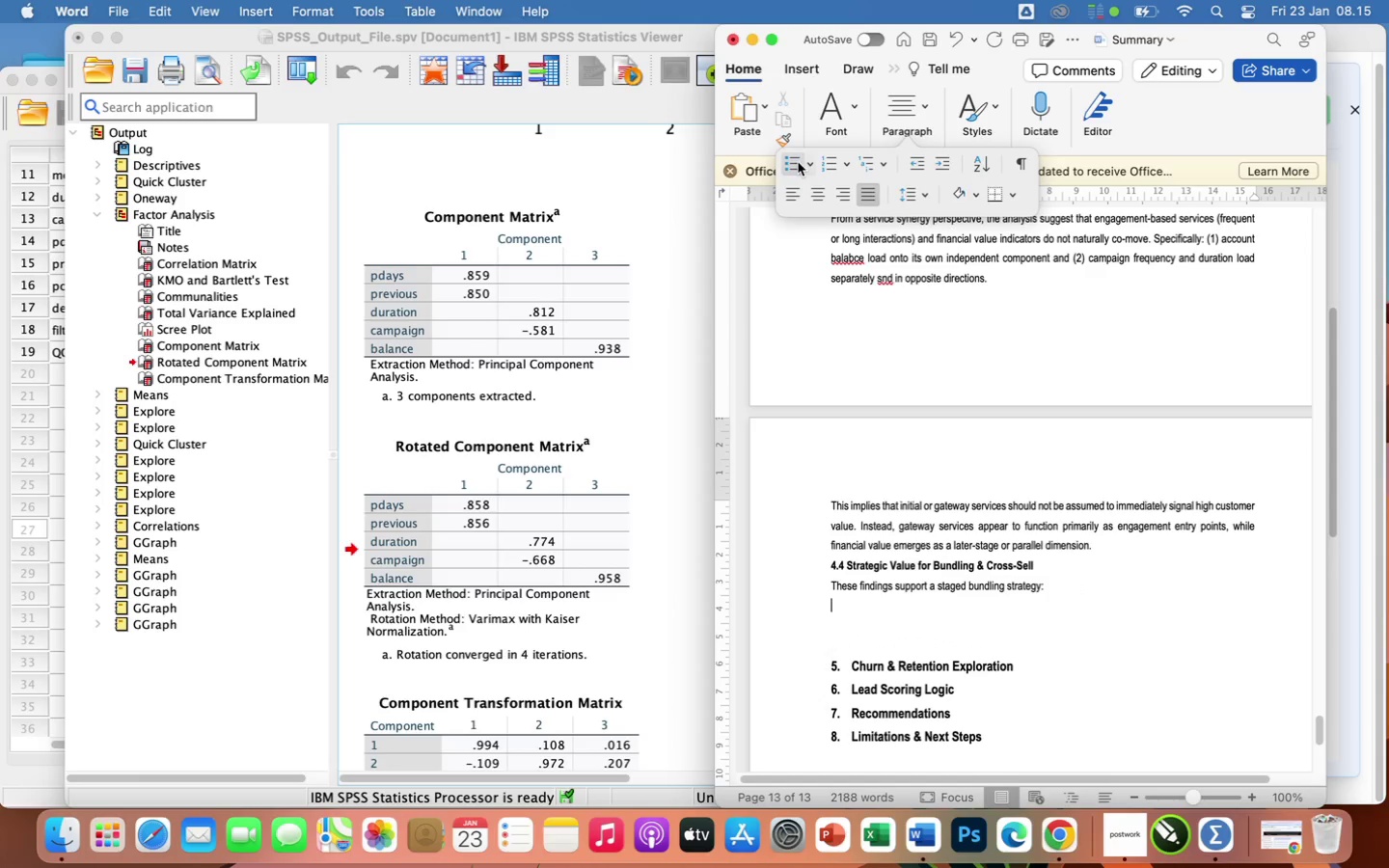 
left_click([789, 168])
 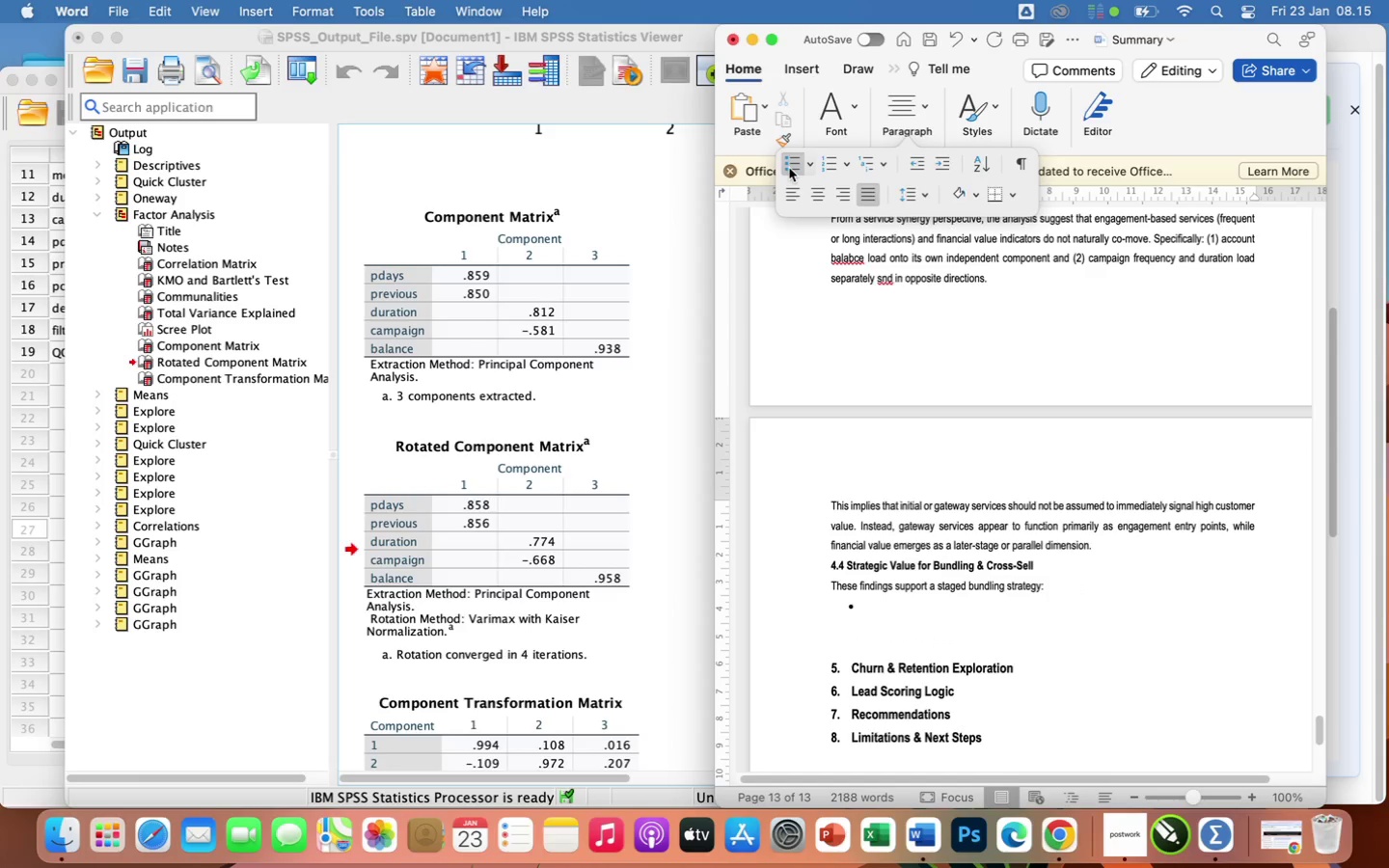 
type(Stage 1: use engagement-driven services)
 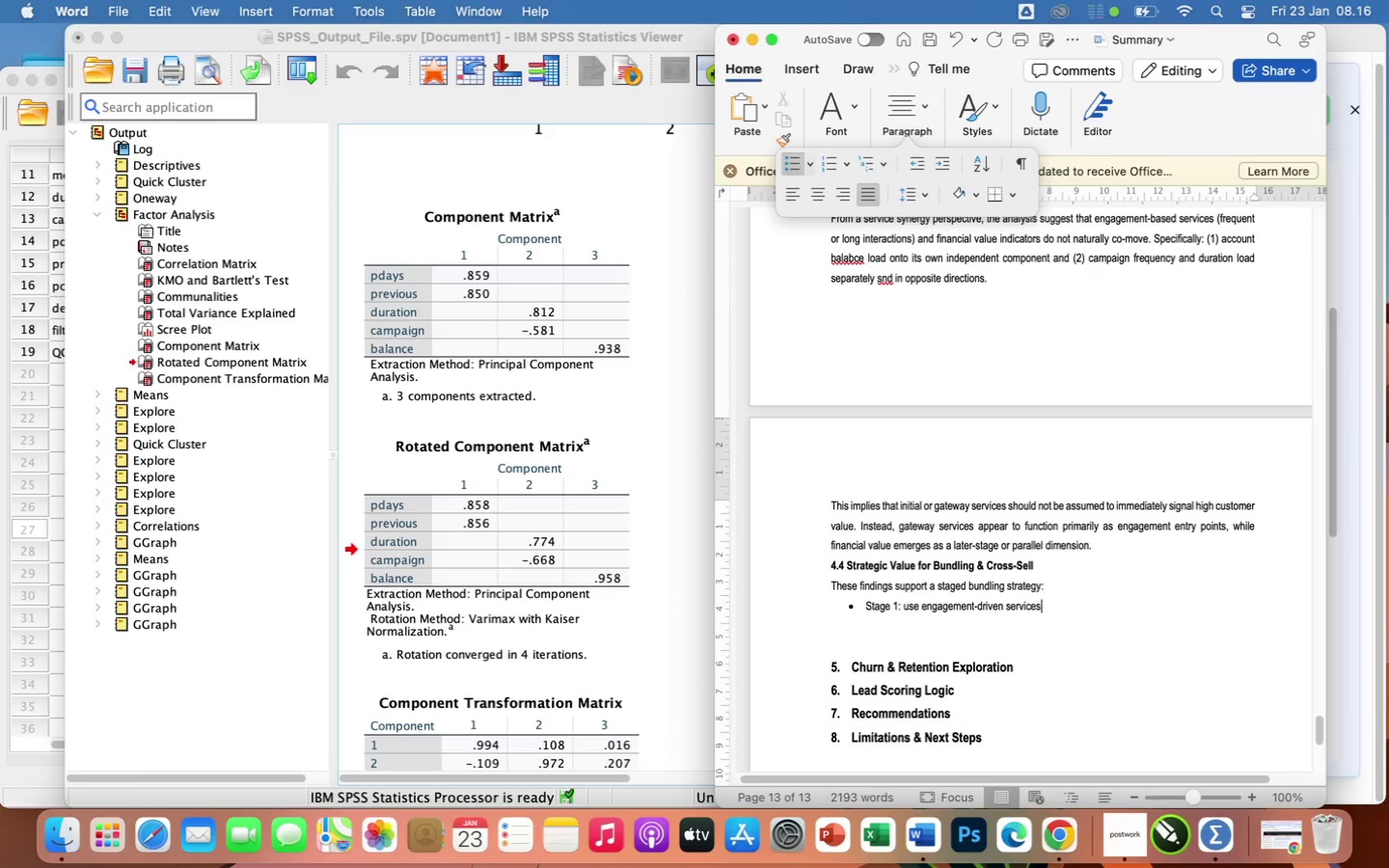 
type( as low-friction entry points.)
 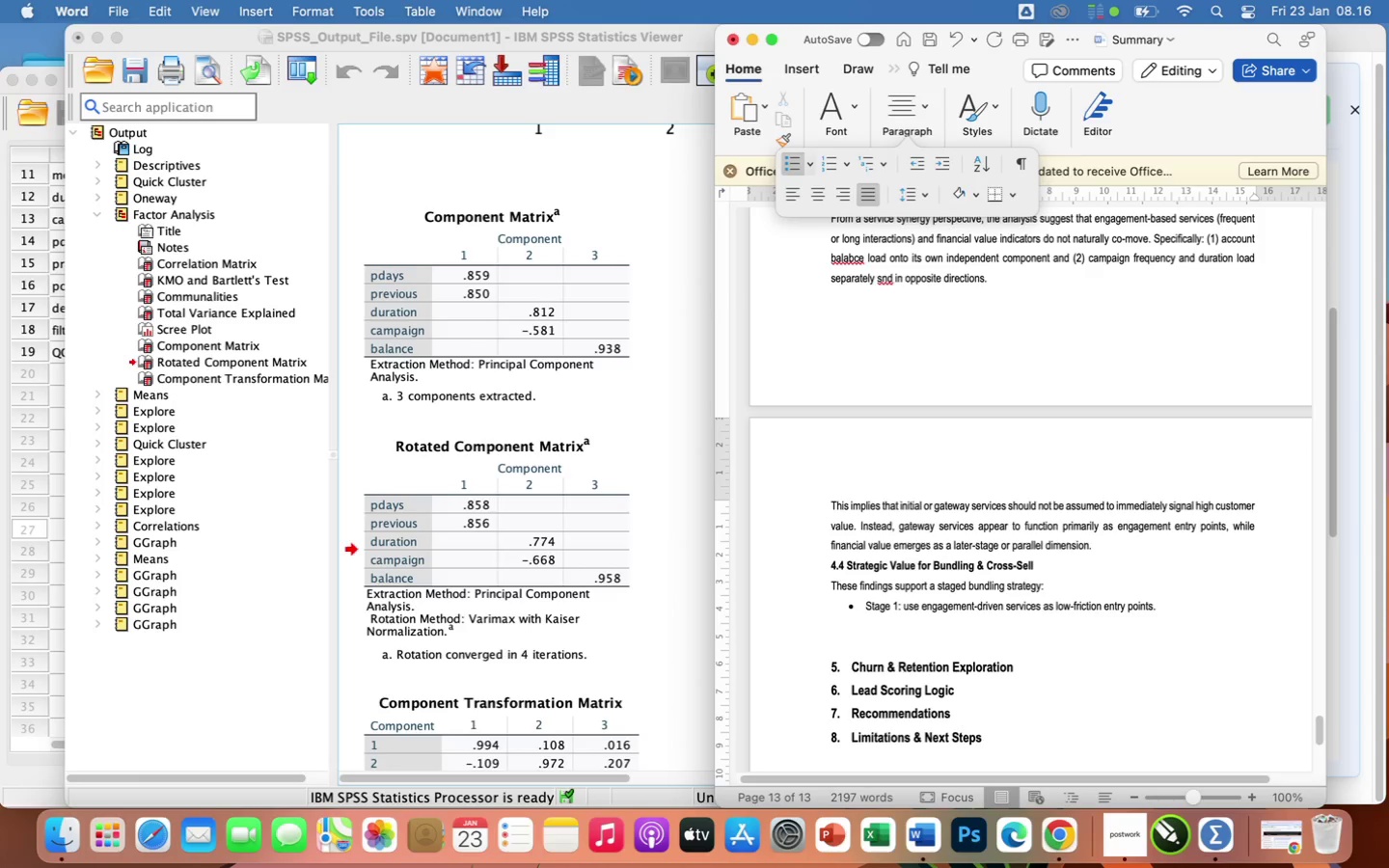 
key(Enter)
 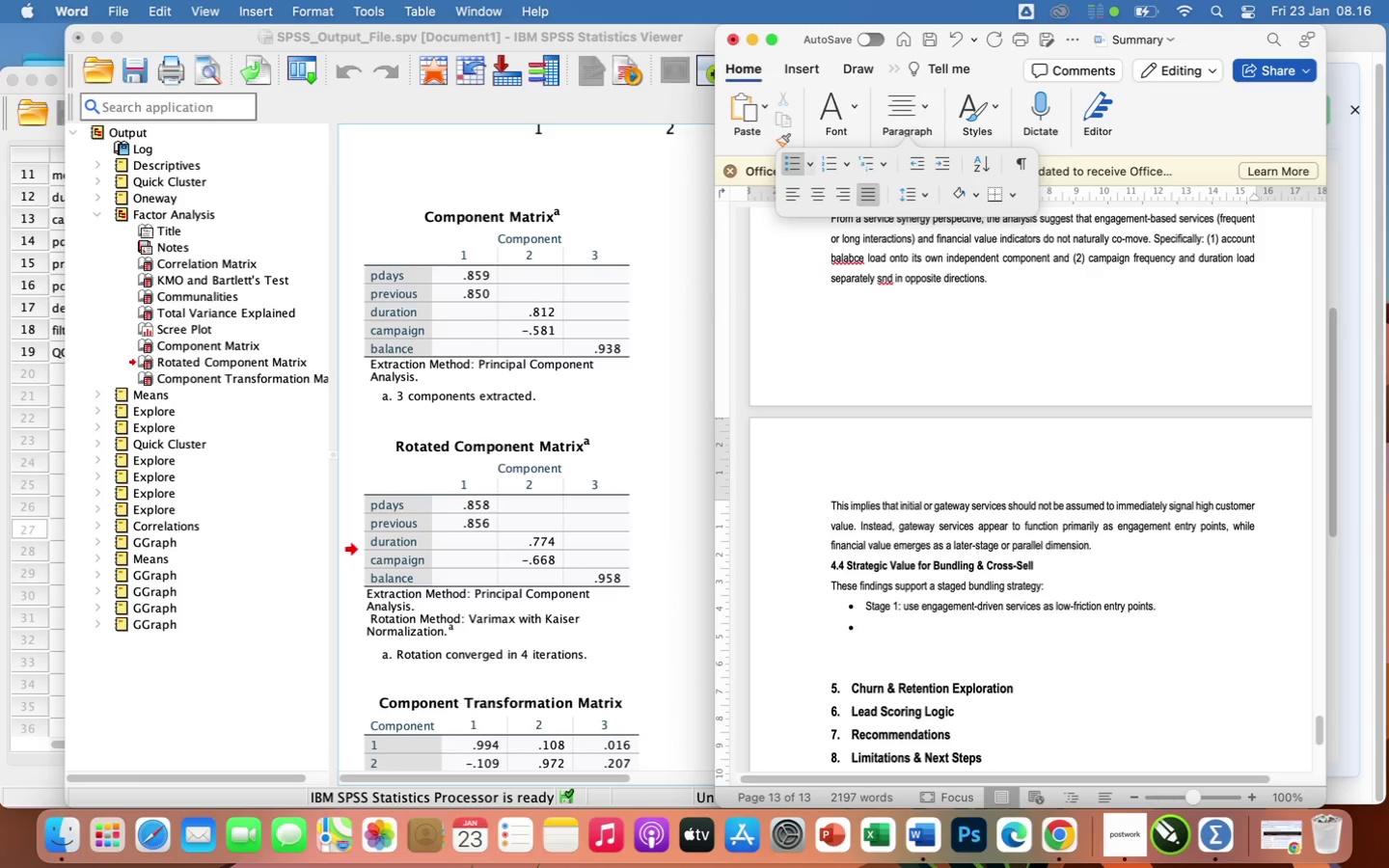 
type(Stage 2: Observe engagement dept)
 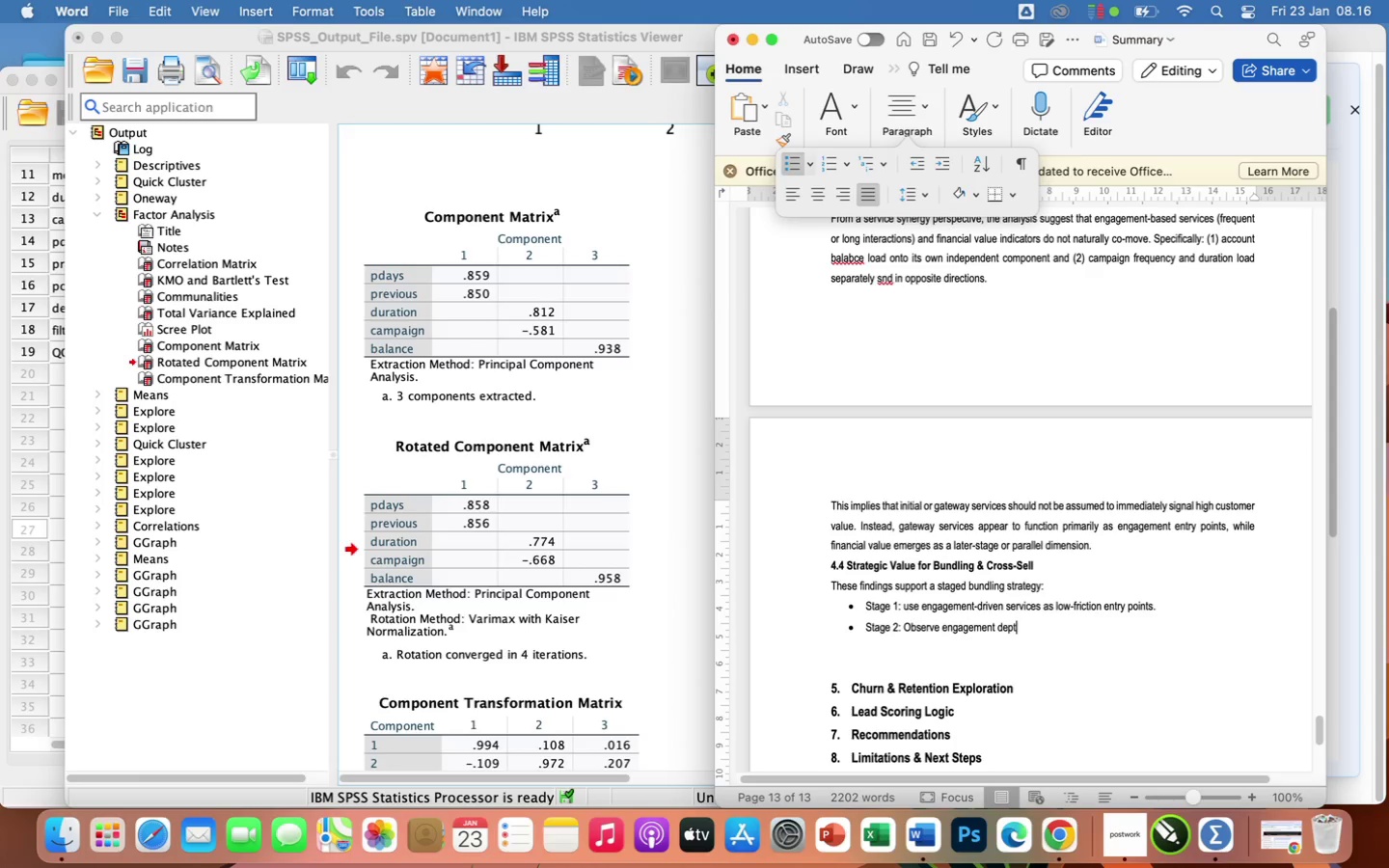 
wait(8.89)
 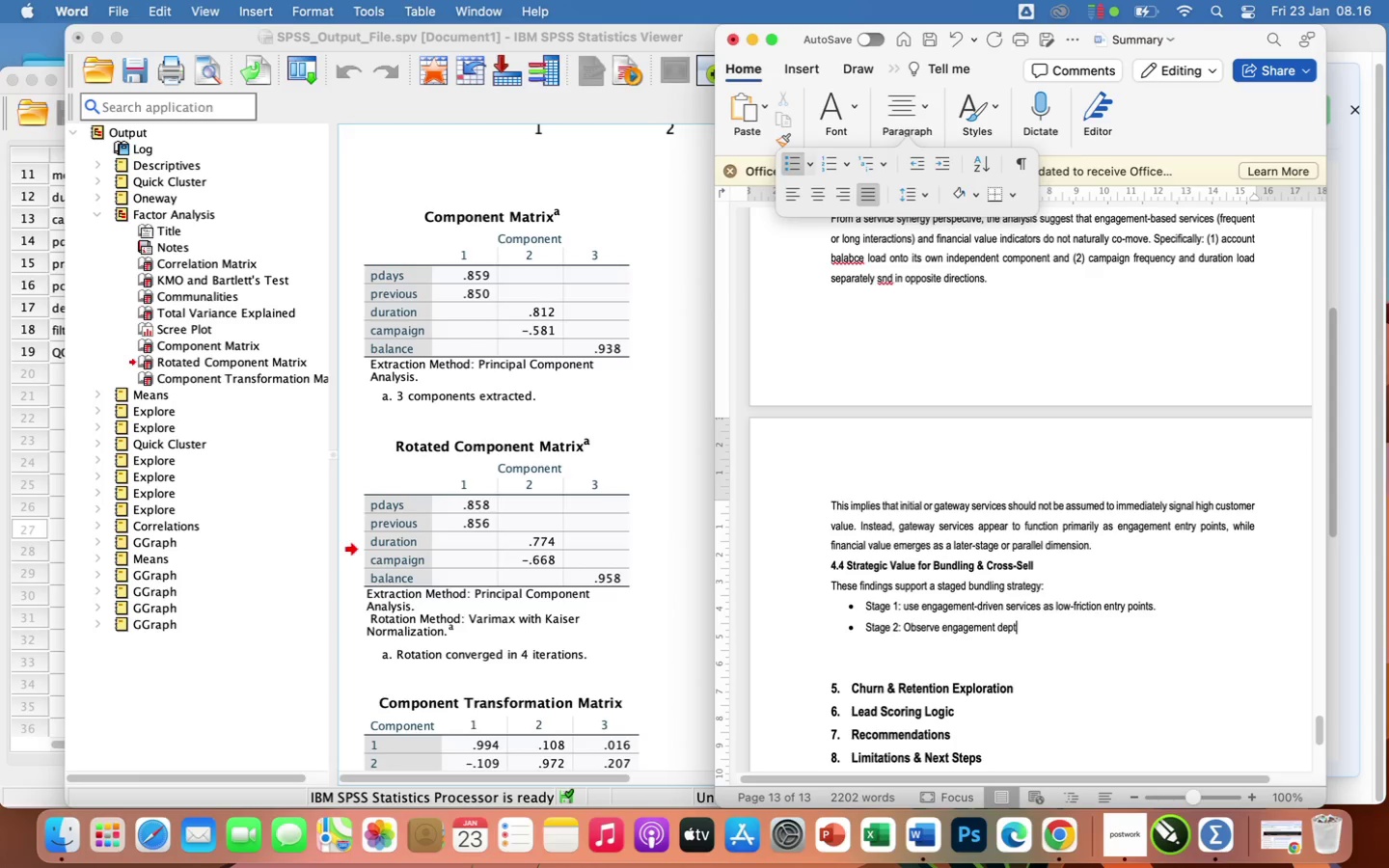 
type(h and response quality)
 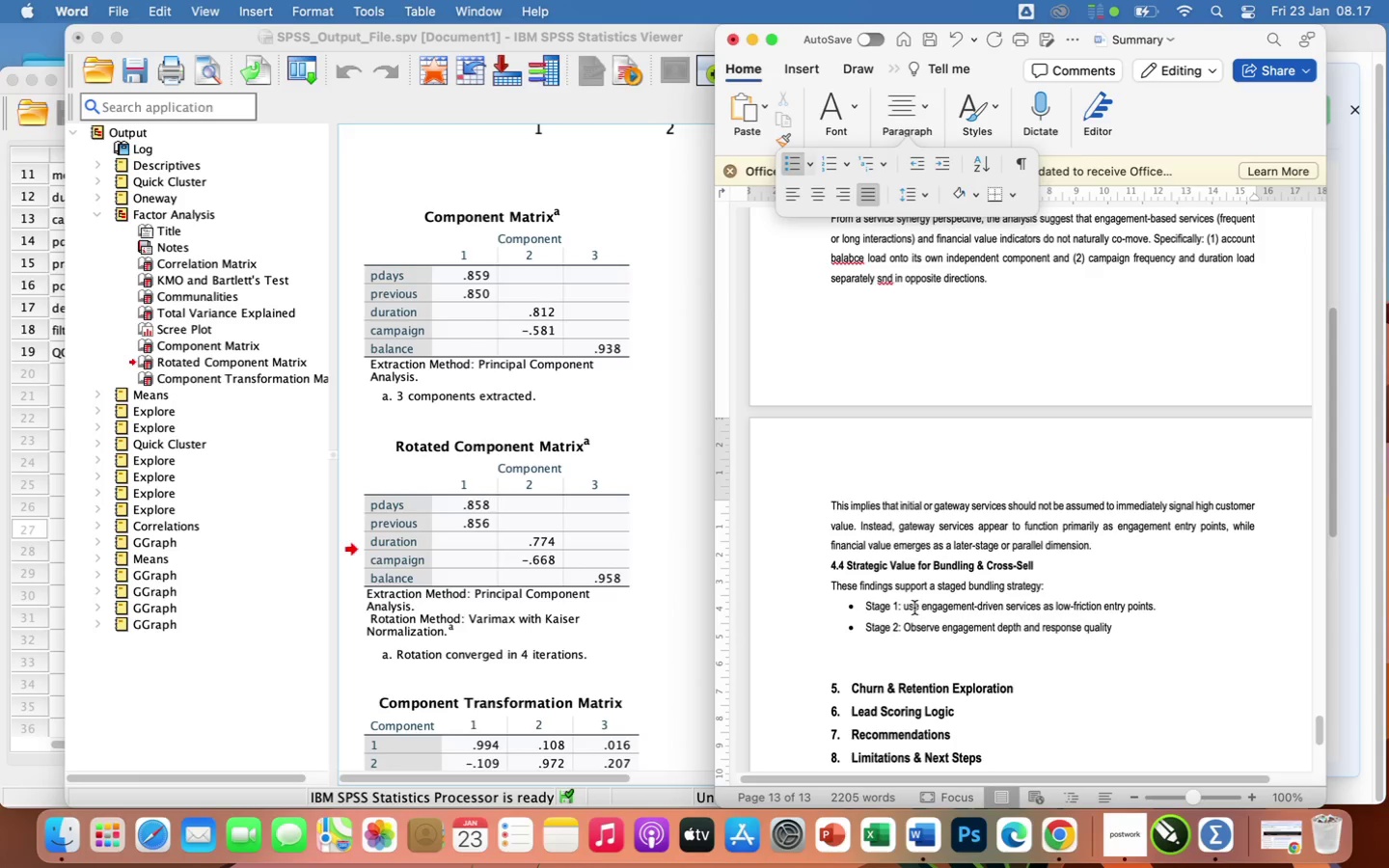 
left_click([911, 608])
 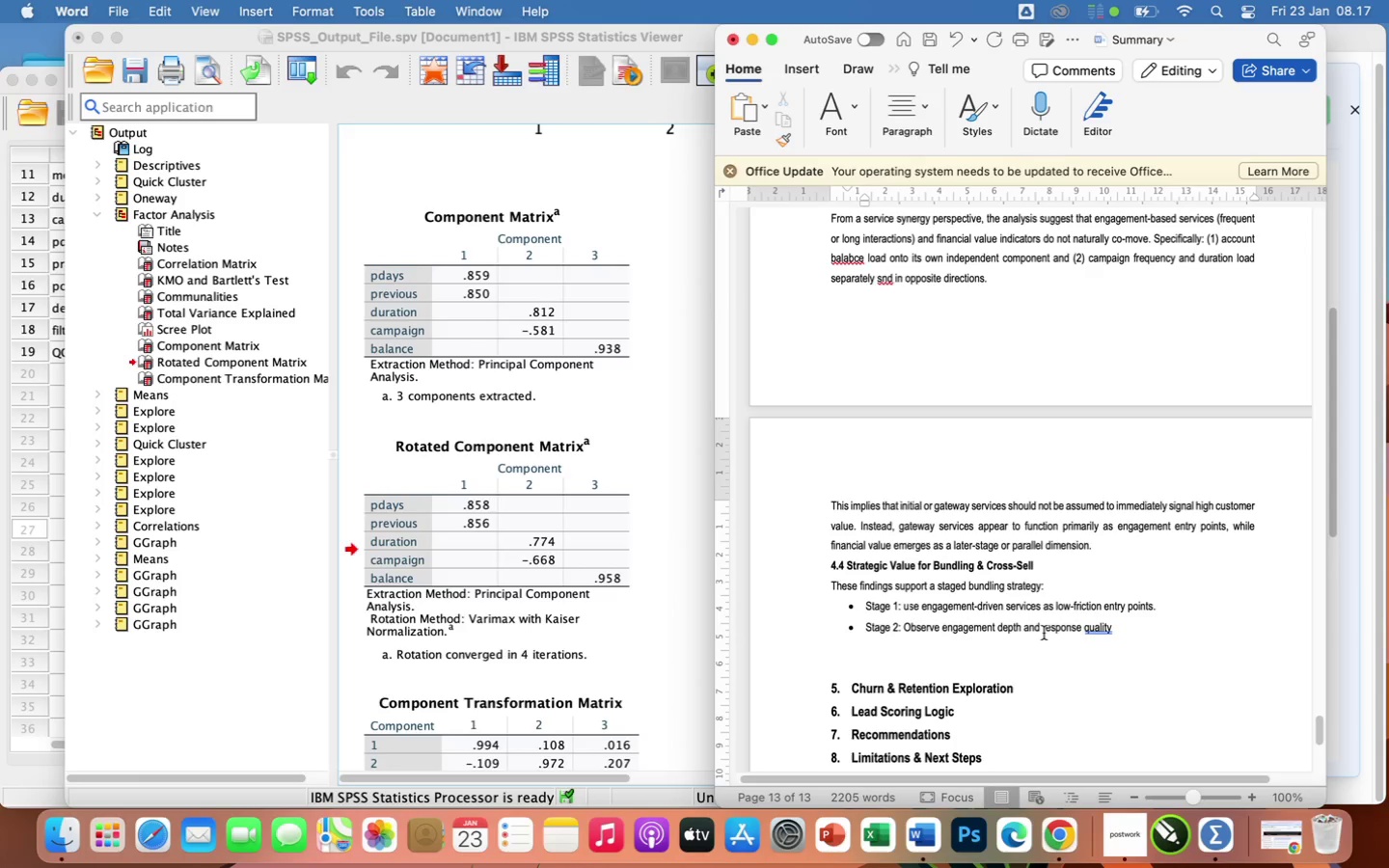 
key(Backspace)
 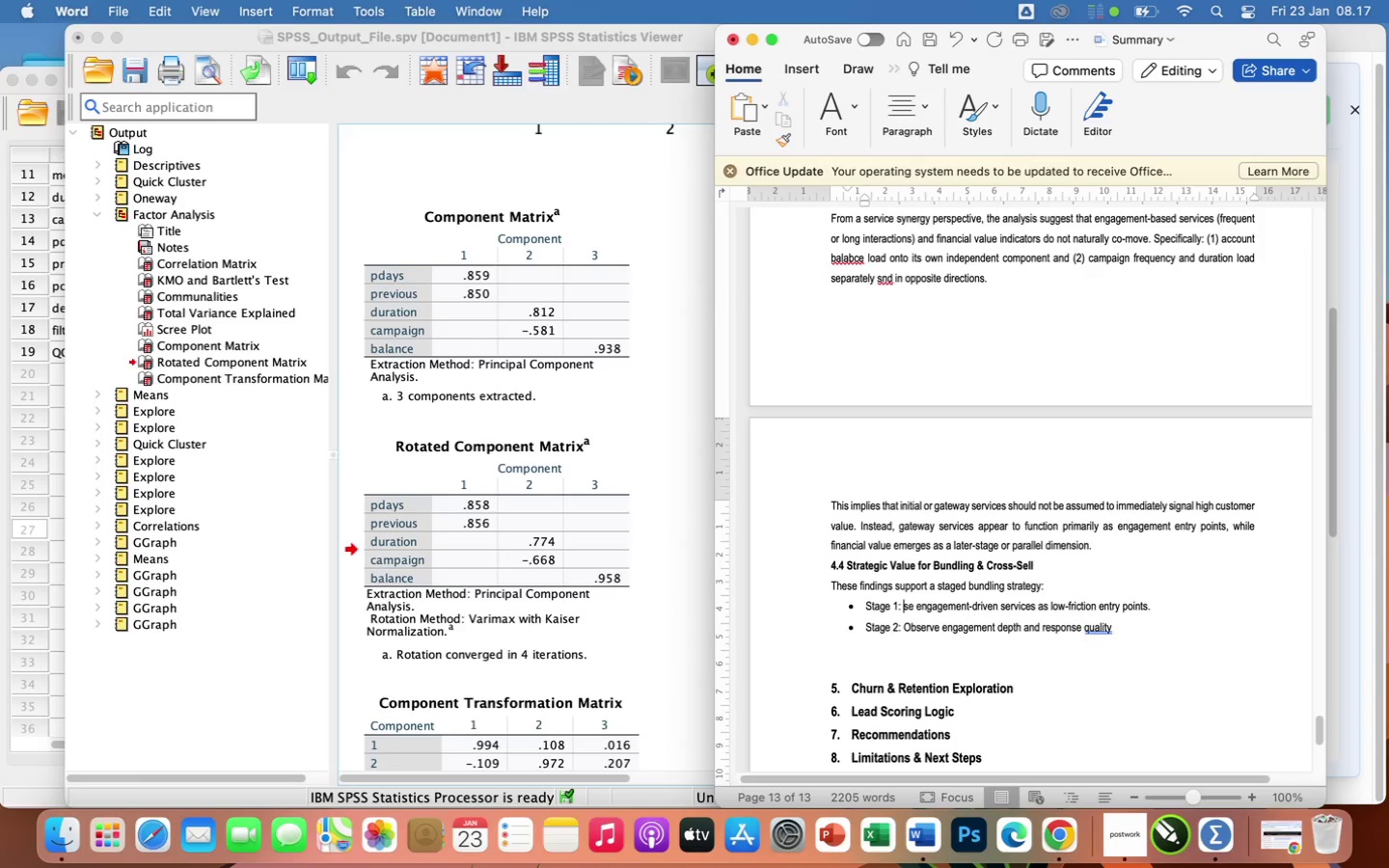 
key(Shift+U)
 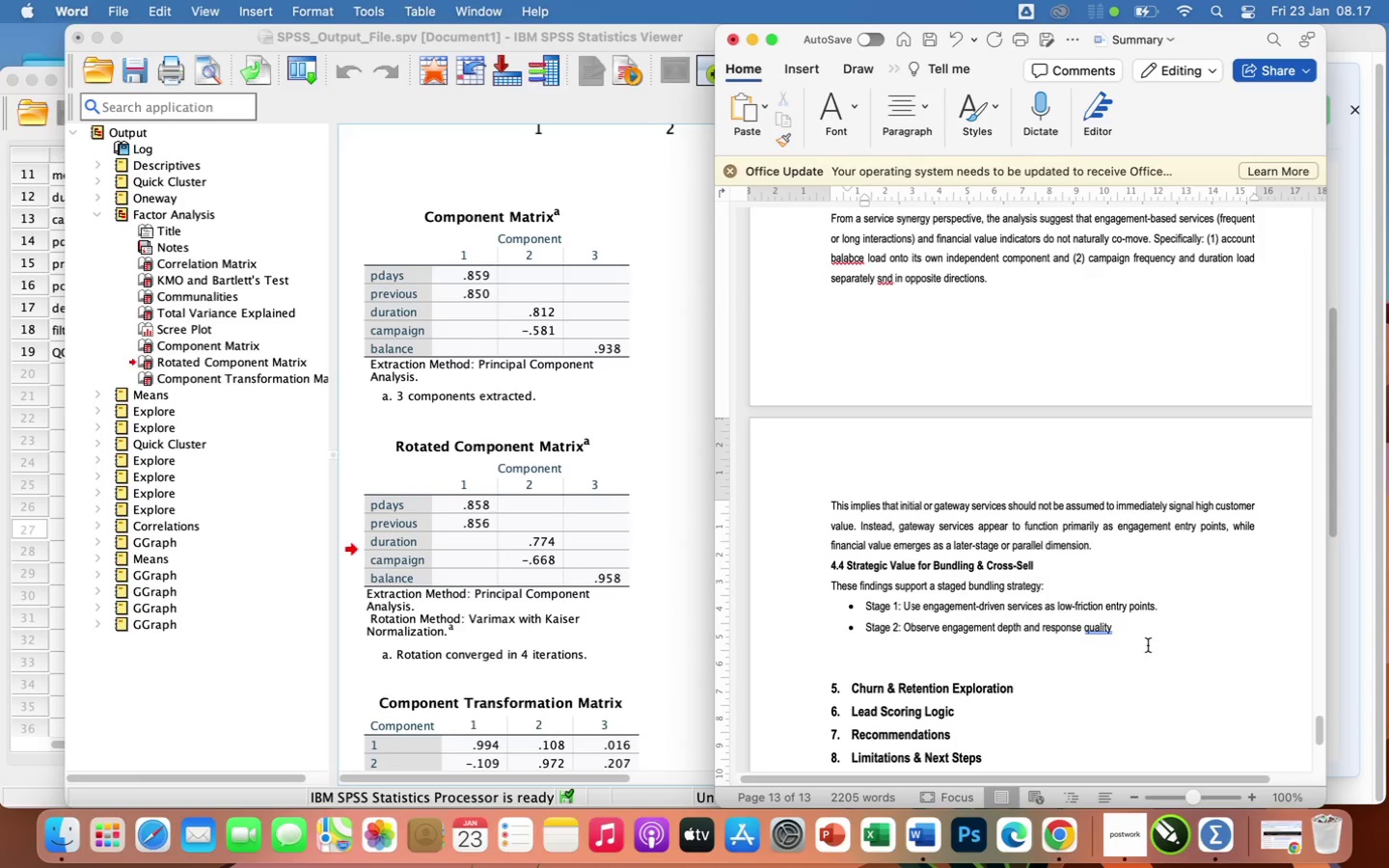 
left_click([1143, 635])
 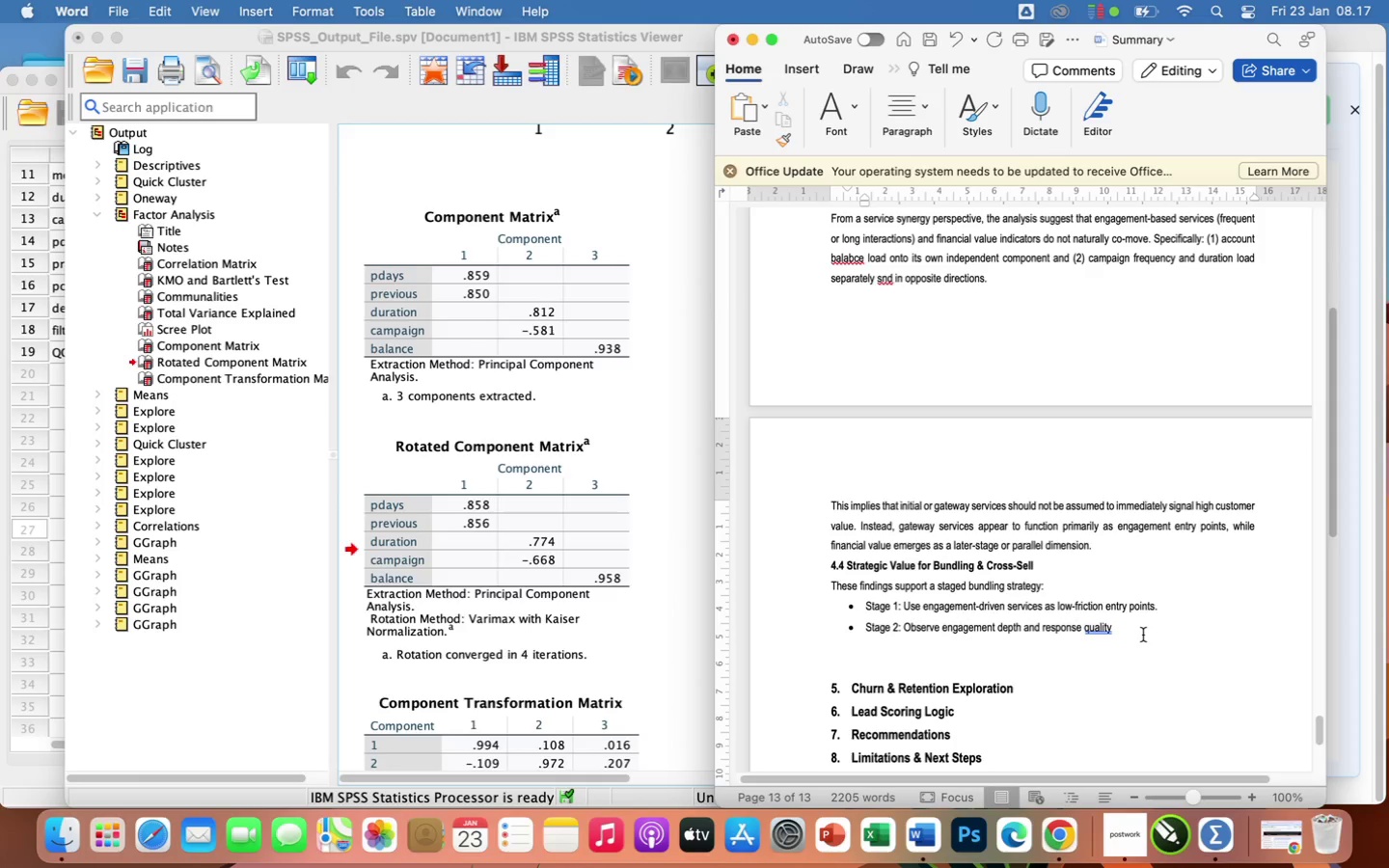 
type( rather than w)
key(Backspace)
type(raw frequency)
 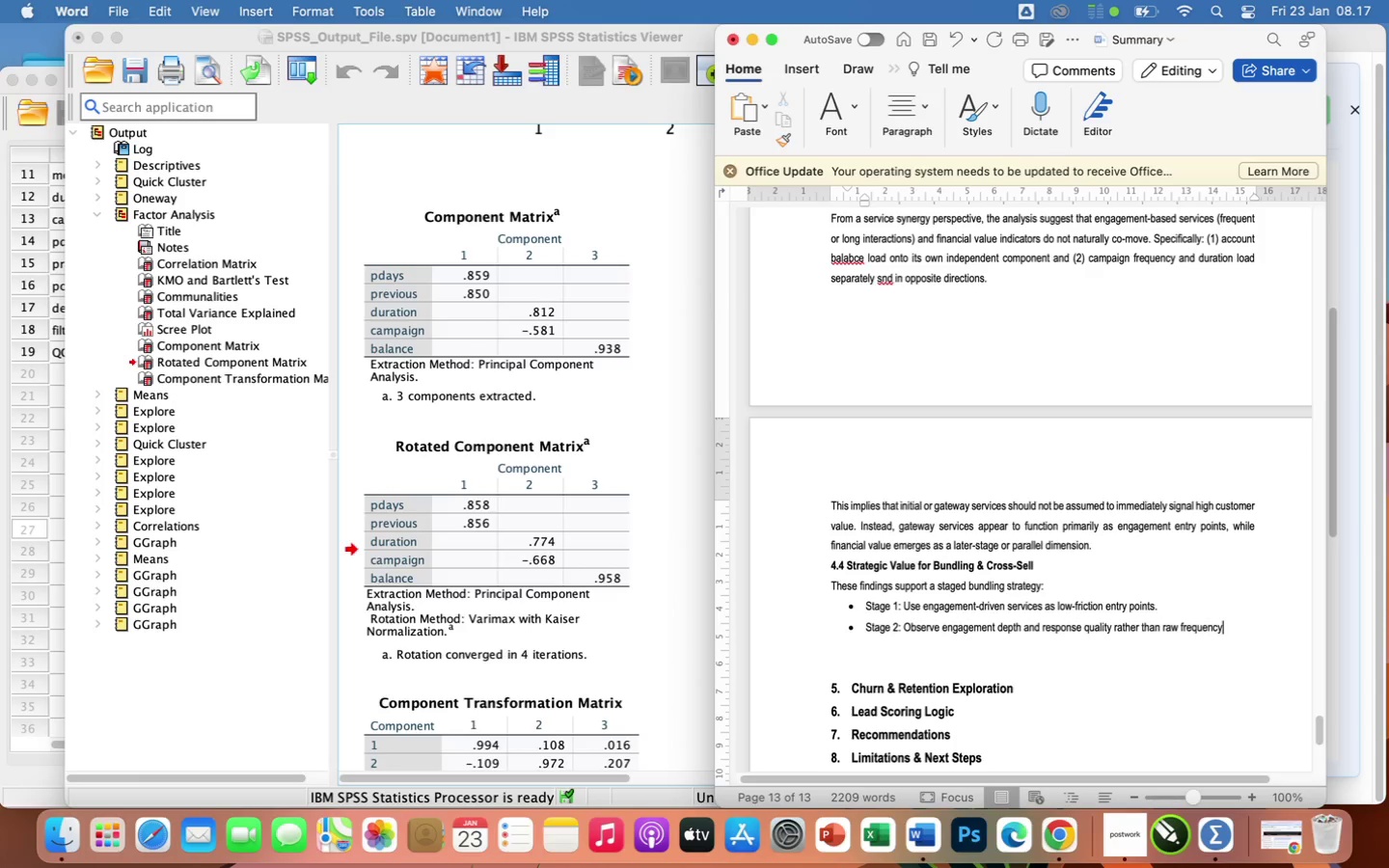 
key(Enter)
 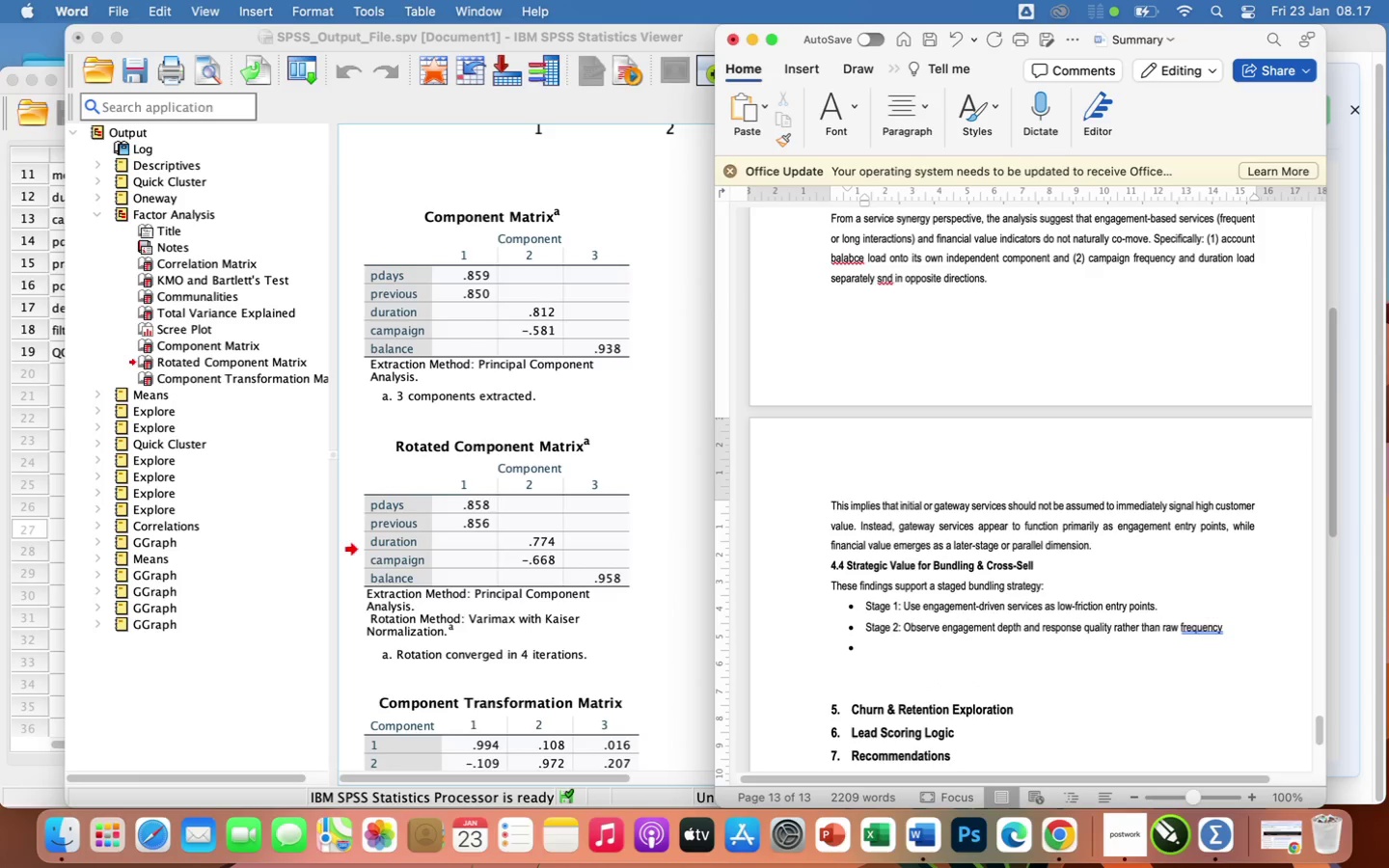 
type(Stage 3: introduce higher0)
key(Backspace)
type(-value or recurring service)
 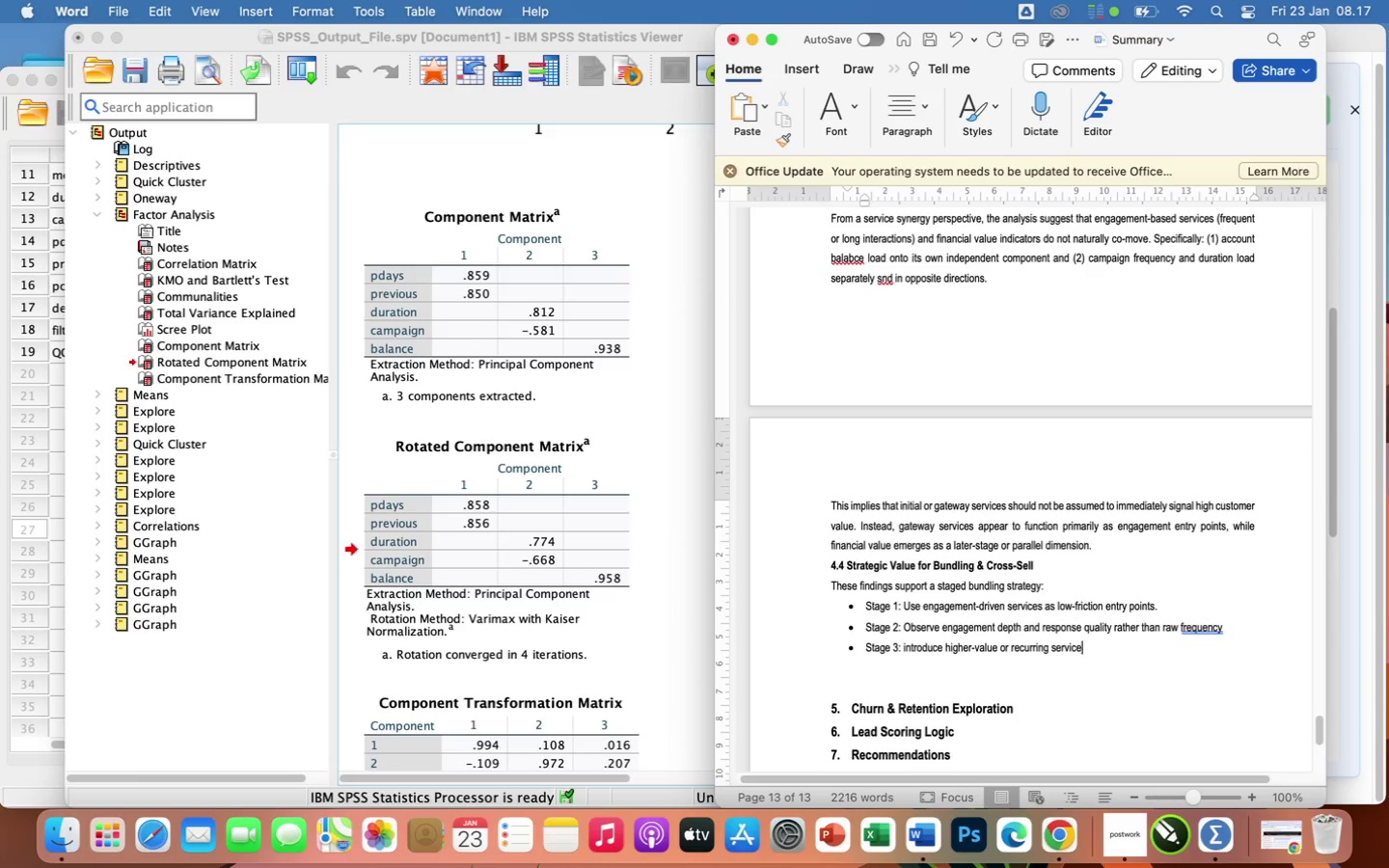 
type(s once financial value signals emerge)
 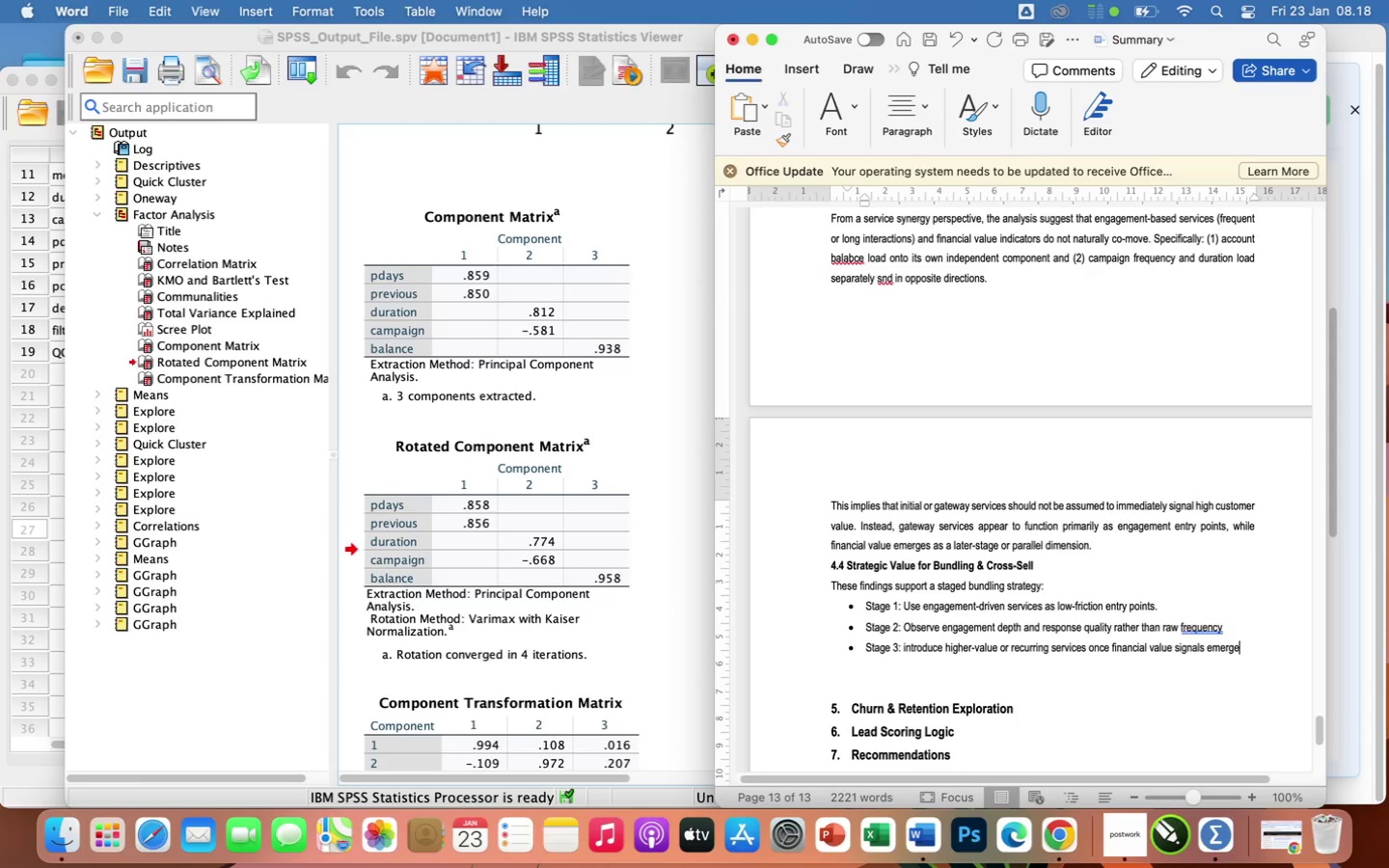 
key(Enter)
 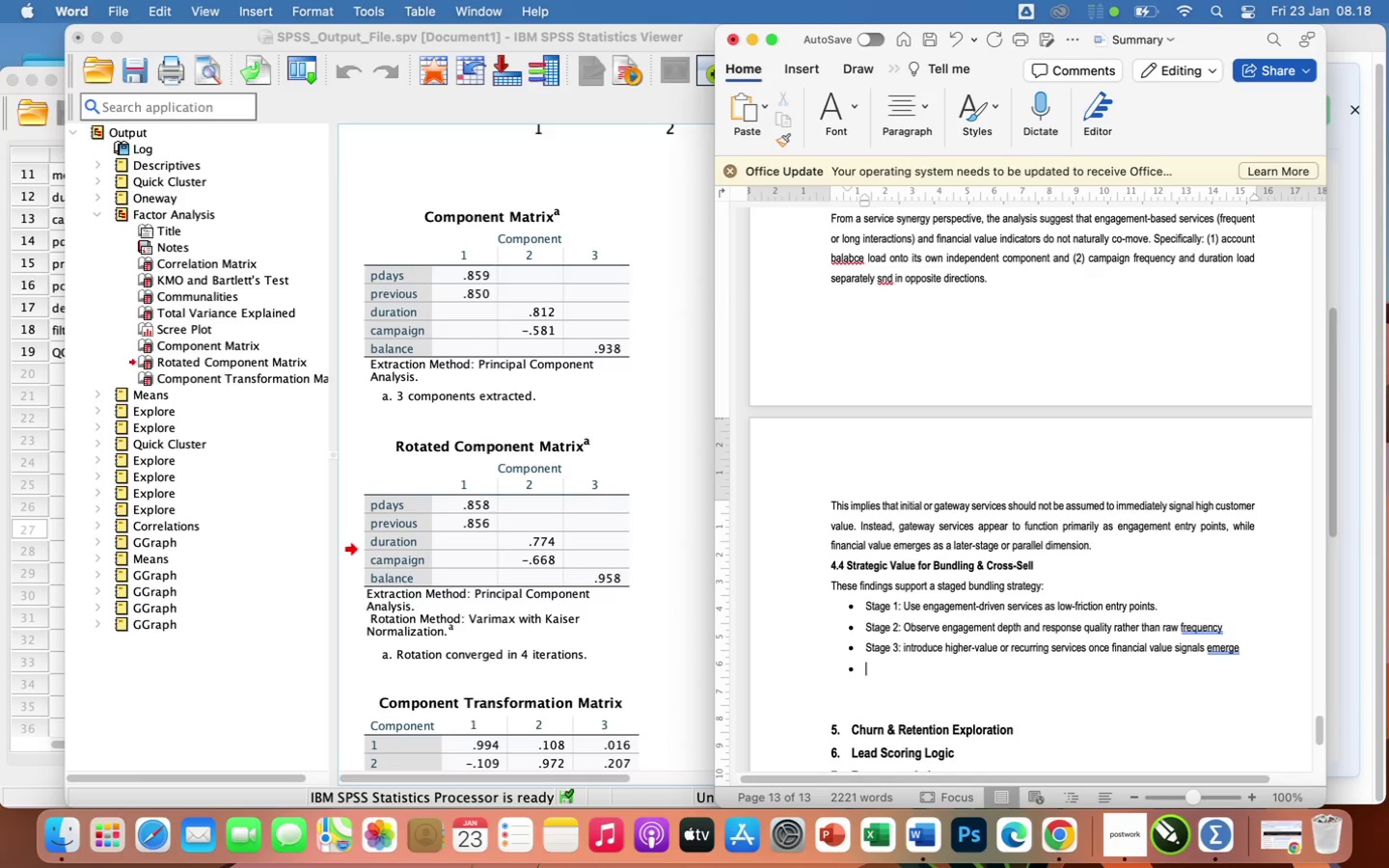 
key(Enter)
 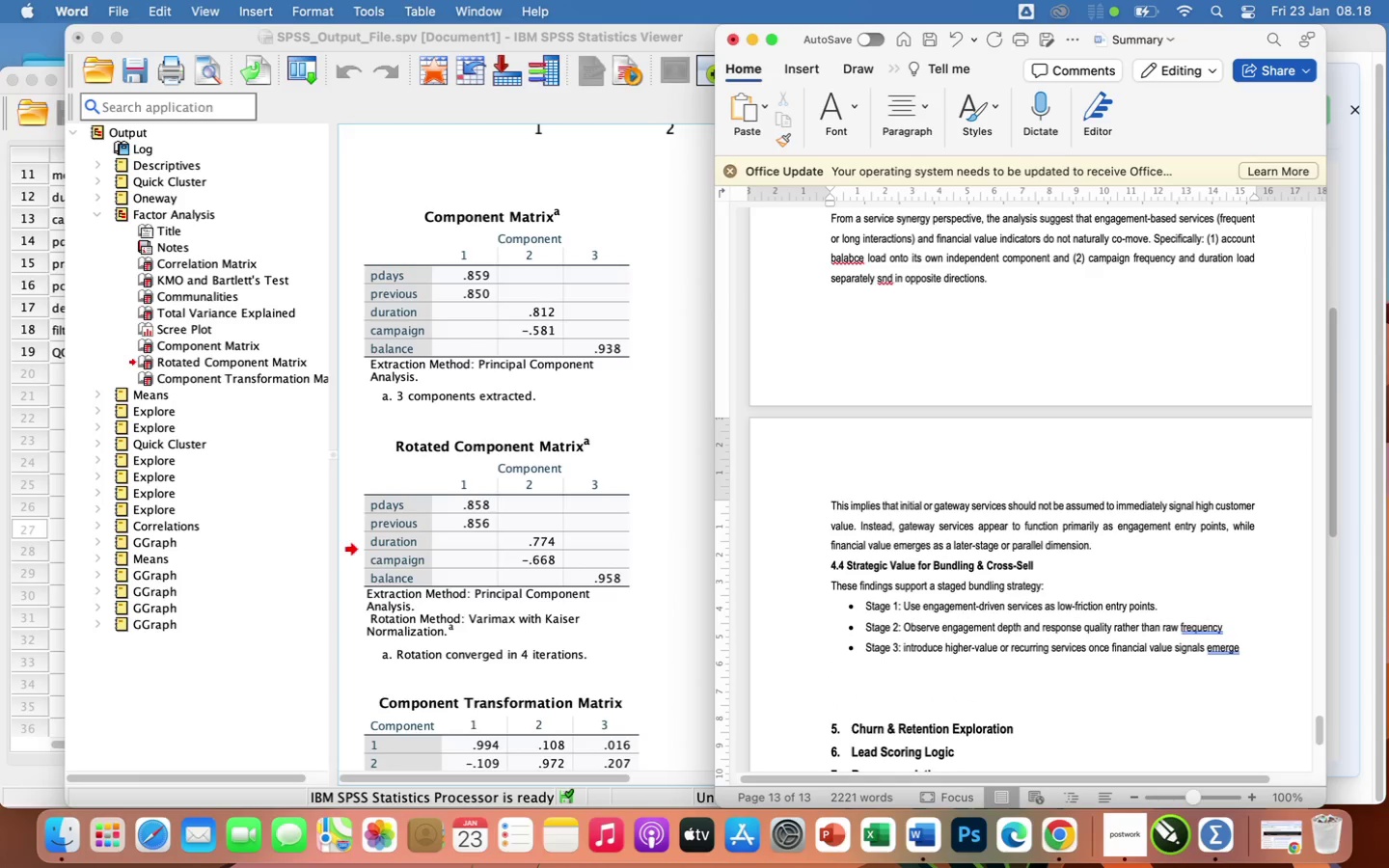 
type(bundling decisions should therefore be behavior-led, not solely reb)
key(Backspace)
type(venue-led, to avoid premature cross-sell presure)
key(Backspace)
key(Backspace)
key(Backspace)
type(sure and improve long-term adoption outcome.)
 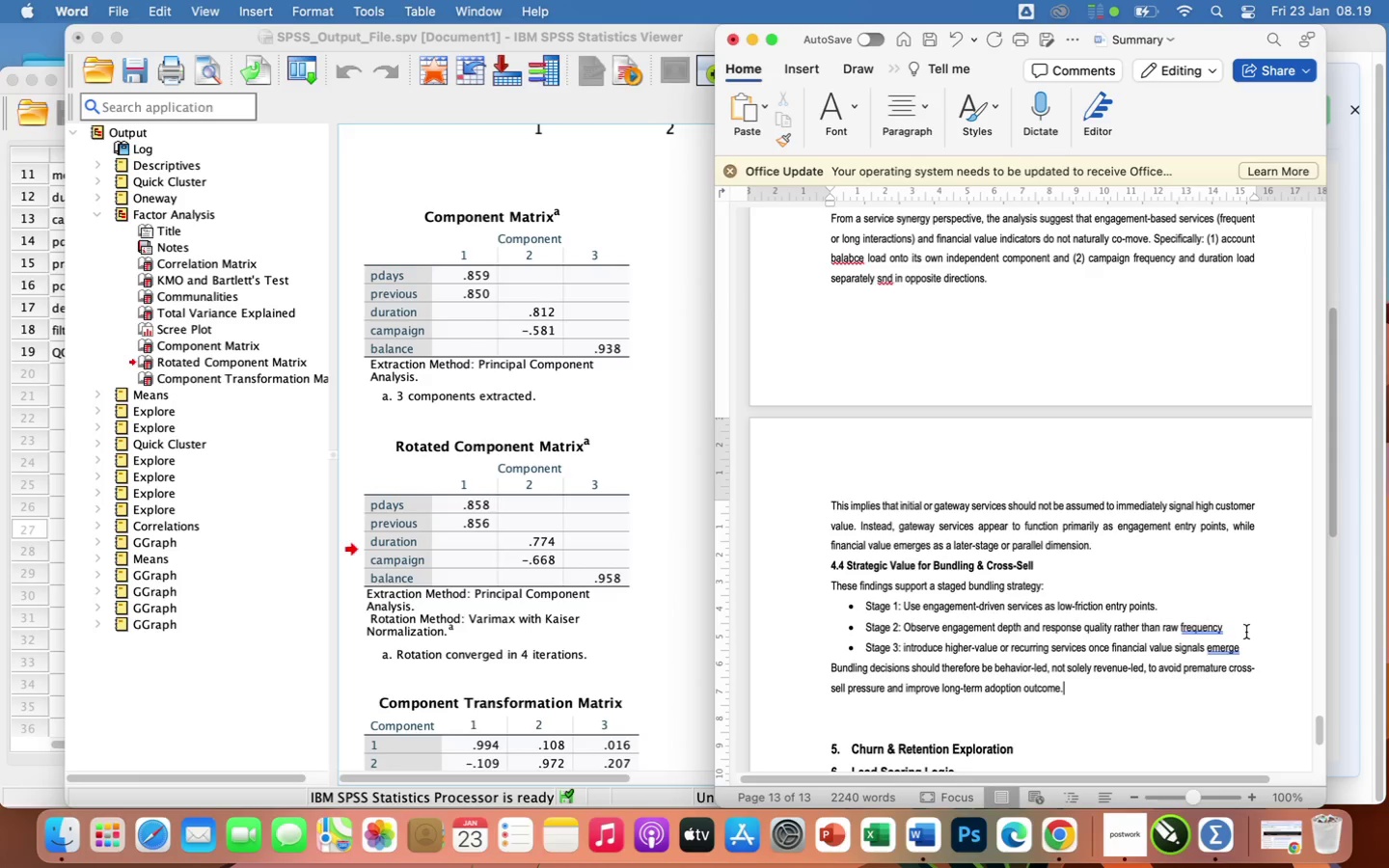 
left_click([1246, 632])
 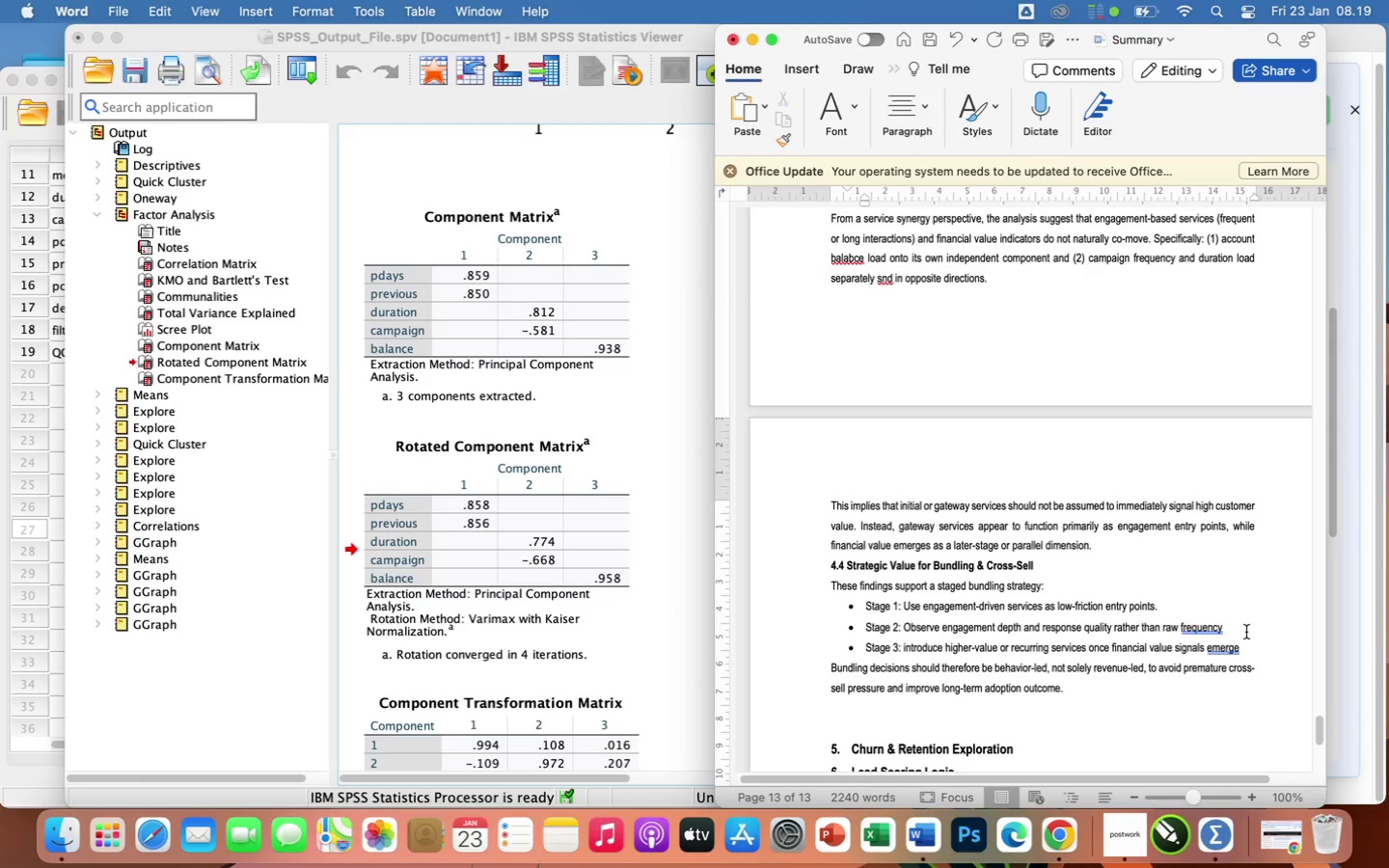 
key(Period)
 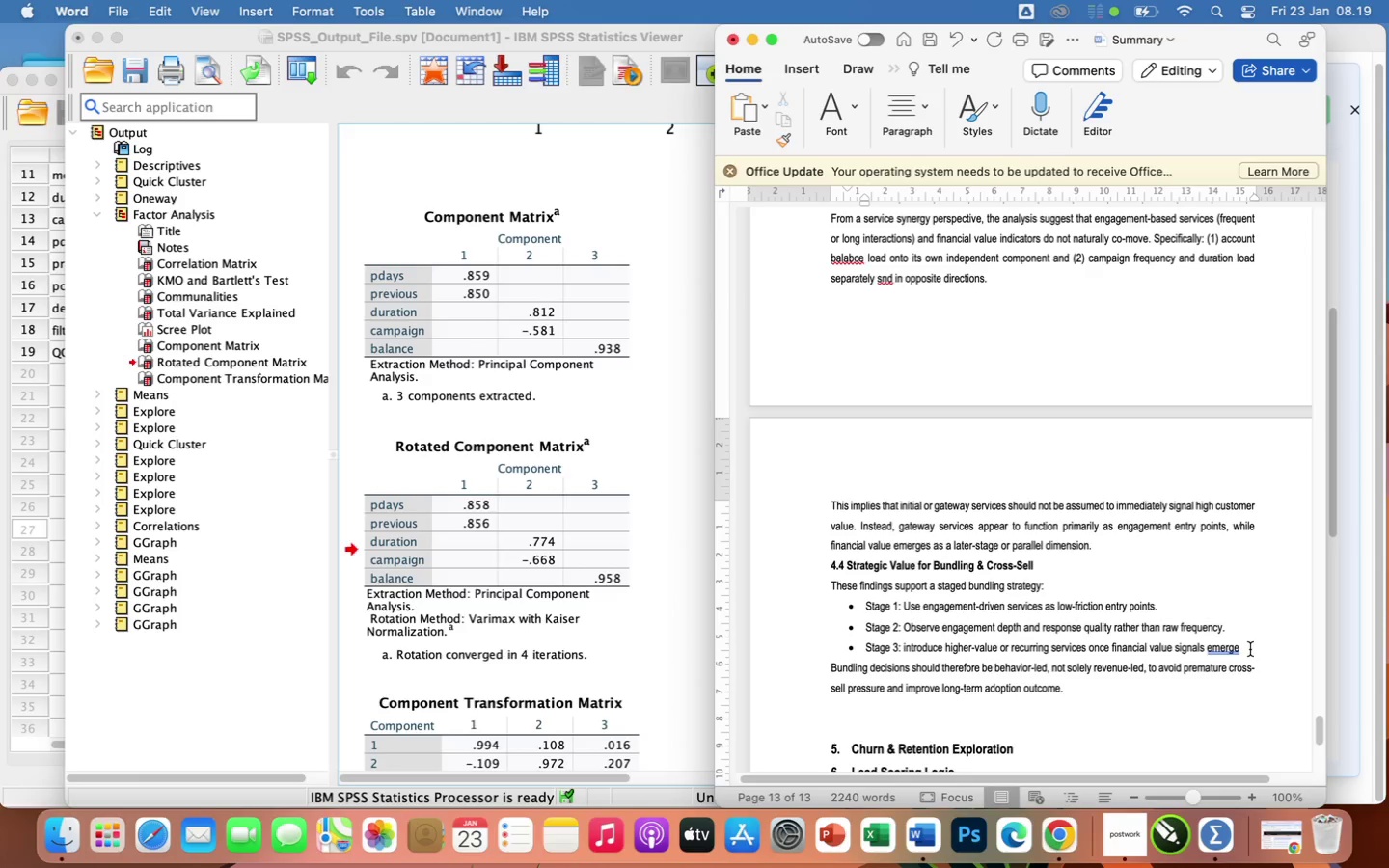 
left_click([1250, 649])
 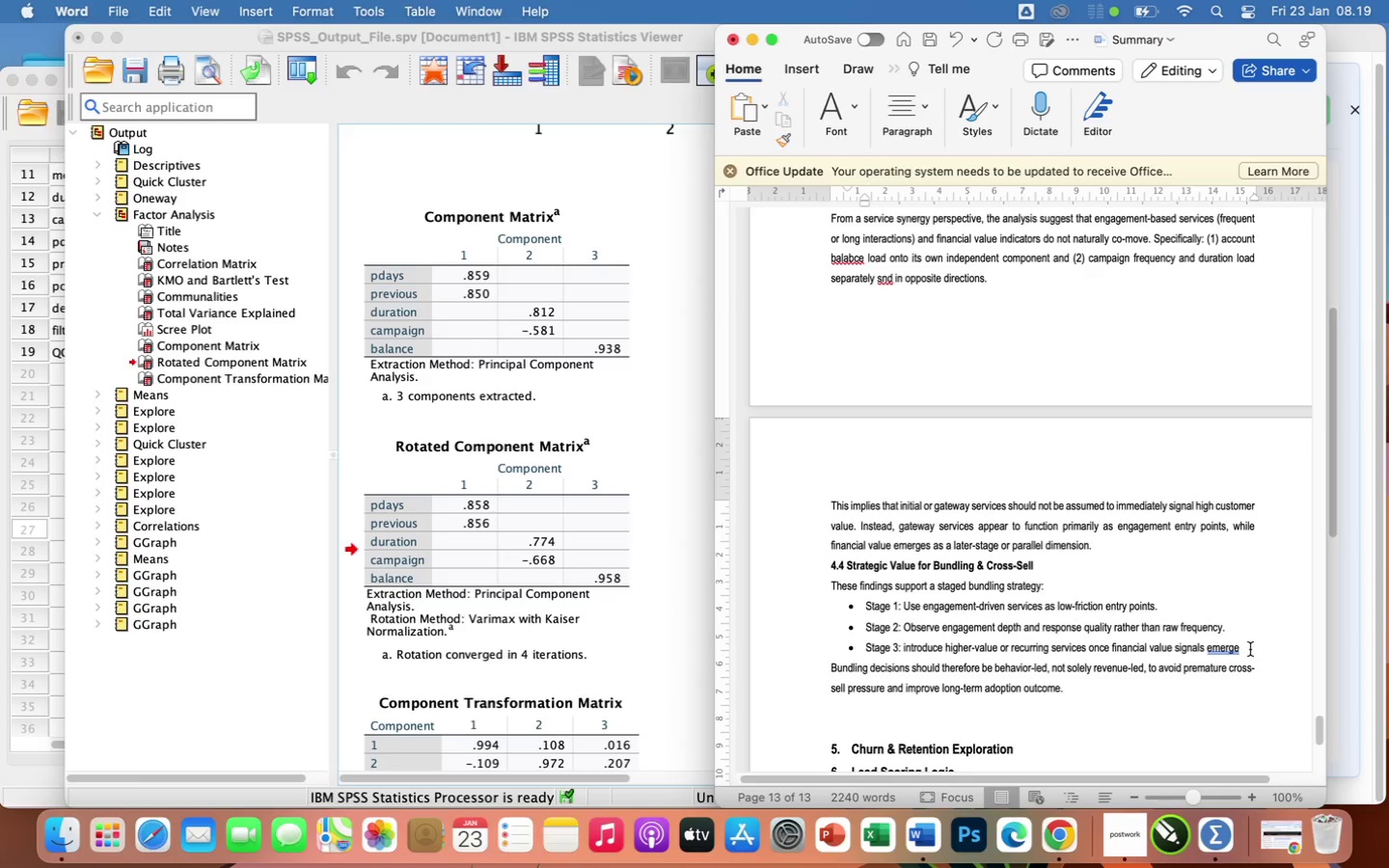 
key(Period)
 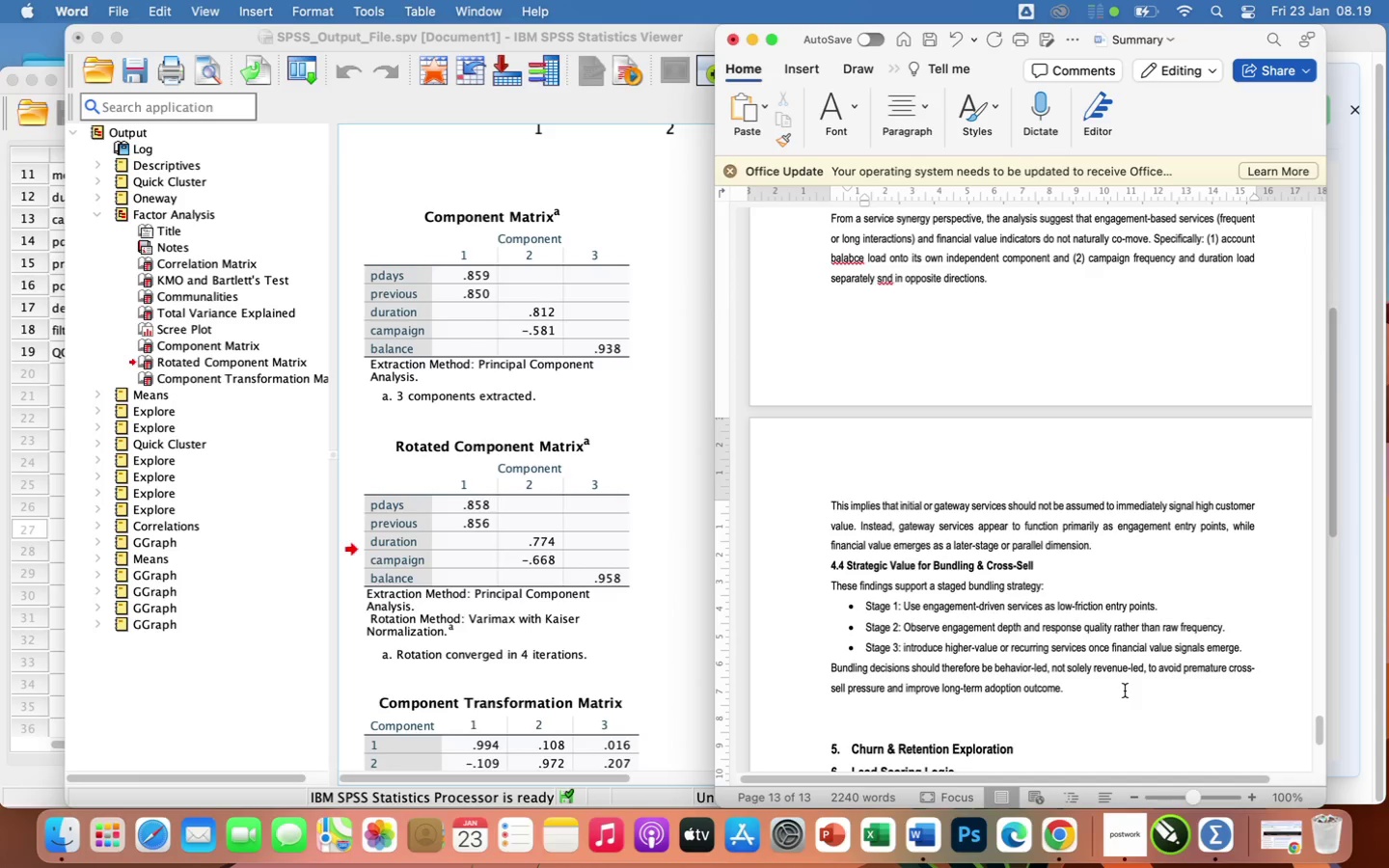 
wait(6.16)
 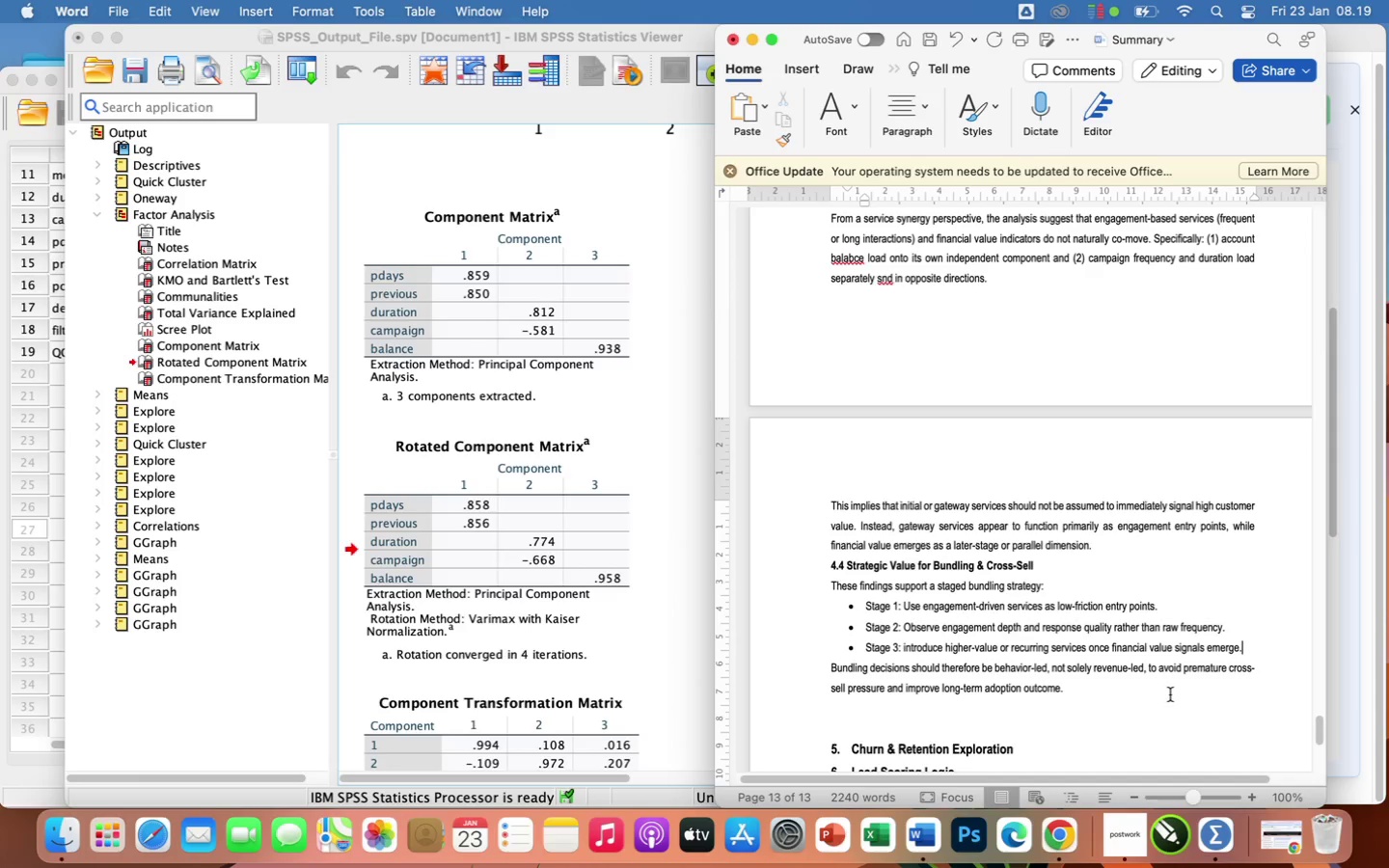 
left_click([1125, 691])
 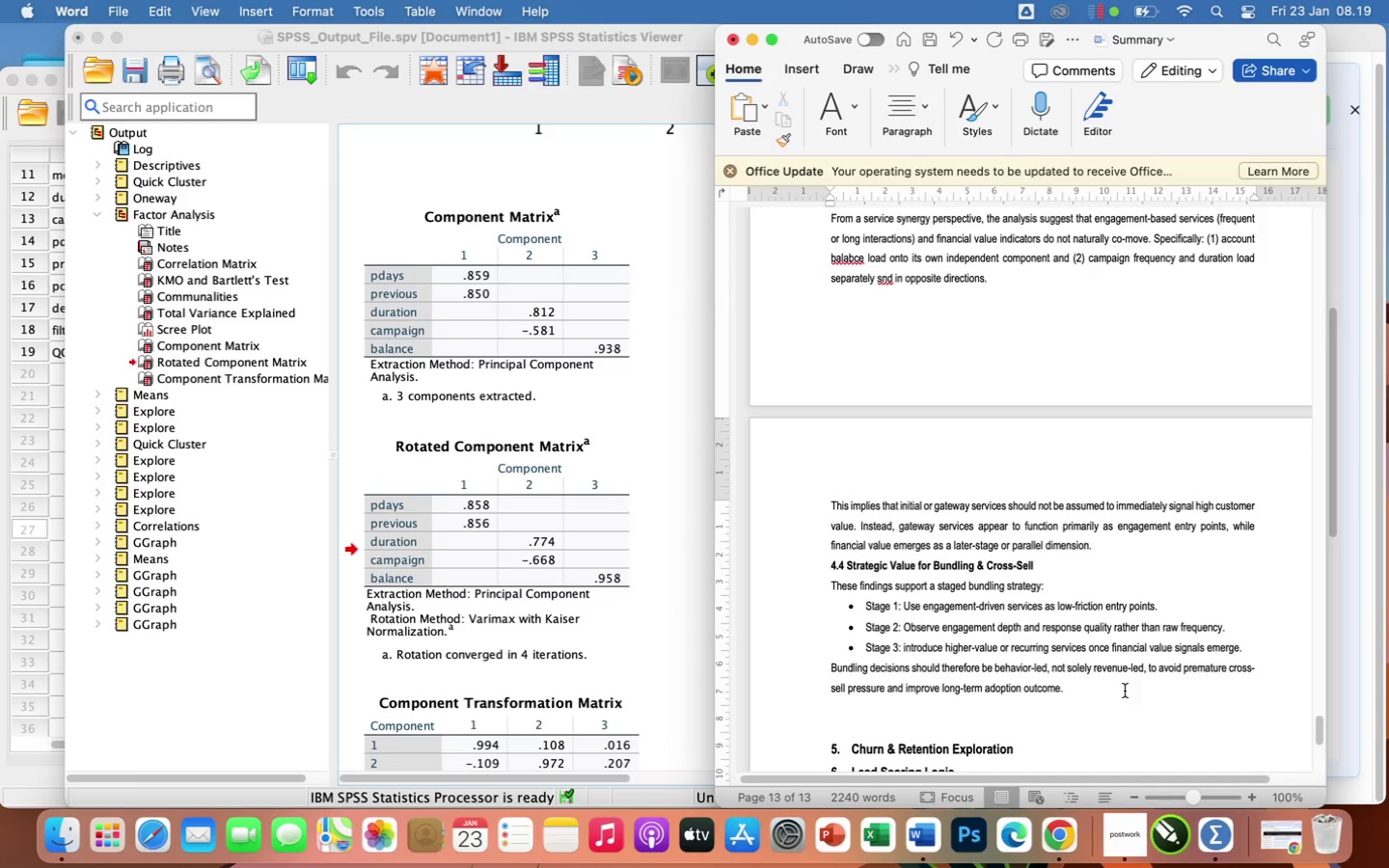 
key(Enter)
 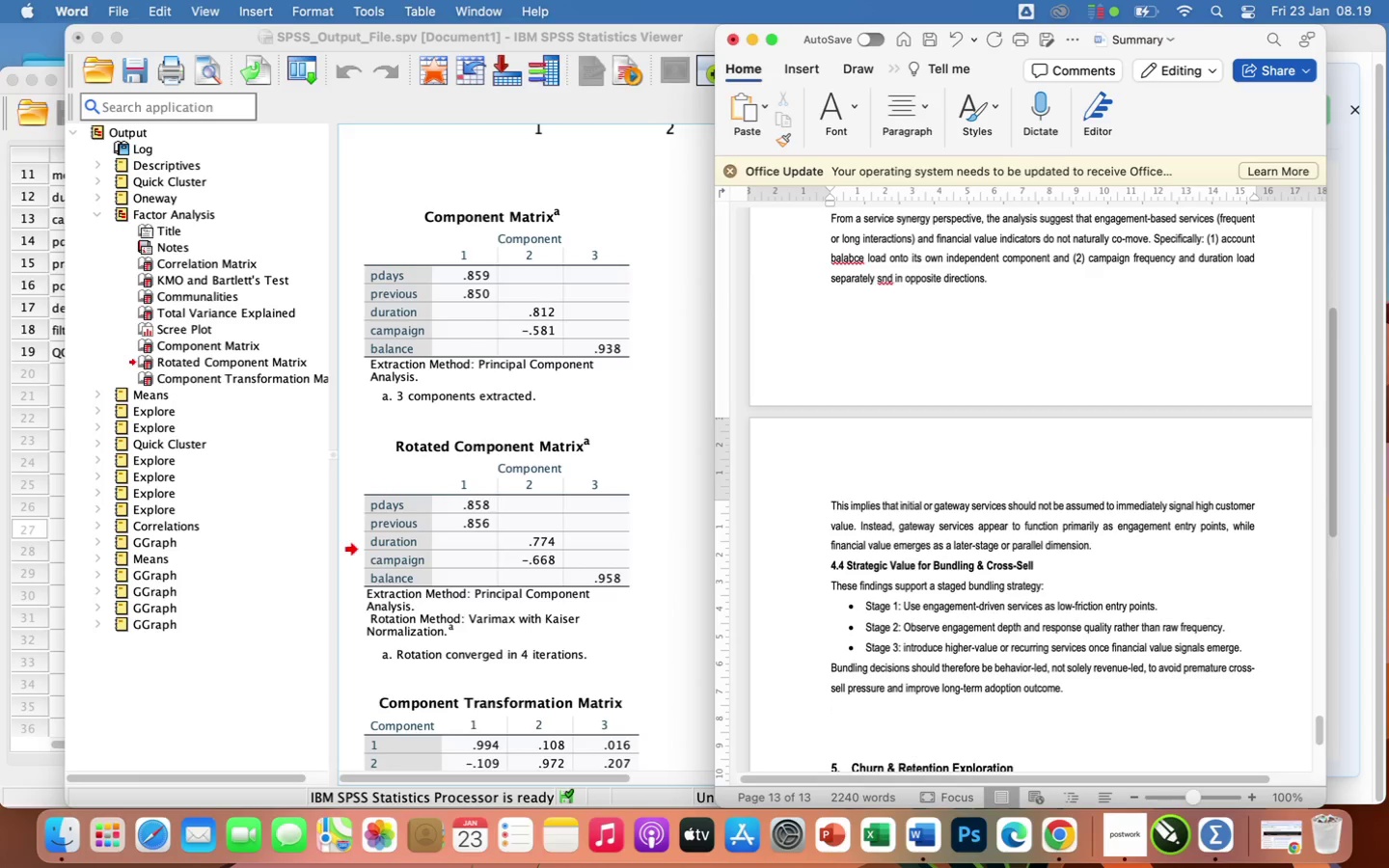 
key(Enter)
 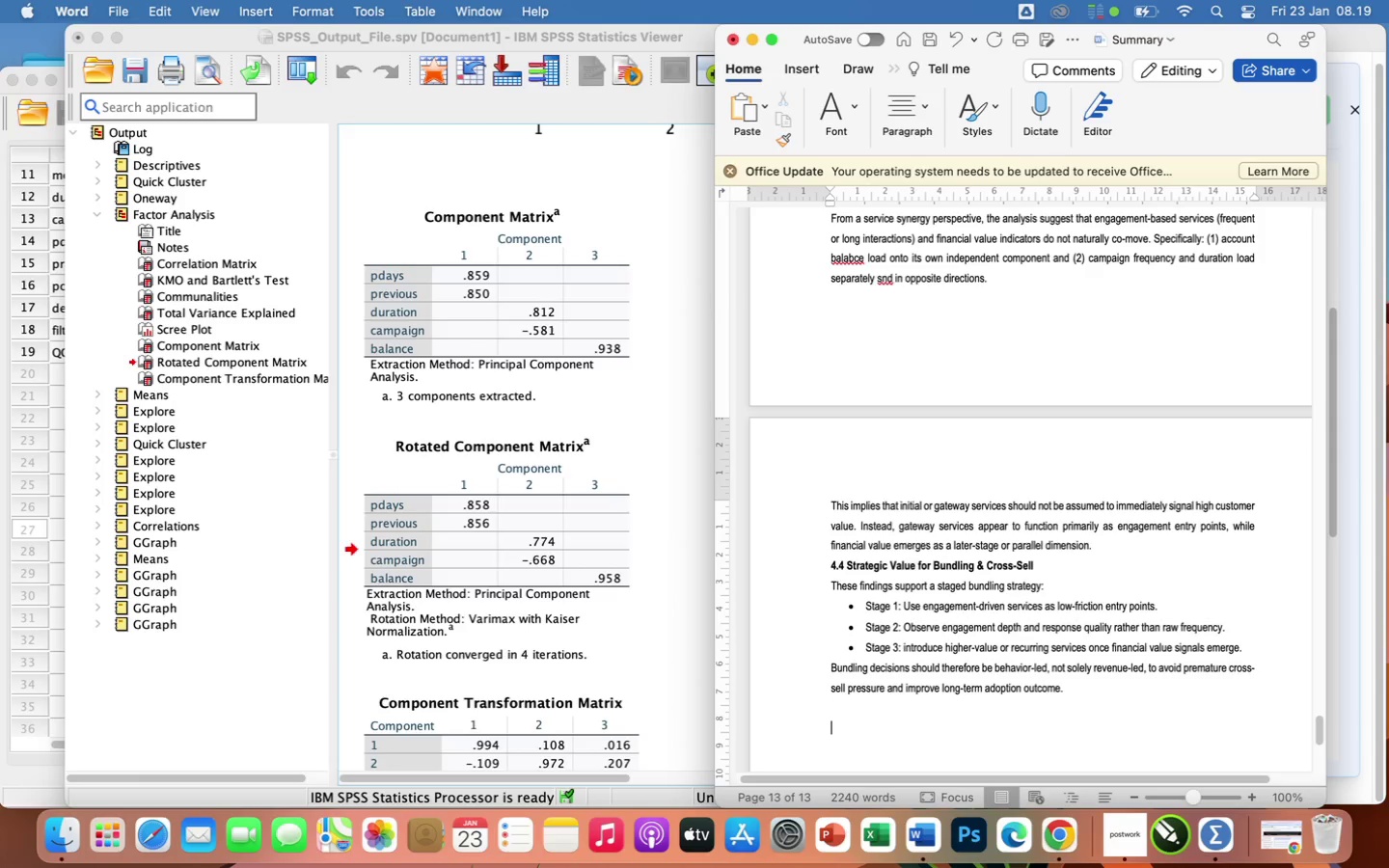 
key(Backspace)
 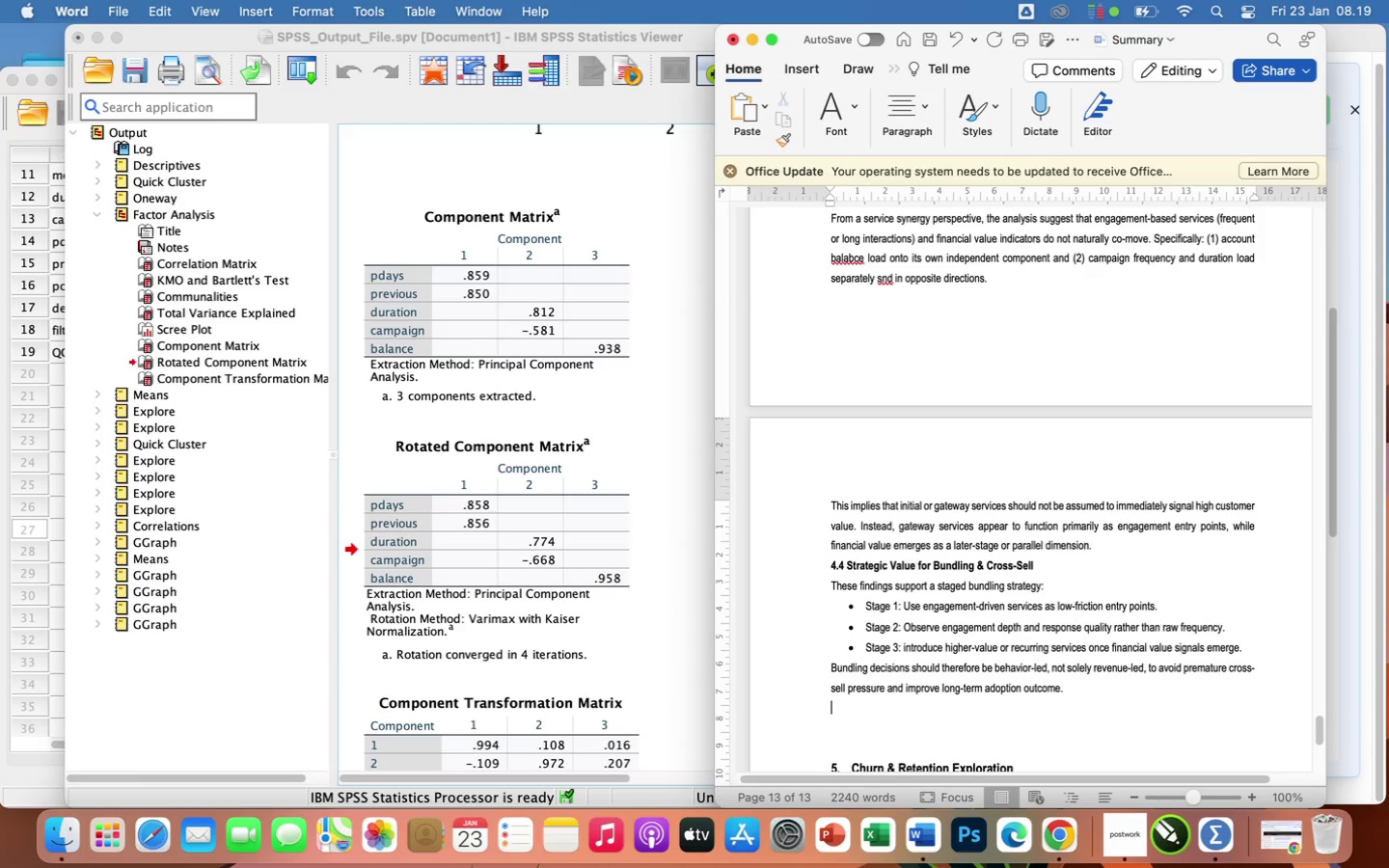 
key(Enter)
 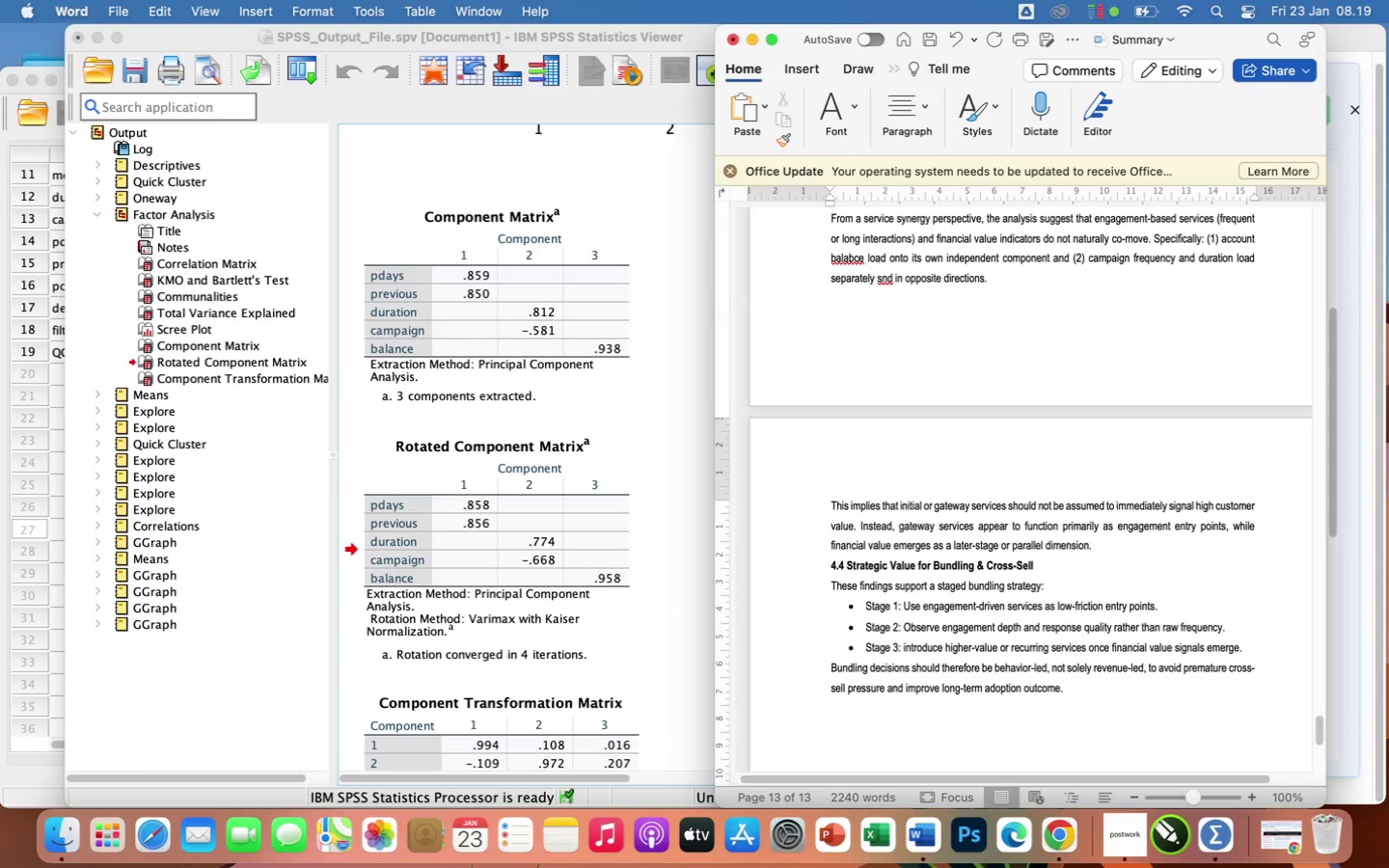 
type("Does engagement behavior show a statistically significant)
 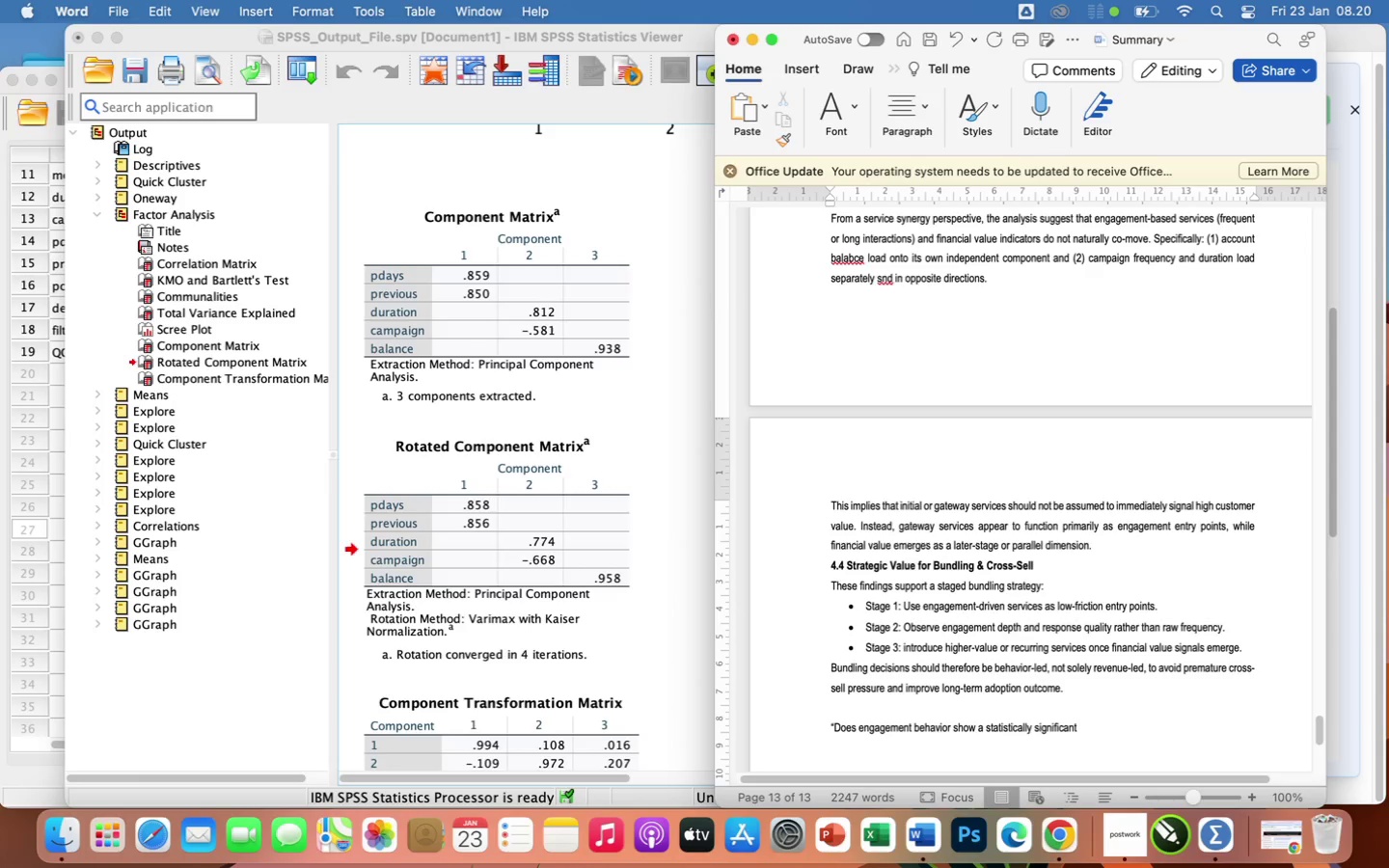 
type( correlation with higher value service adoption (e.g., annual pest control)?")
 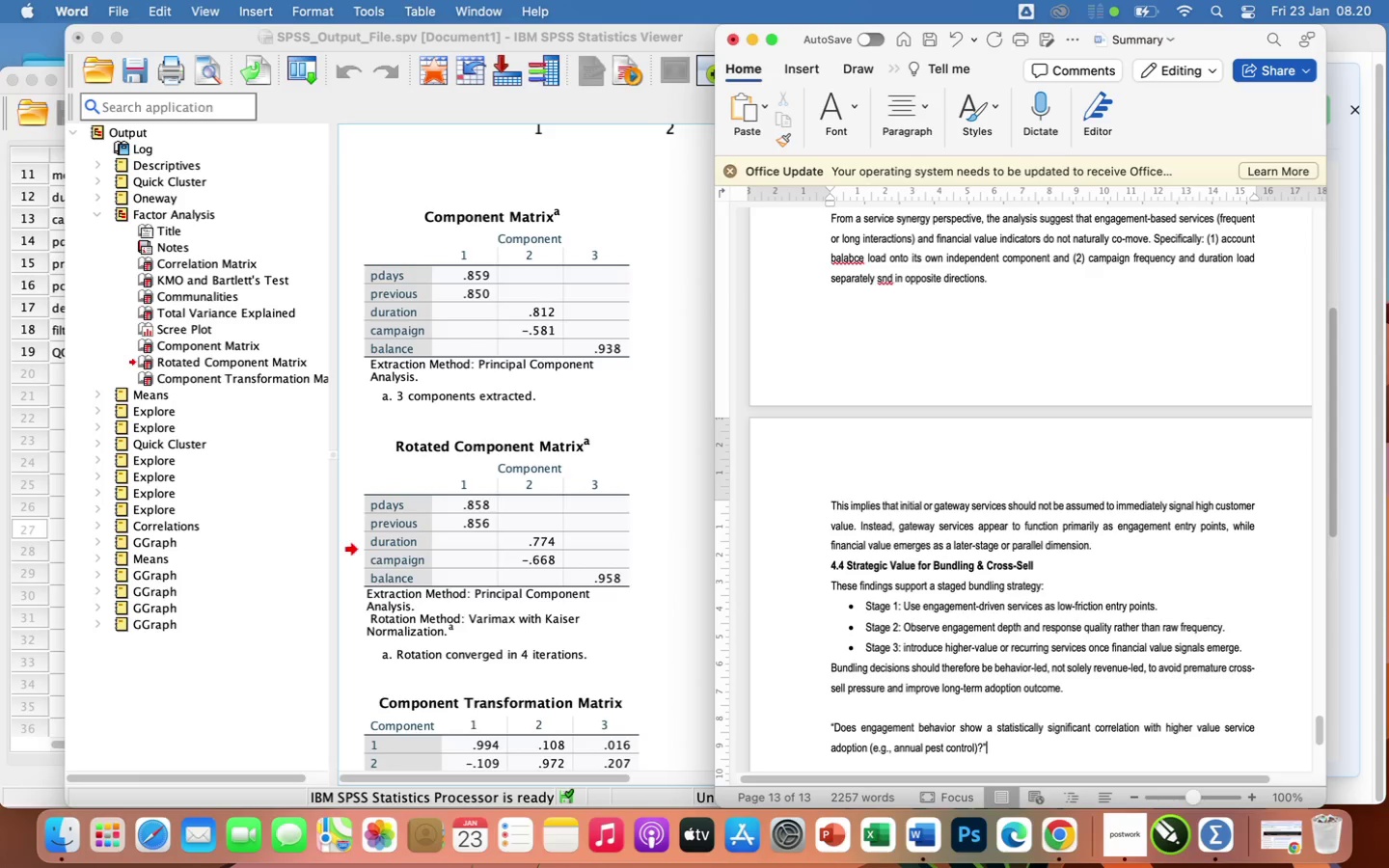 
left_click_drag(start_coordinate=[819, 725], to_coordinate=[990, 754])
 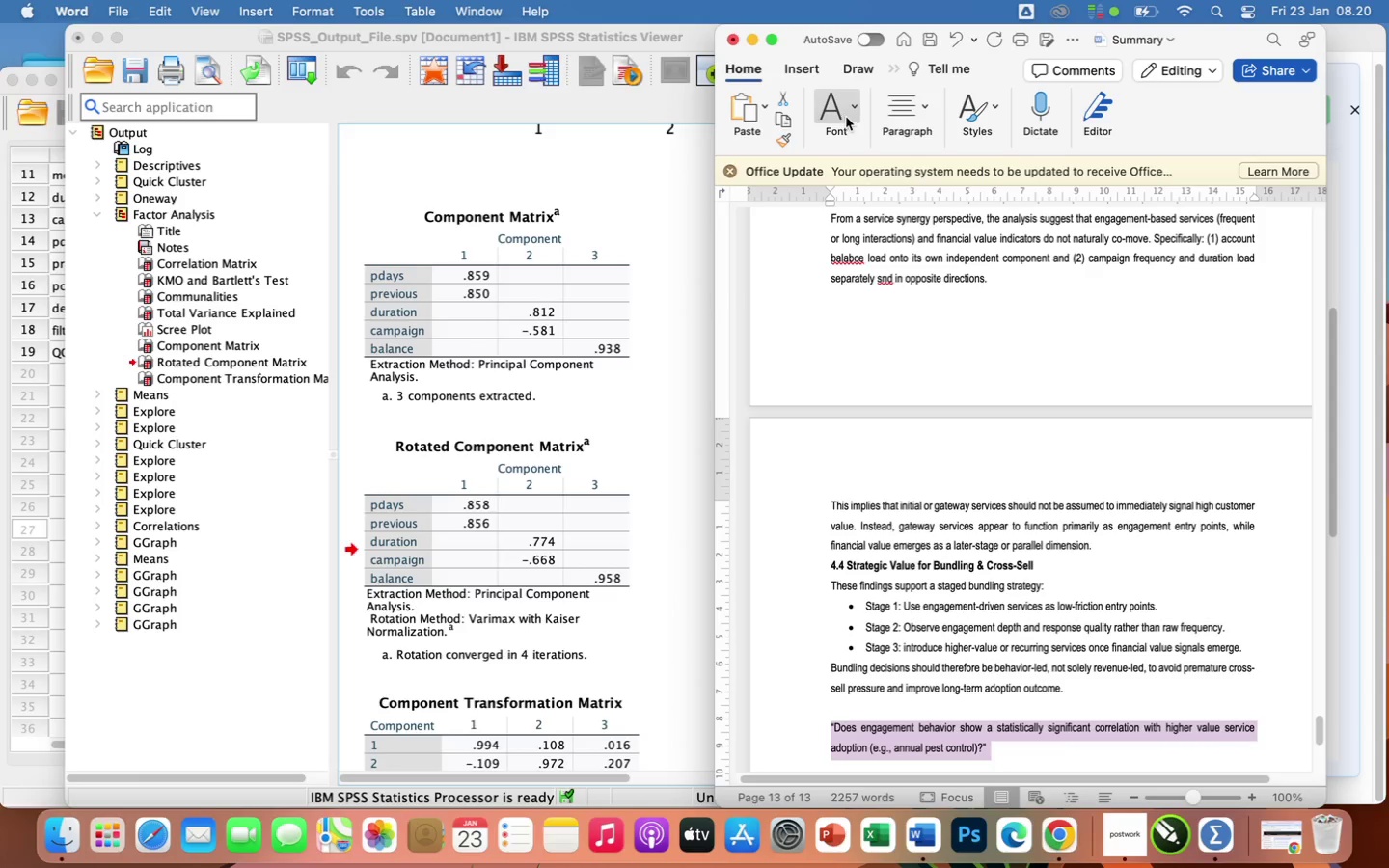 
left_click([846, 116])
 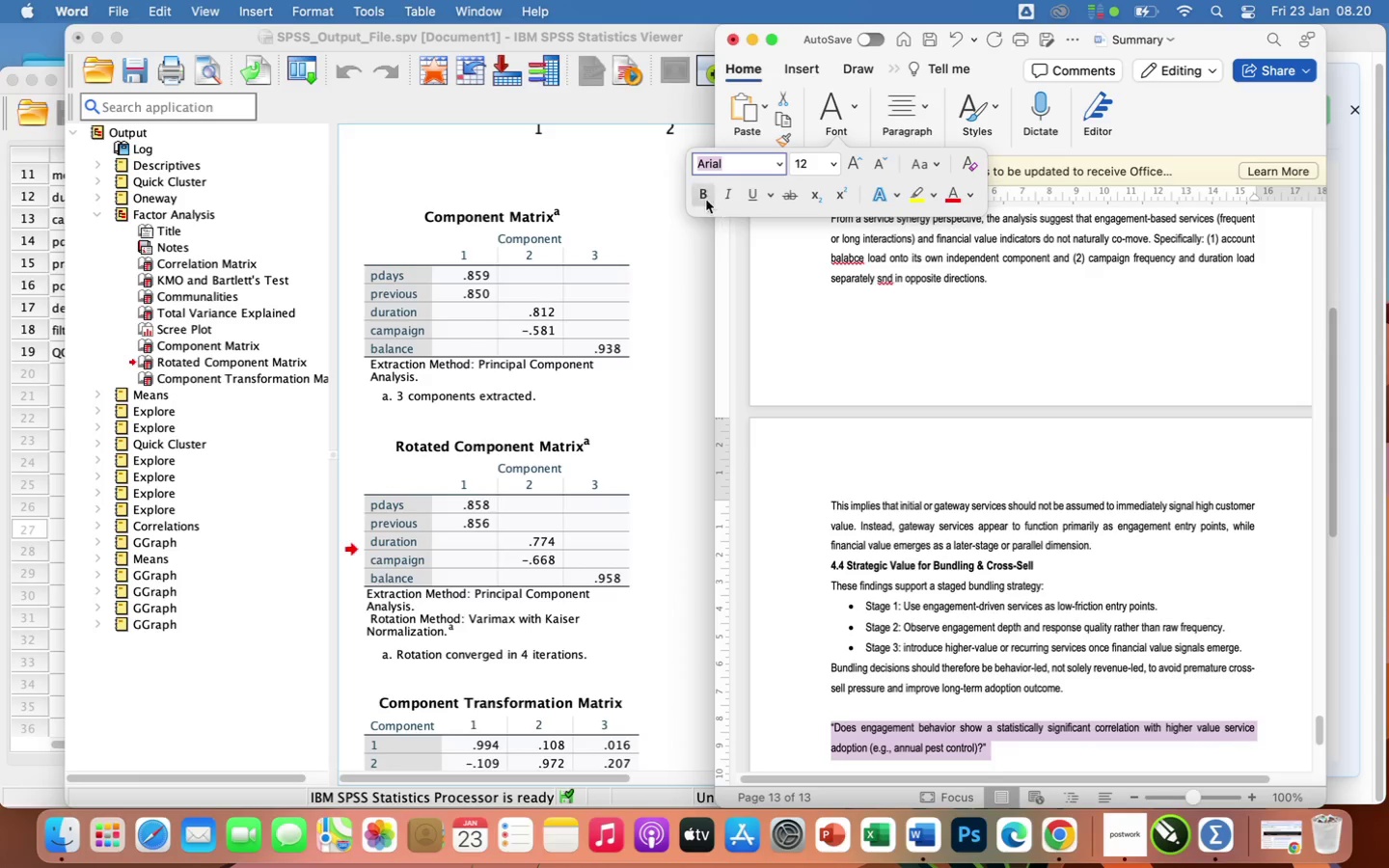 
left_click([702, 199])
 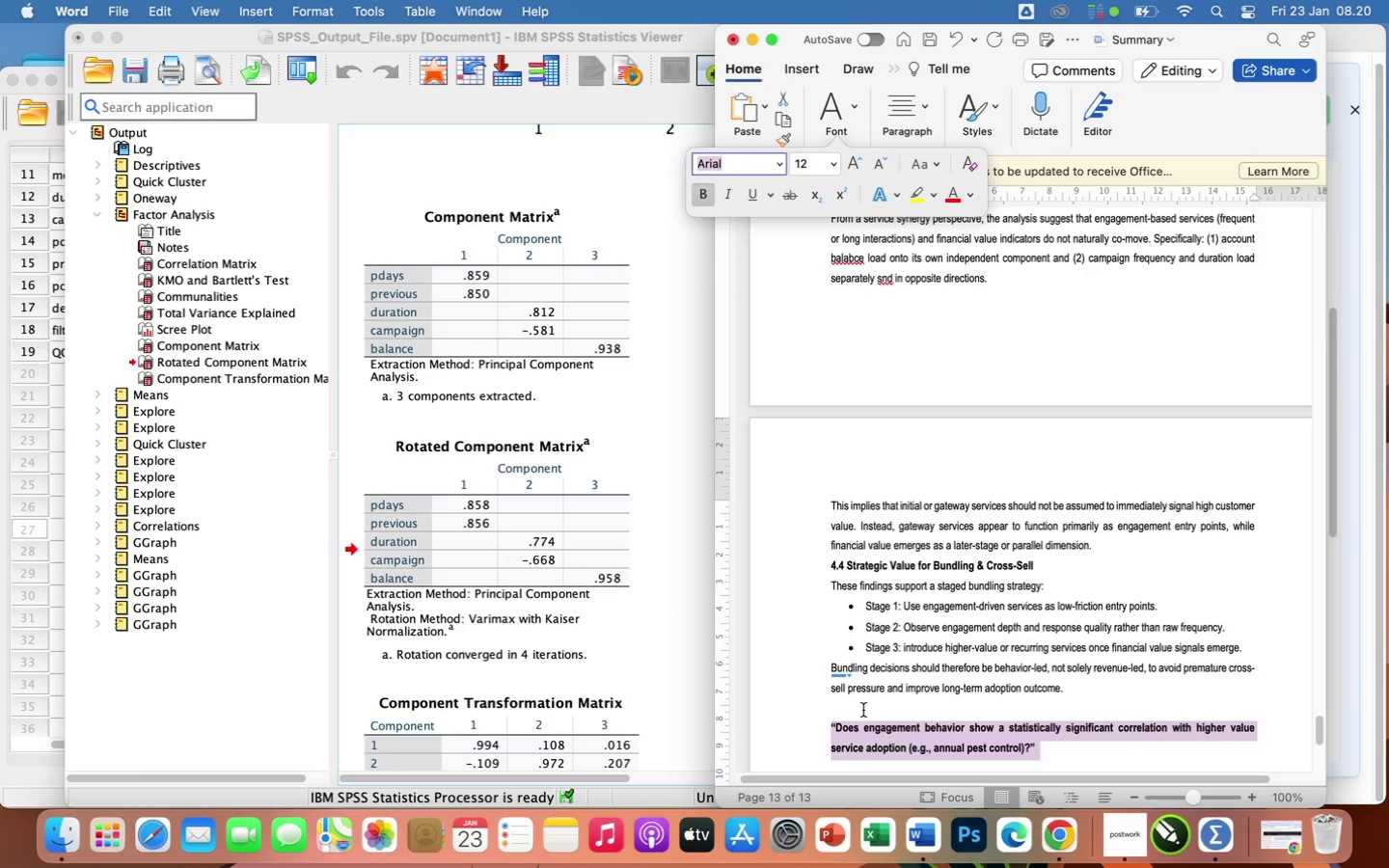 
left_click([863, 708])
 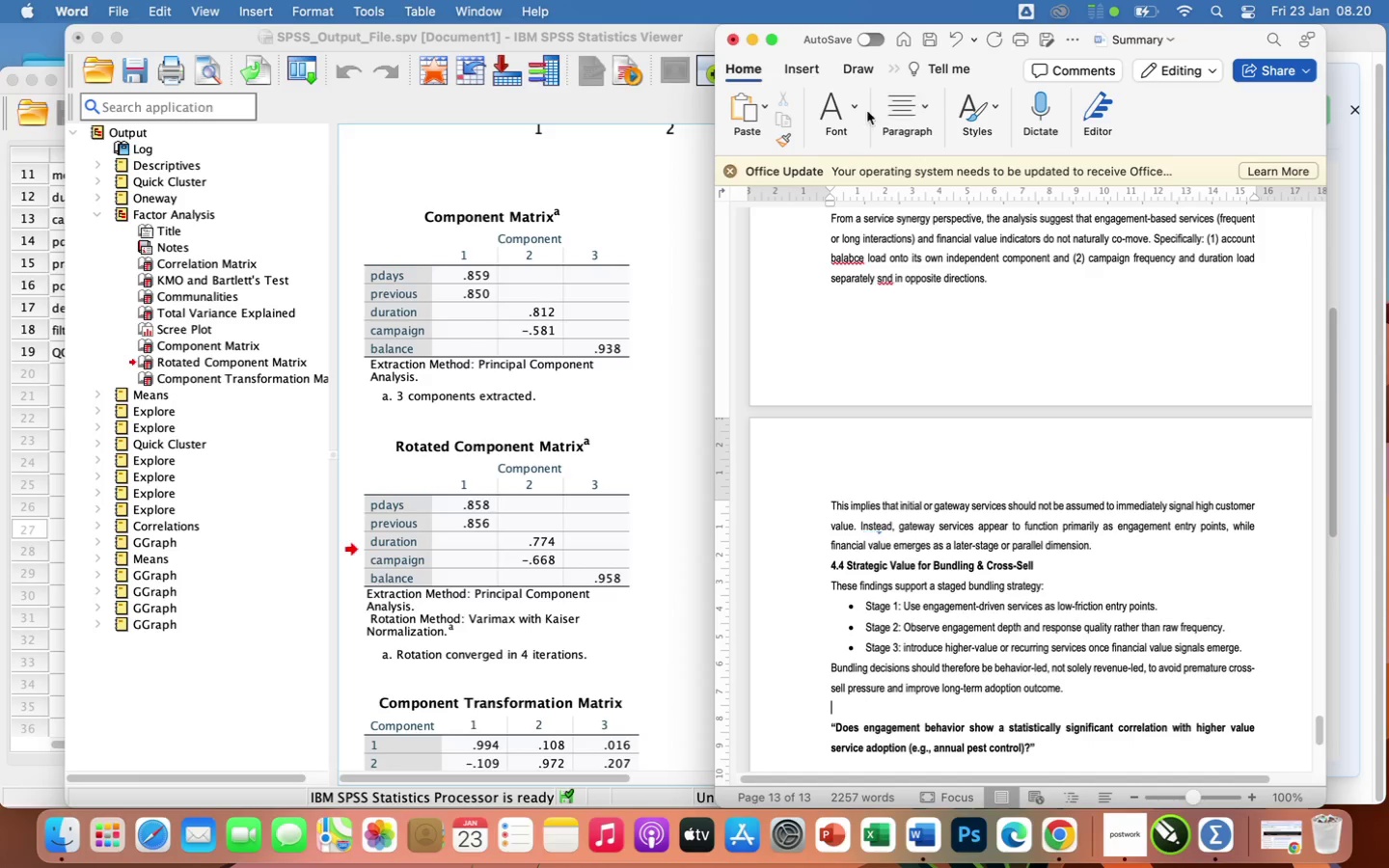 
left_click([834, 114])
 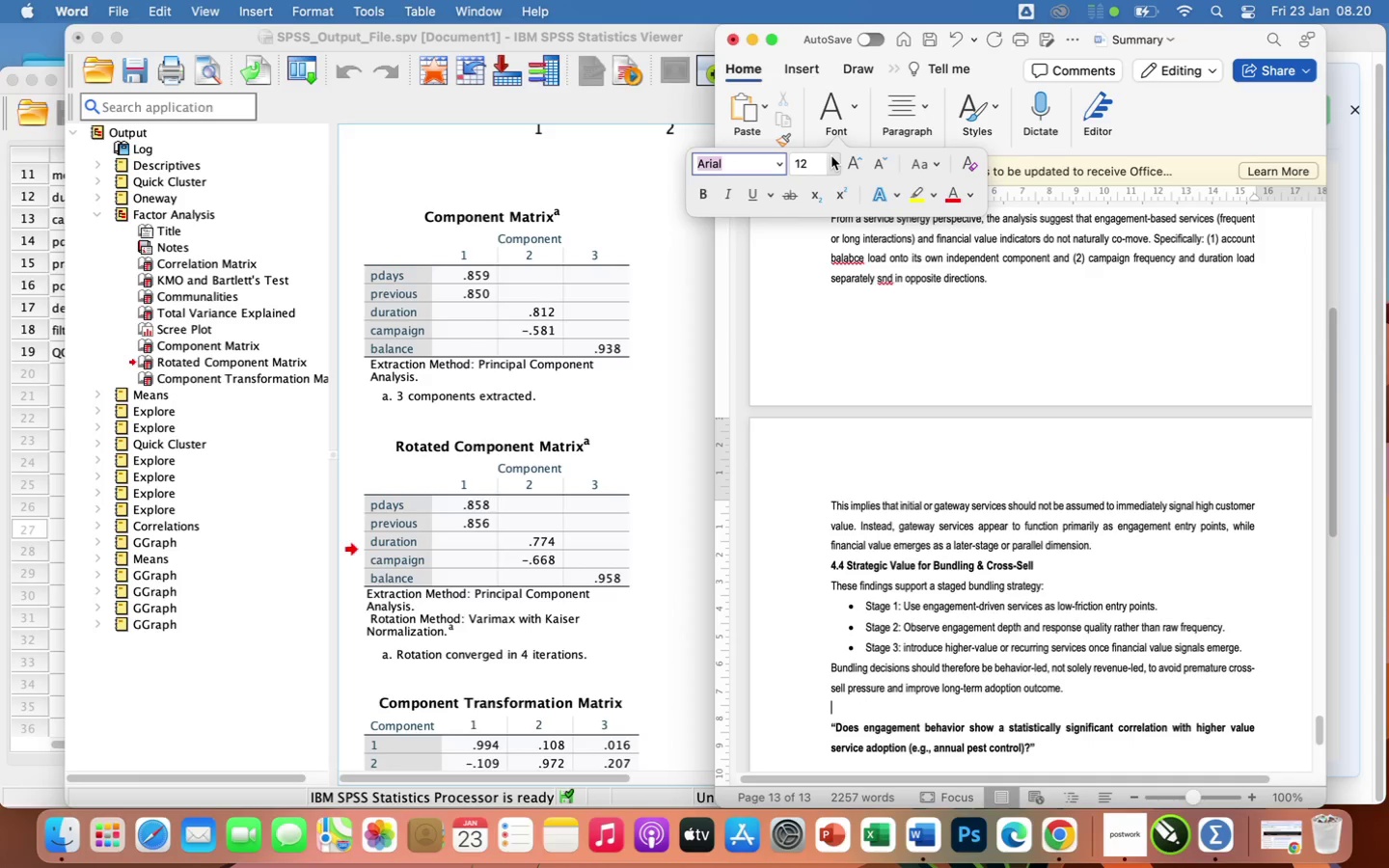 
left_click([833, 167])
 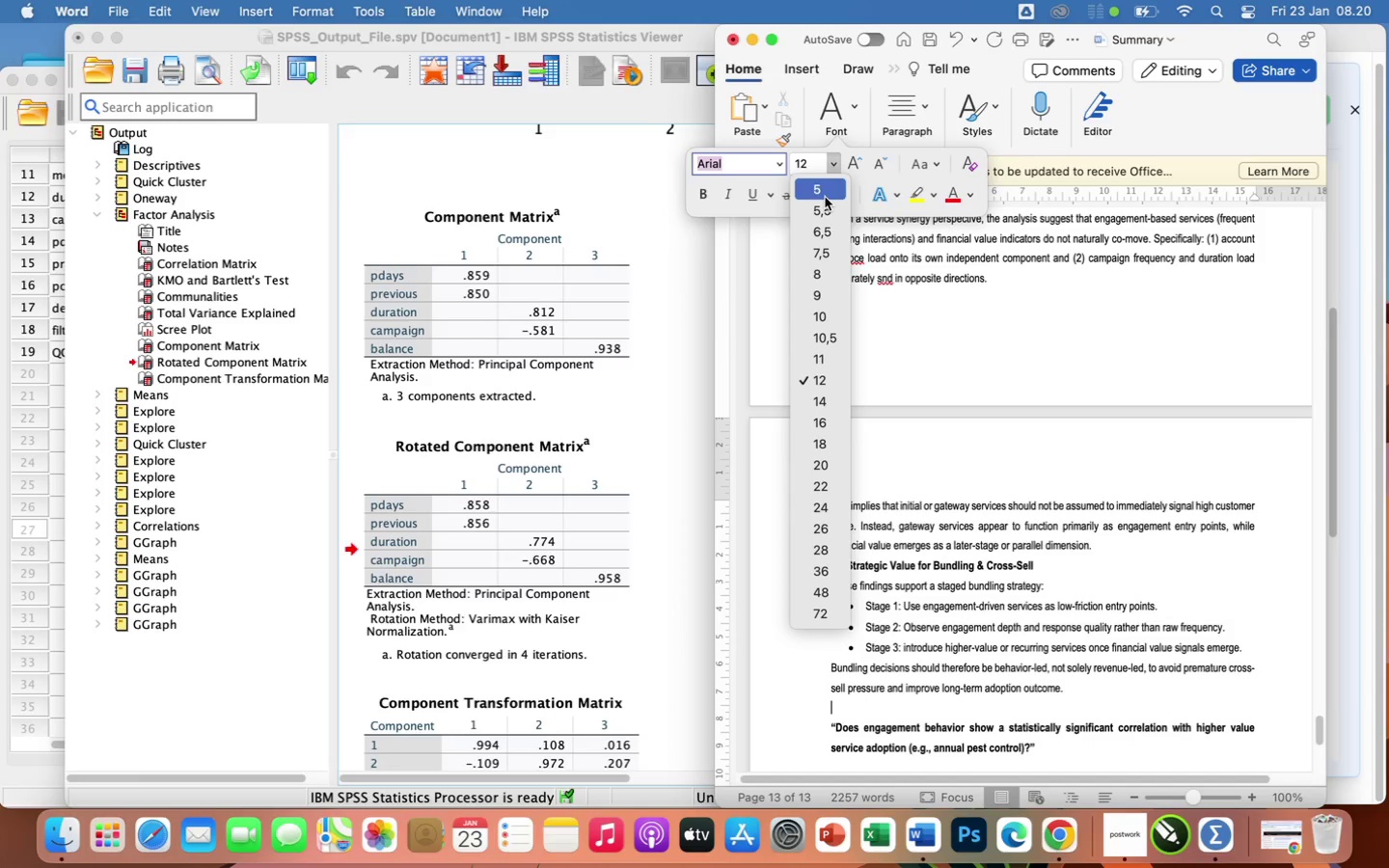 
left_click([825, 197])
 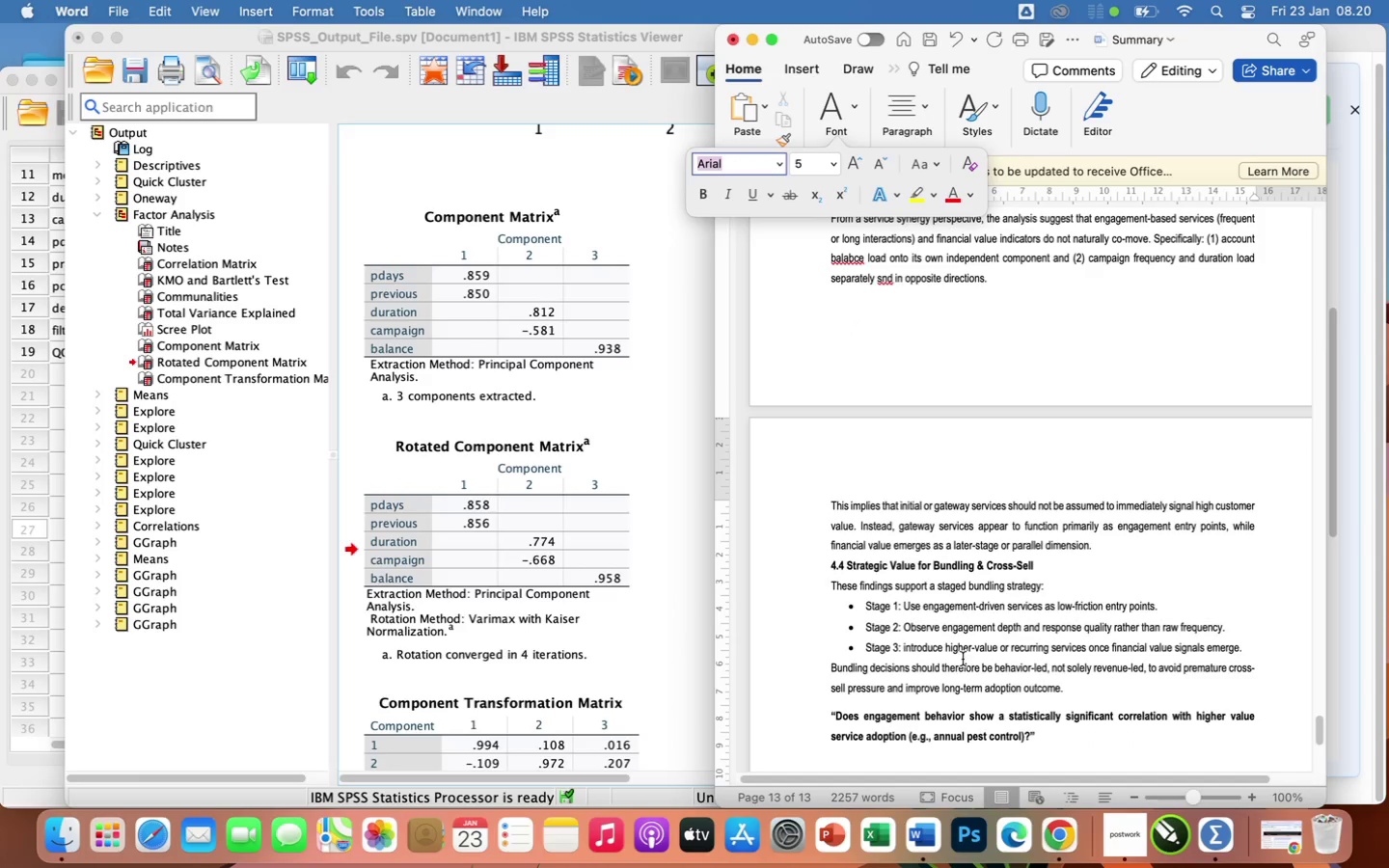 
scroll: coordinate [1040, 708], scroll_direction: down, amount: 27.0
 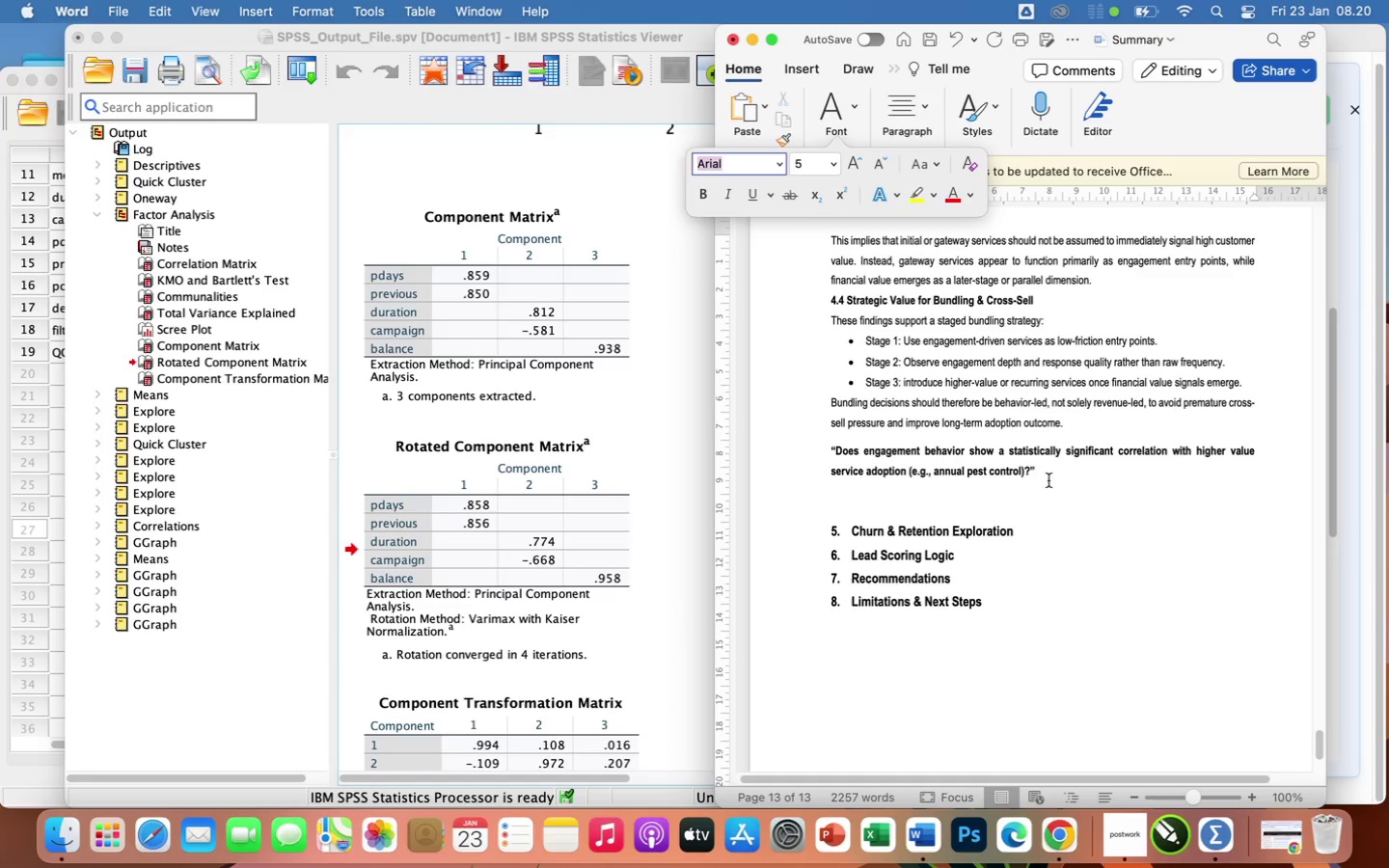 
left_click([1052, 477])
 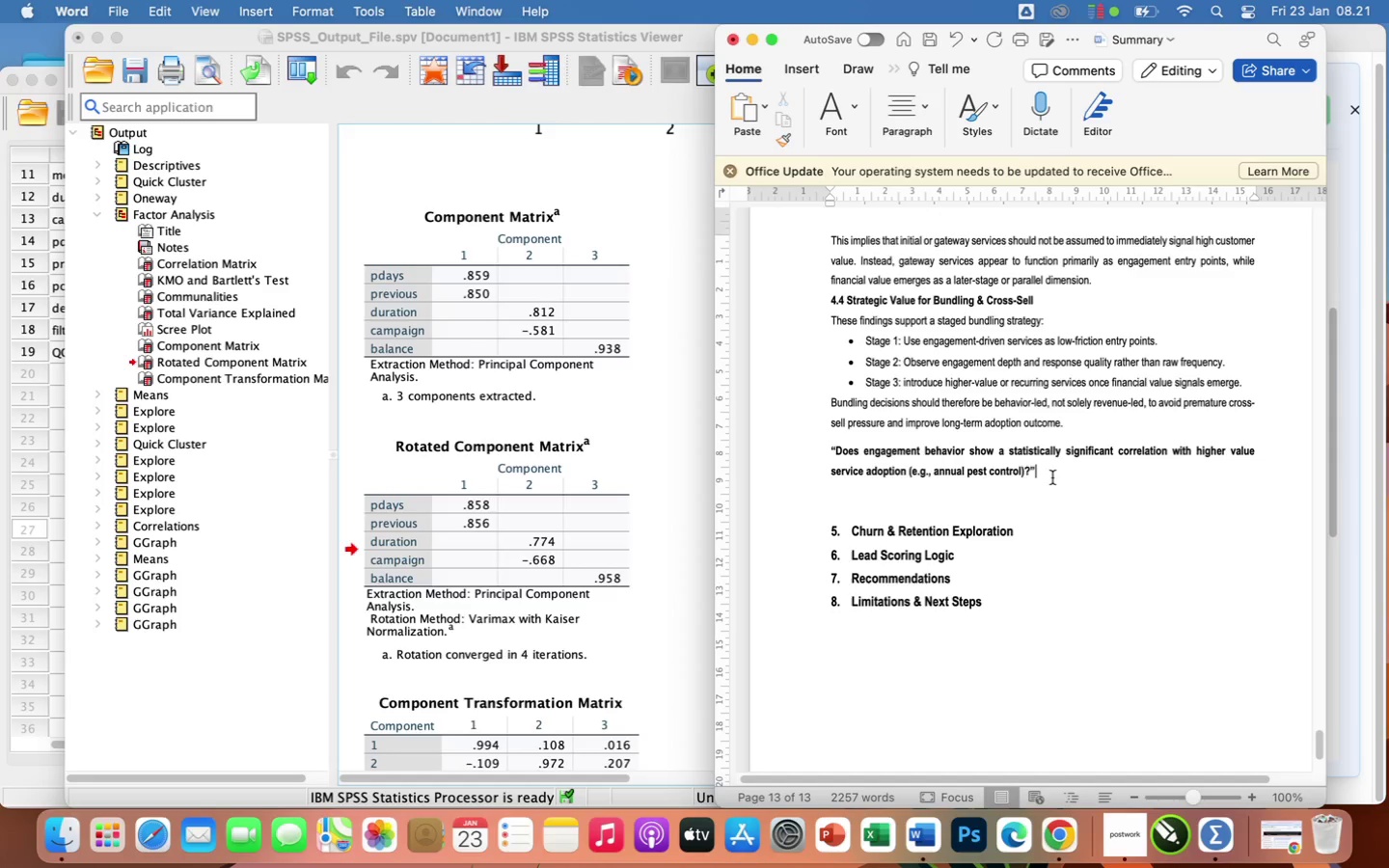 
key(Enter)
 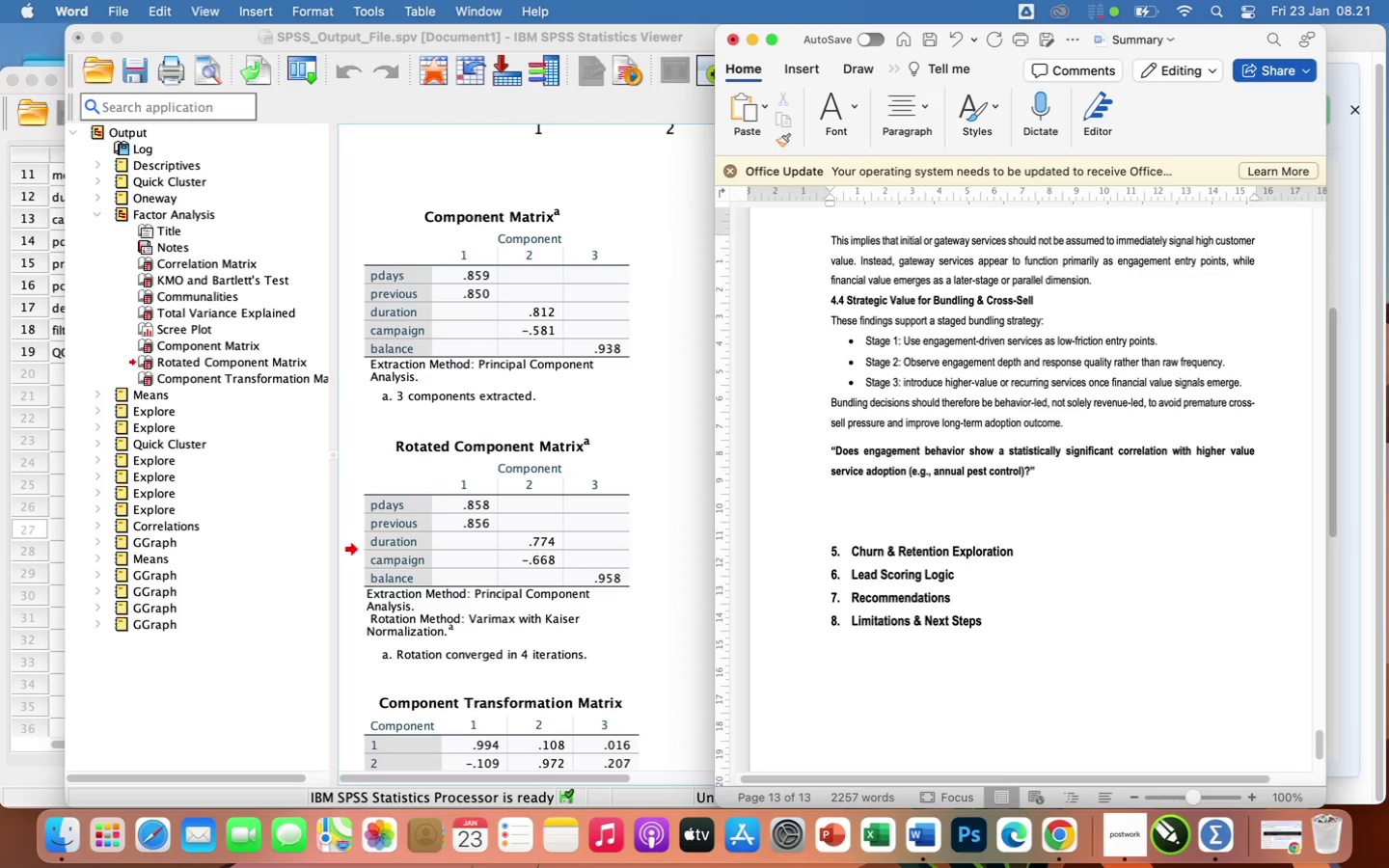 
type(Based on the correlation matric)
key(Backspace)
type(x and factor analysis result, no strong or statistically meaningful correlation is observed between engagement metrics (campaign frequency, call duration))
 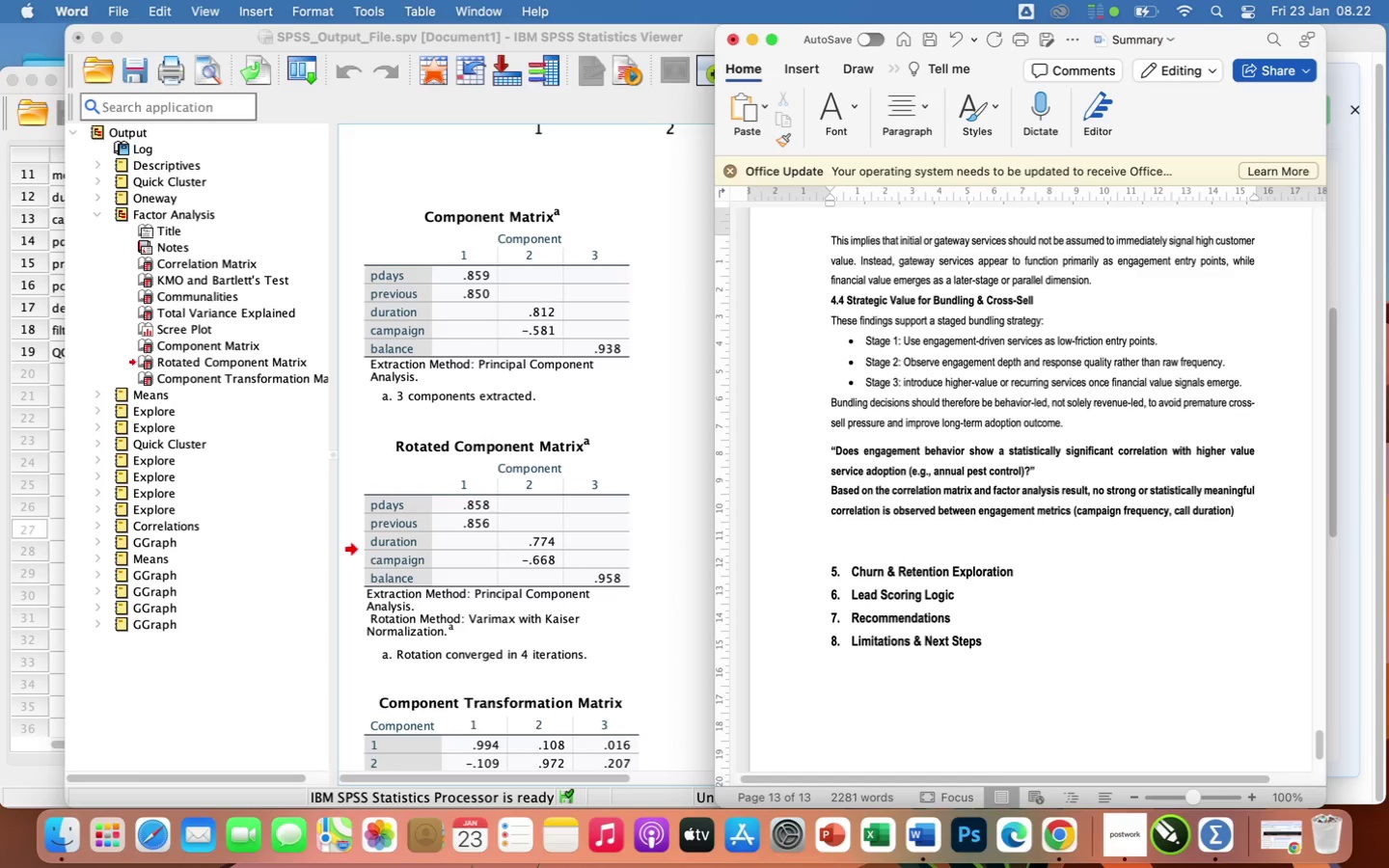 
type( and financial value indicators (account balance). whilw)
key(Backspace)
type(e engagement behavior)
 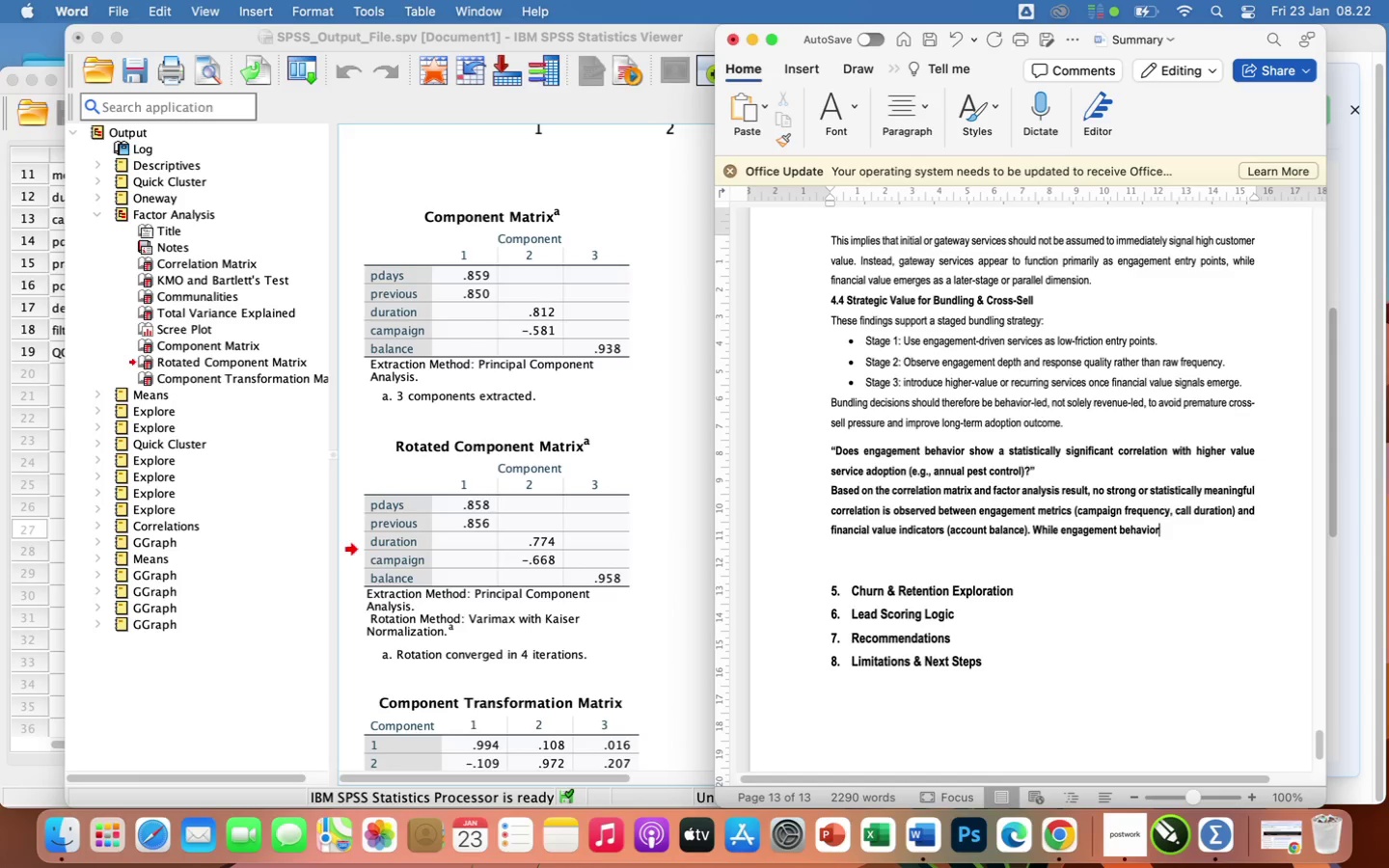 
wait(5.3)
 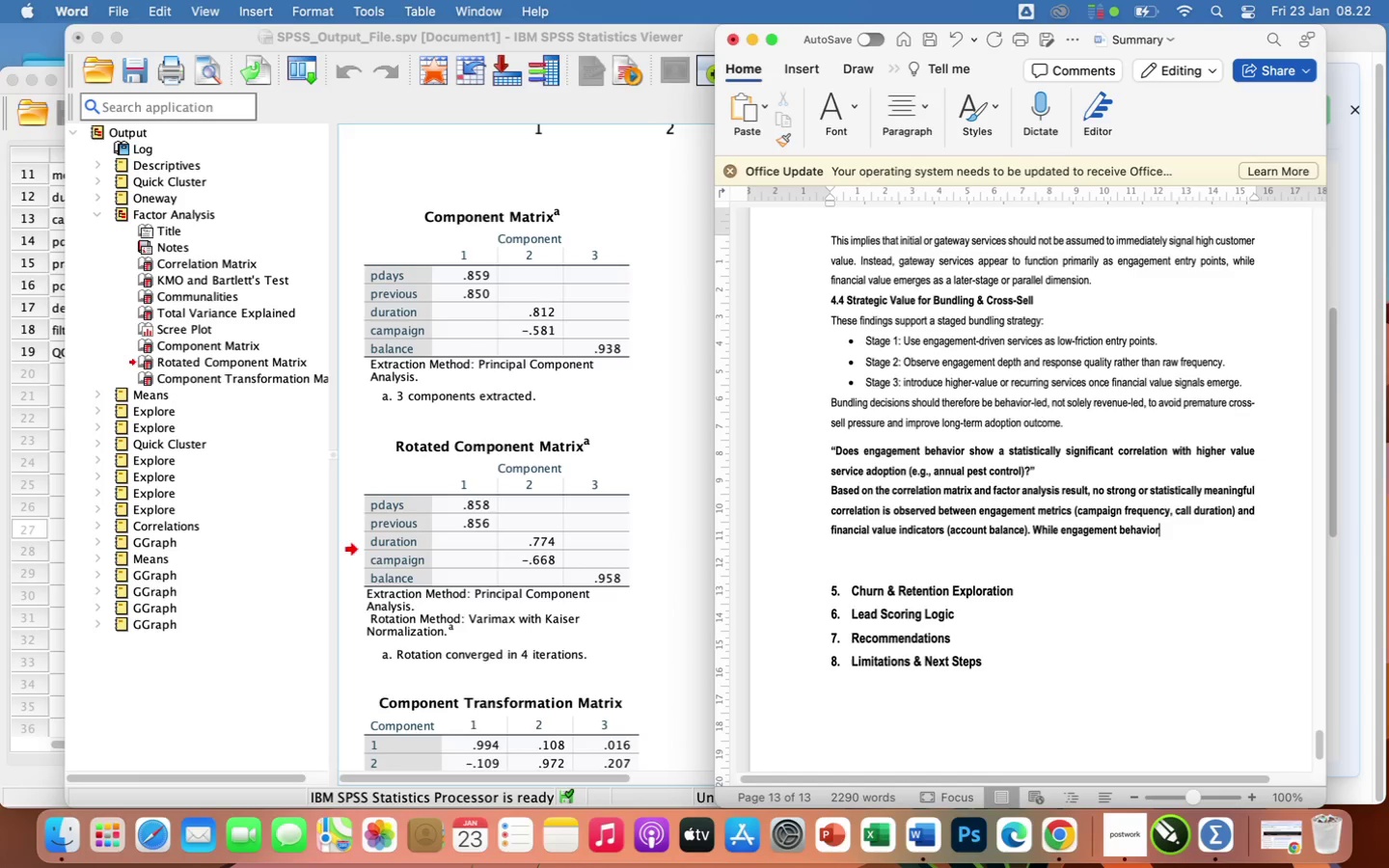 
type( cluster toh)
key(Backspace)
type(gether, financial )
 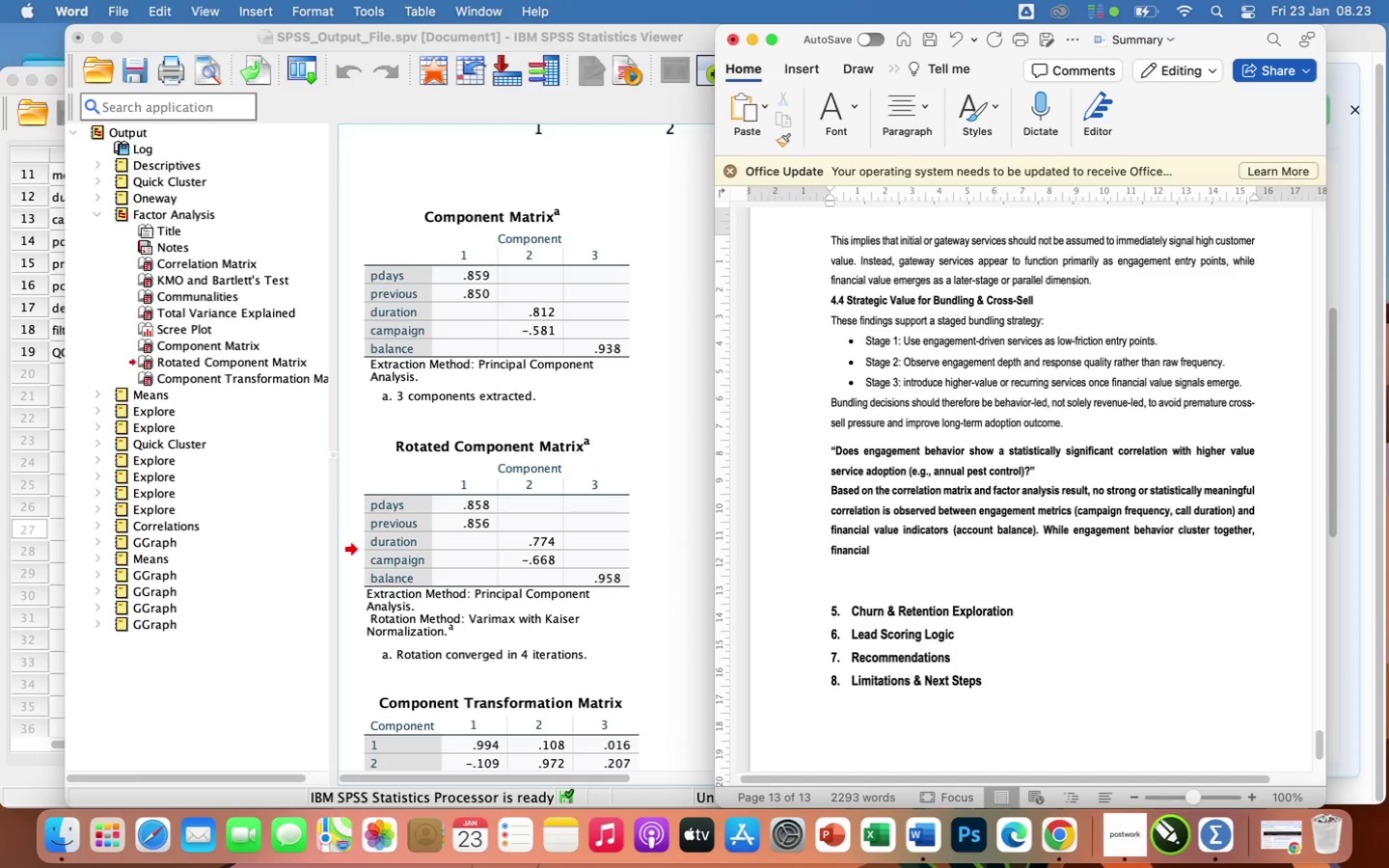 
wait(5.54)
 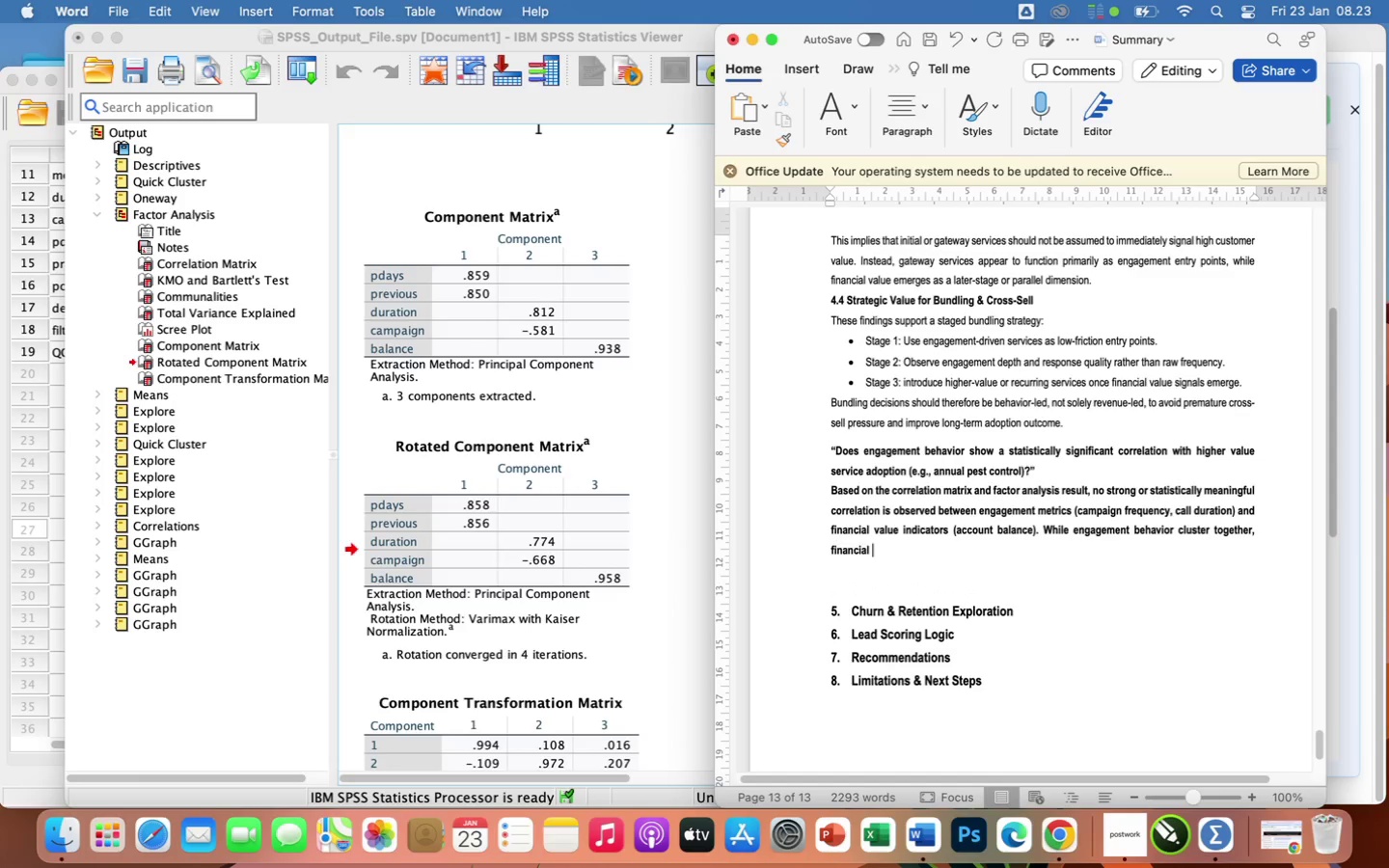 
type(vsalue)
key(Backspace)
key(Backspace)
key(Backspace)
key(Backspace)
key(Backspace)
type(alue)
 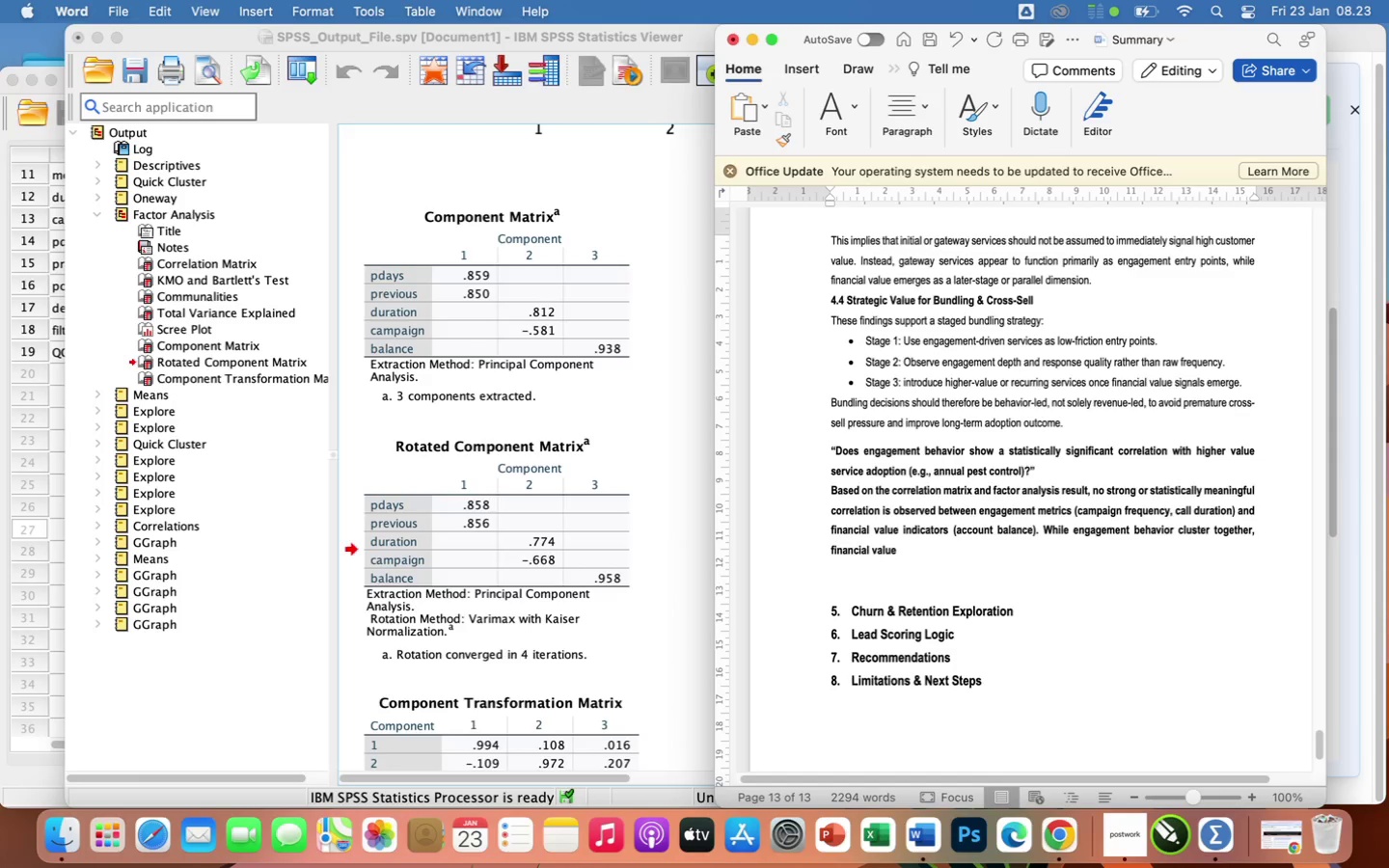 
type( loads onto a separate, independent component, indicating that higher-value service ad)
 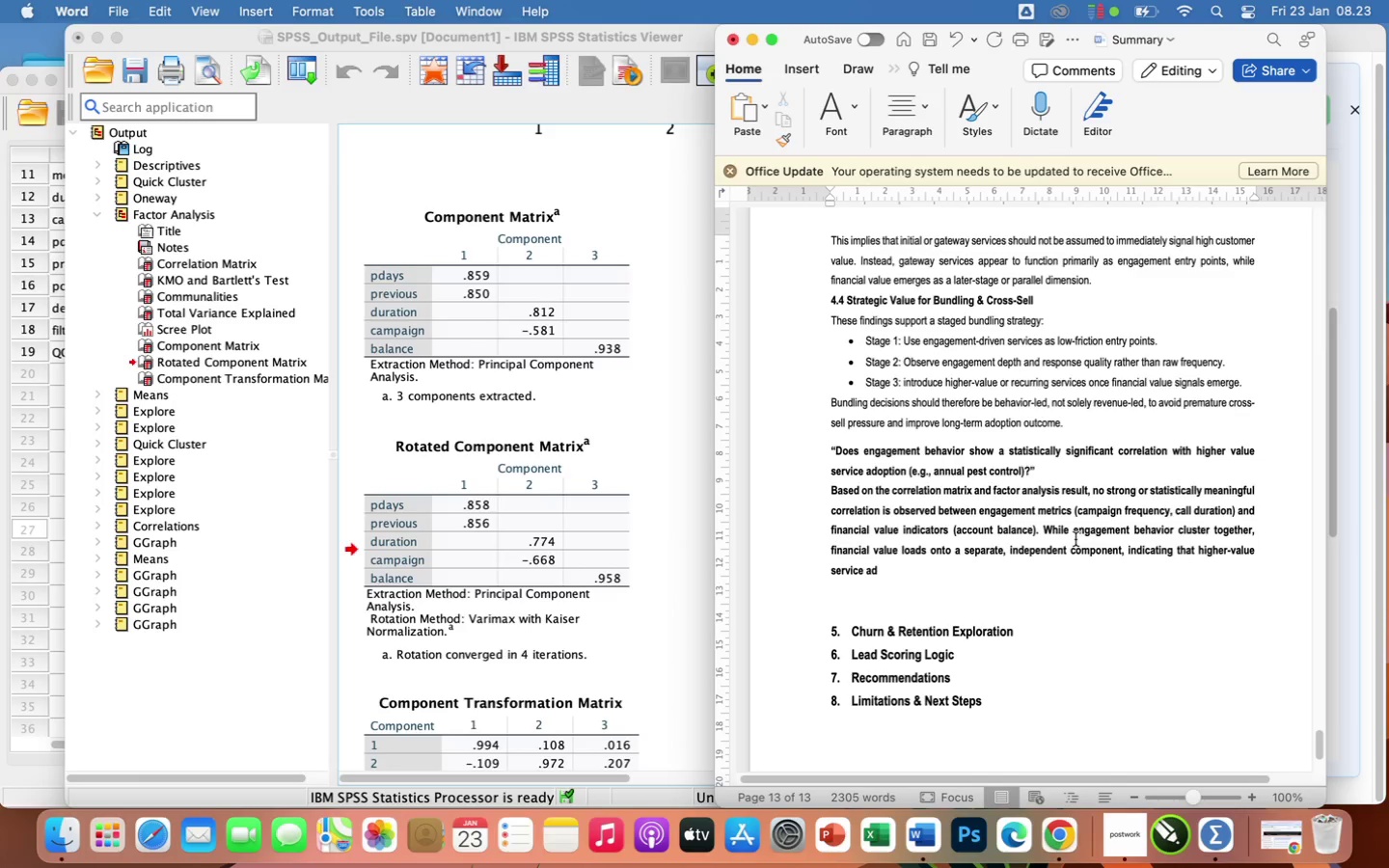 
type(option is not direc)
 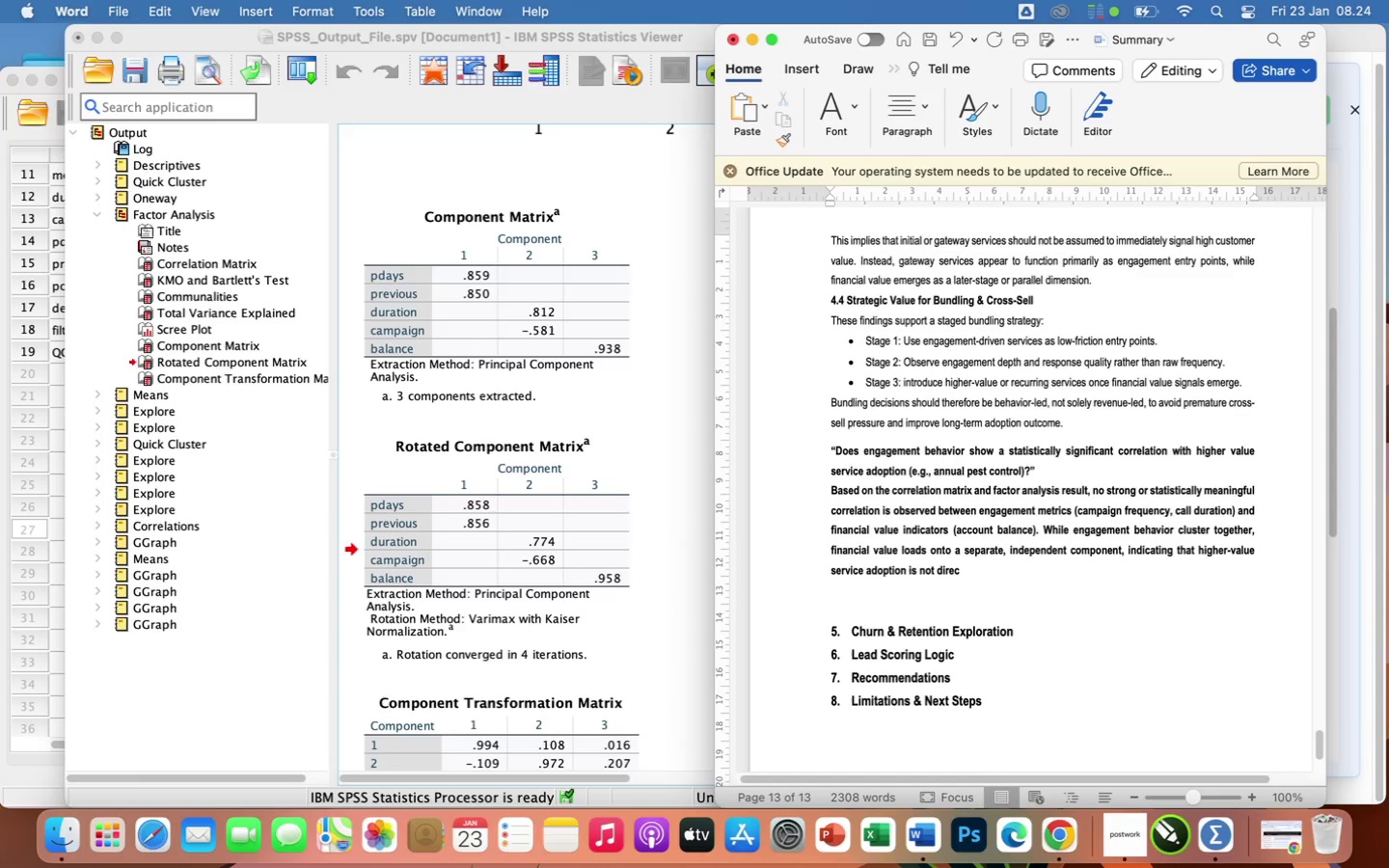 
type(tly driven by short0)
key(Backspace)
type(-term engagement intensity alone)
 